 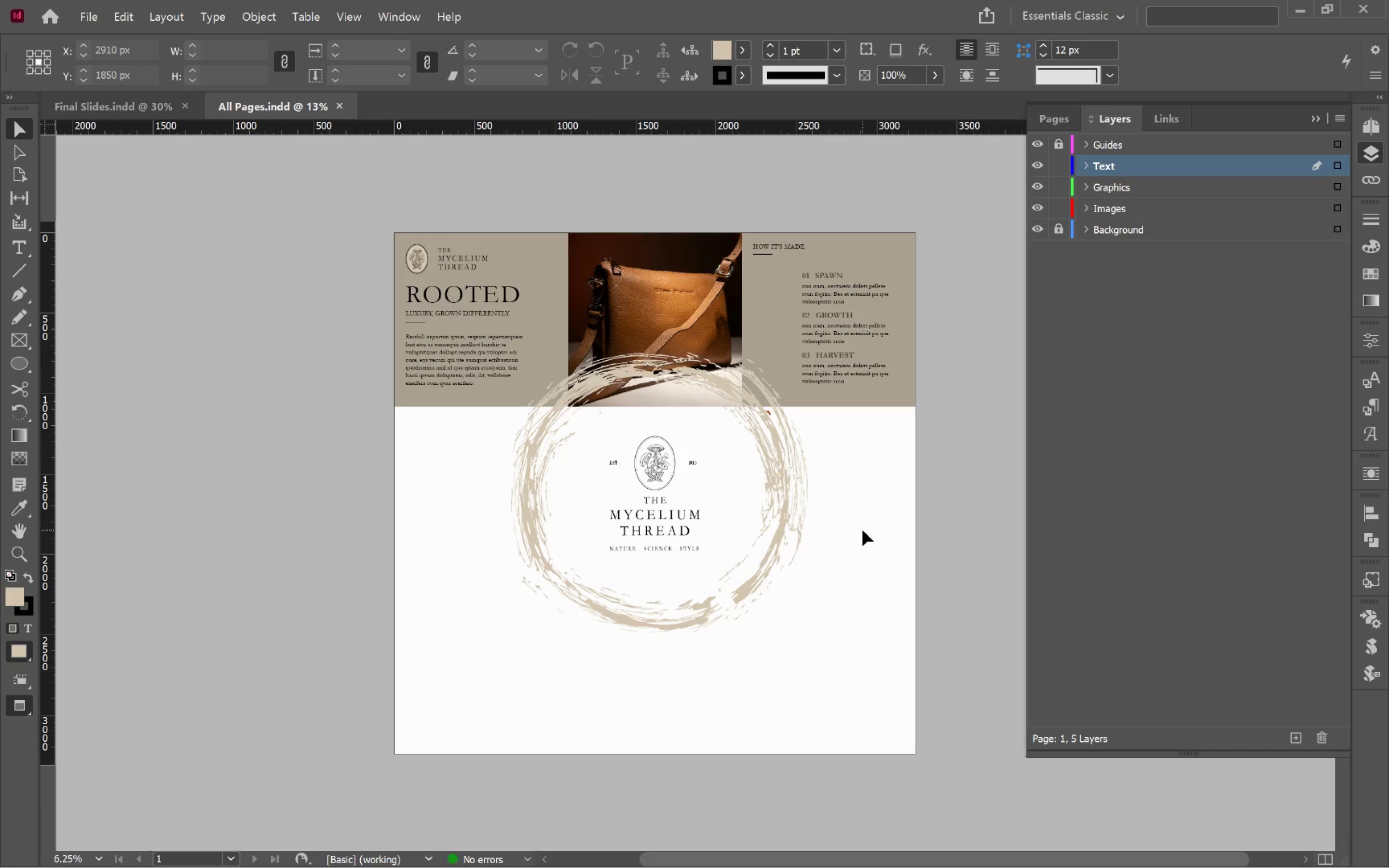 
left_click([863, 532])
 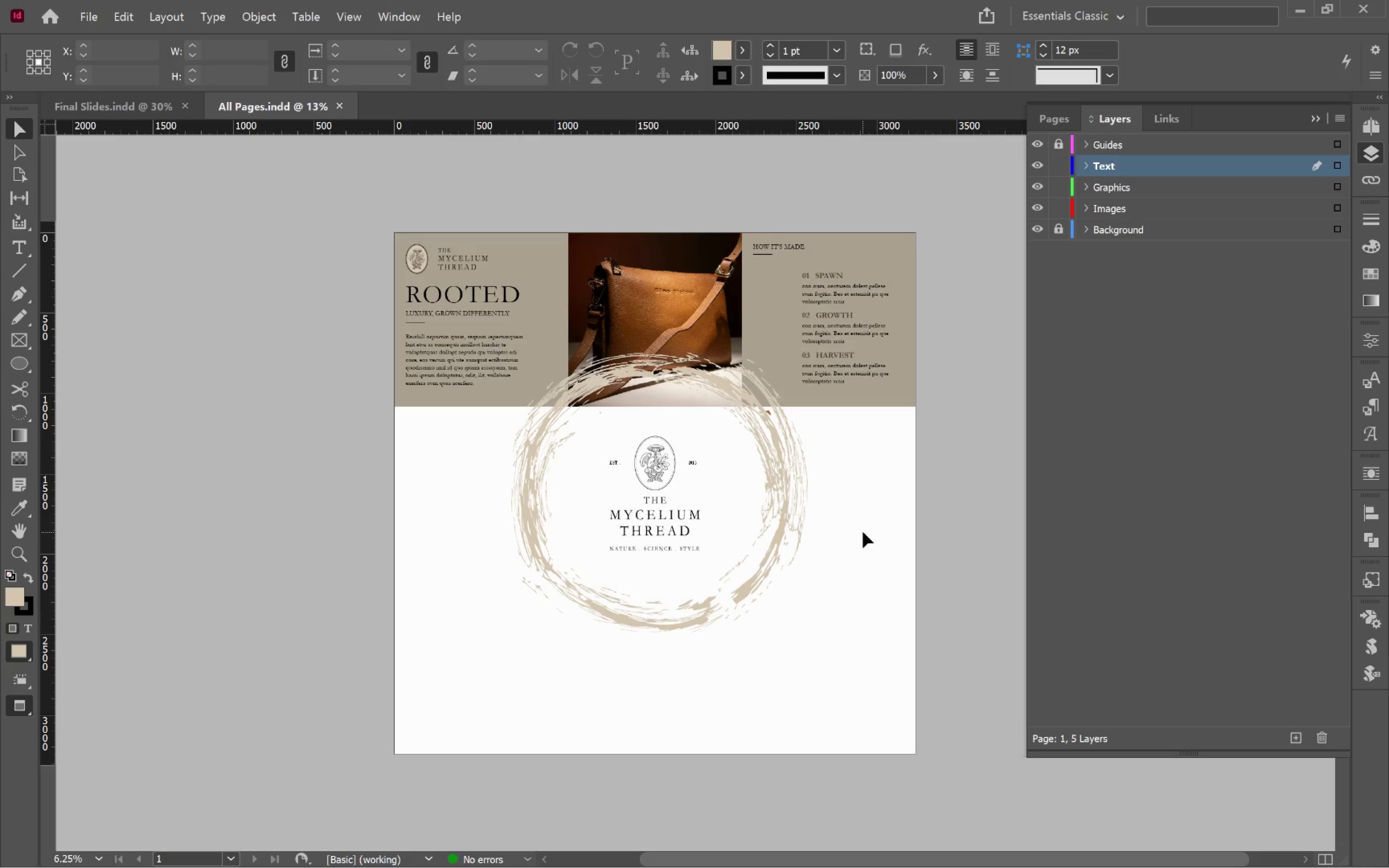 
key(Alt+Control+Tab)
 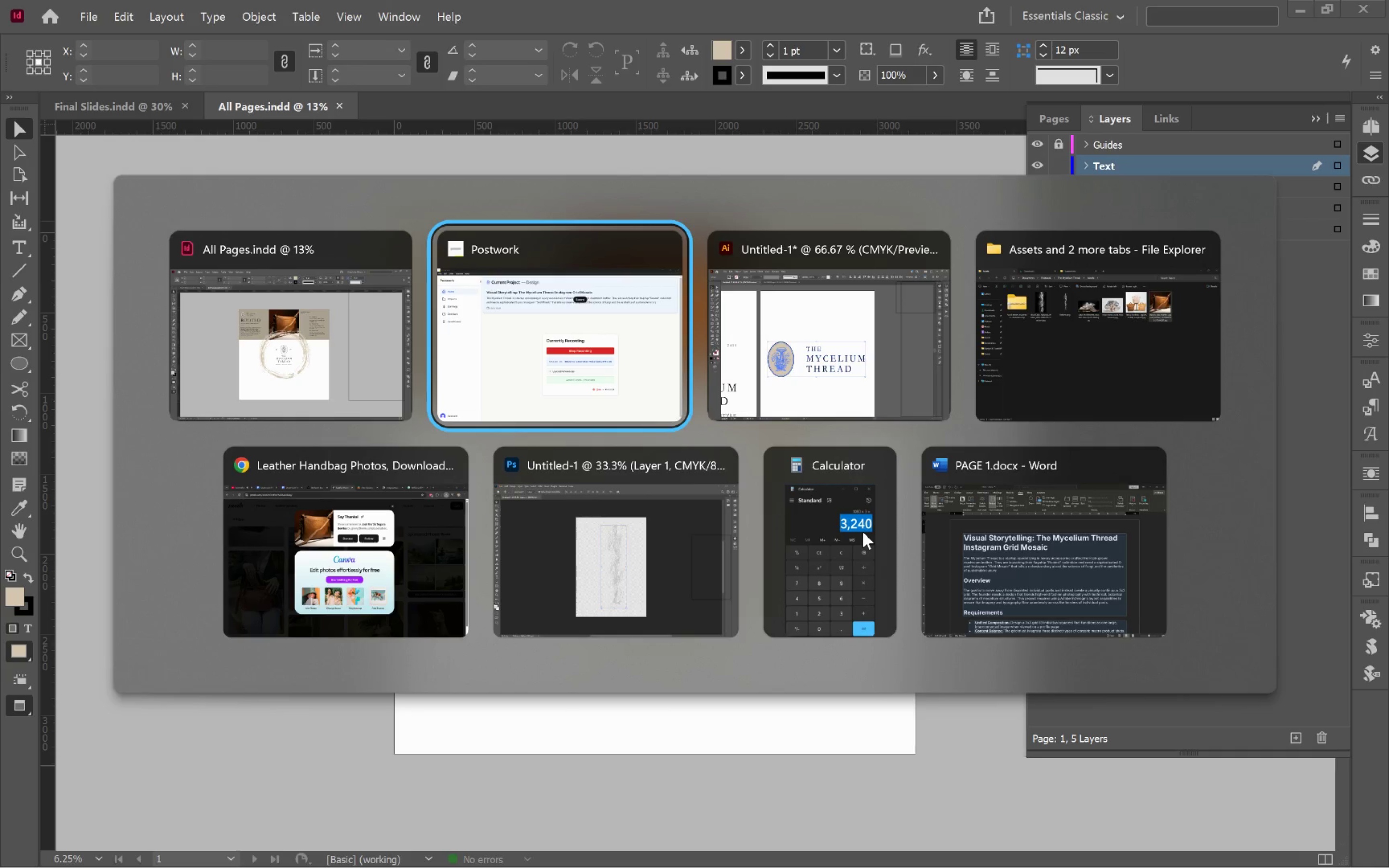 
key(Alt+Control+Tab)
 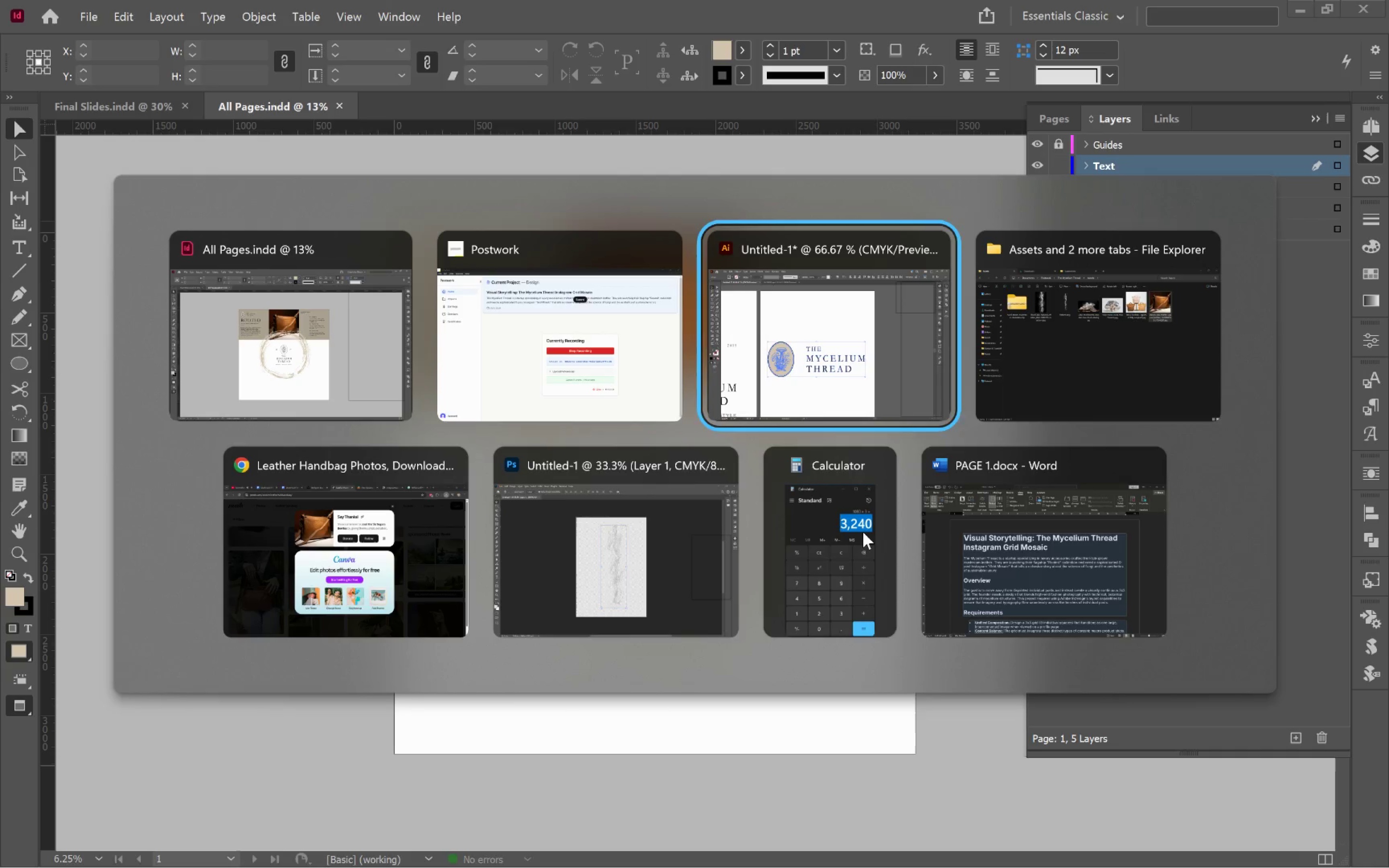 
key(Alt+Control+Tab)
 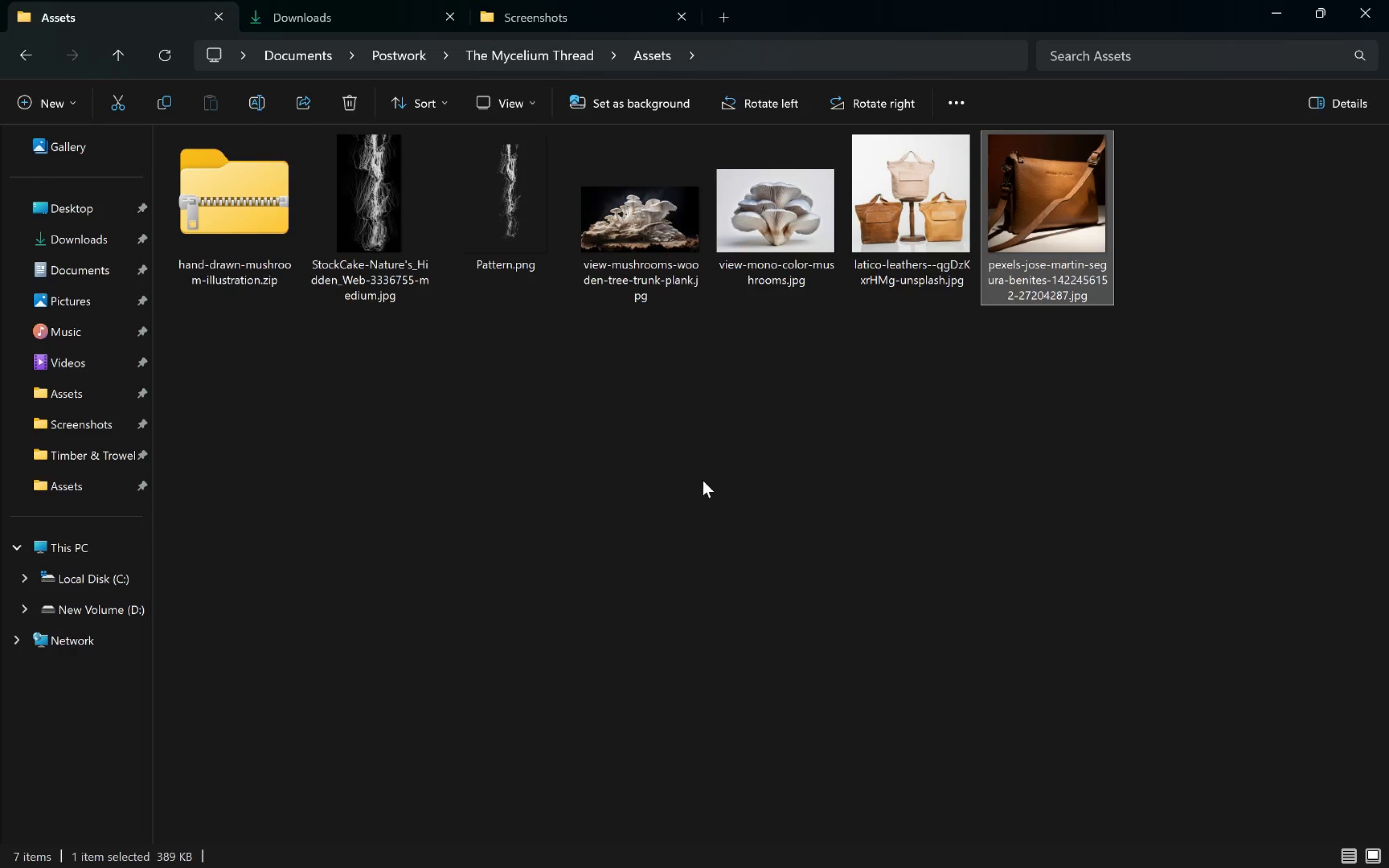 
left_click([703, 478])
 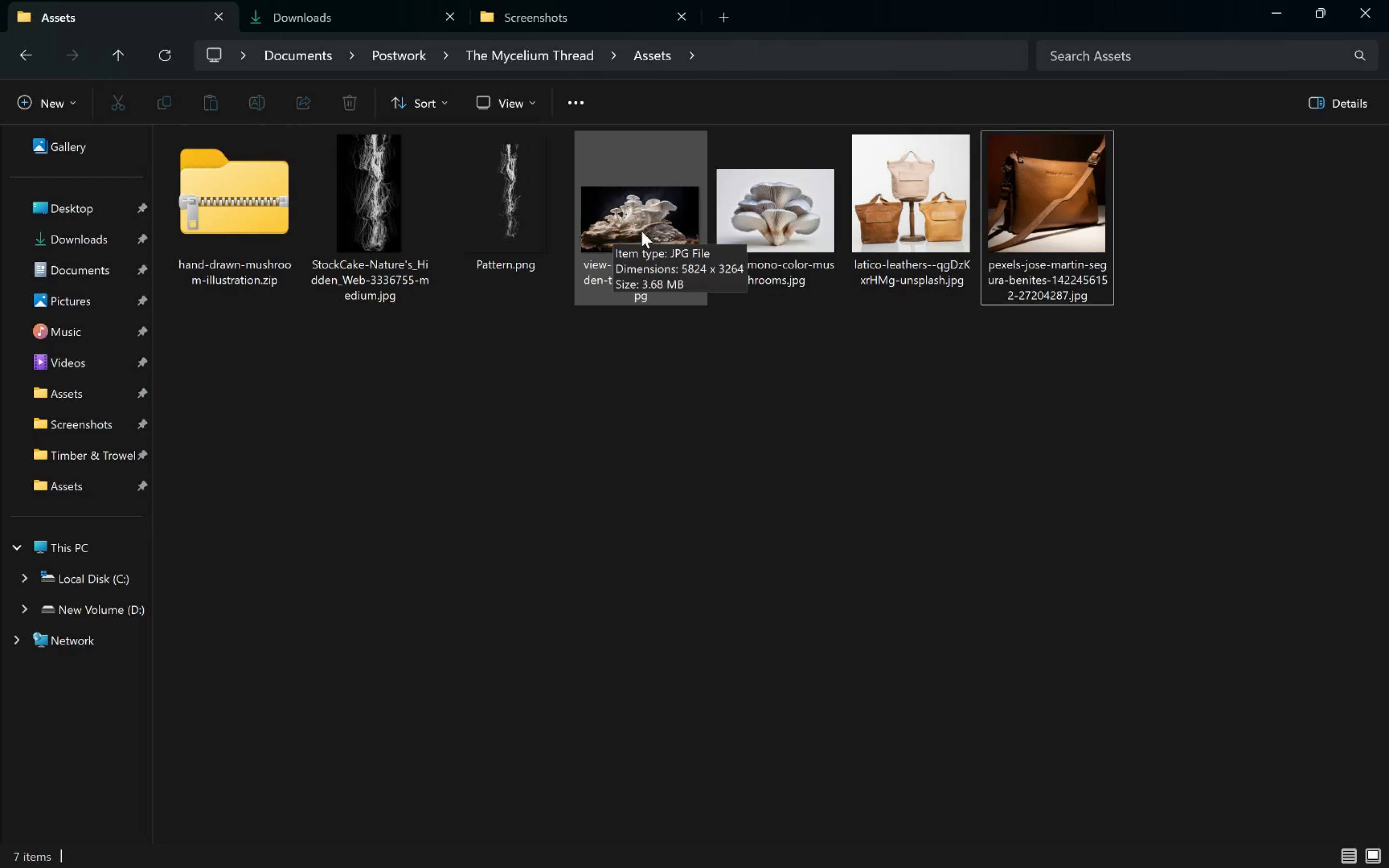 
left_click_drag(start_coordinate=[619, 220], to_coordinate=[847, 491])
 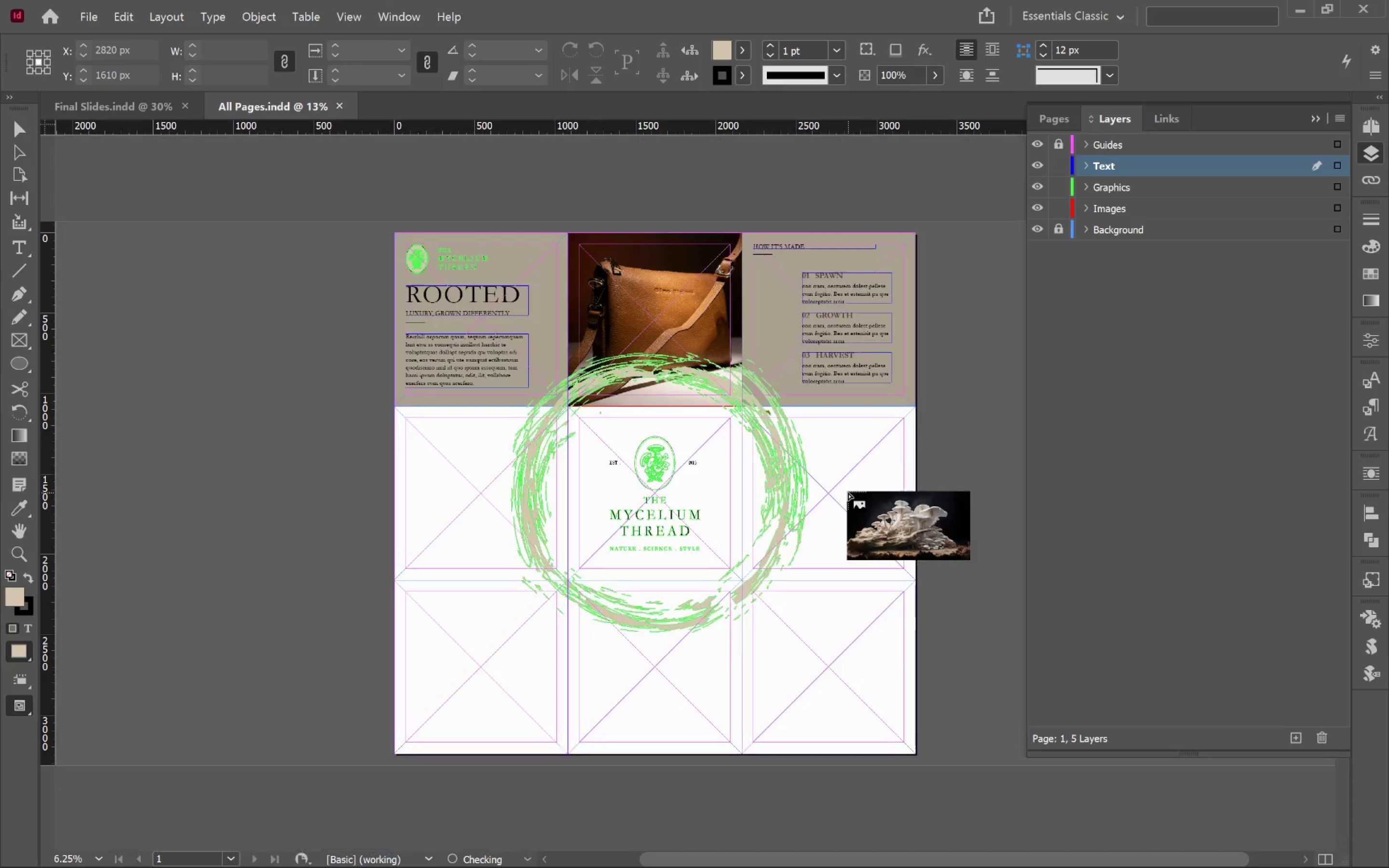 
key(Alt+Tab)
 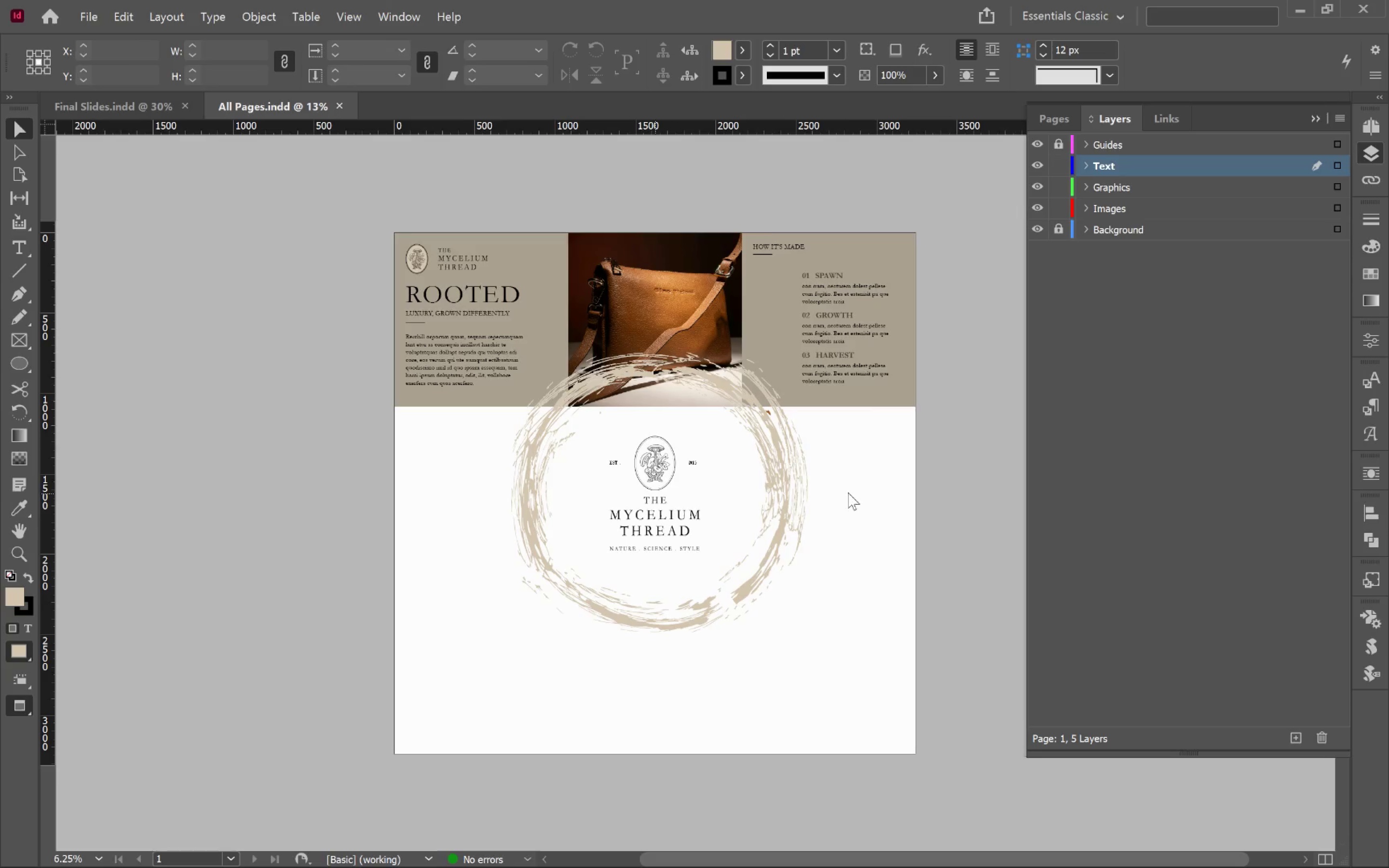 
key(W)
 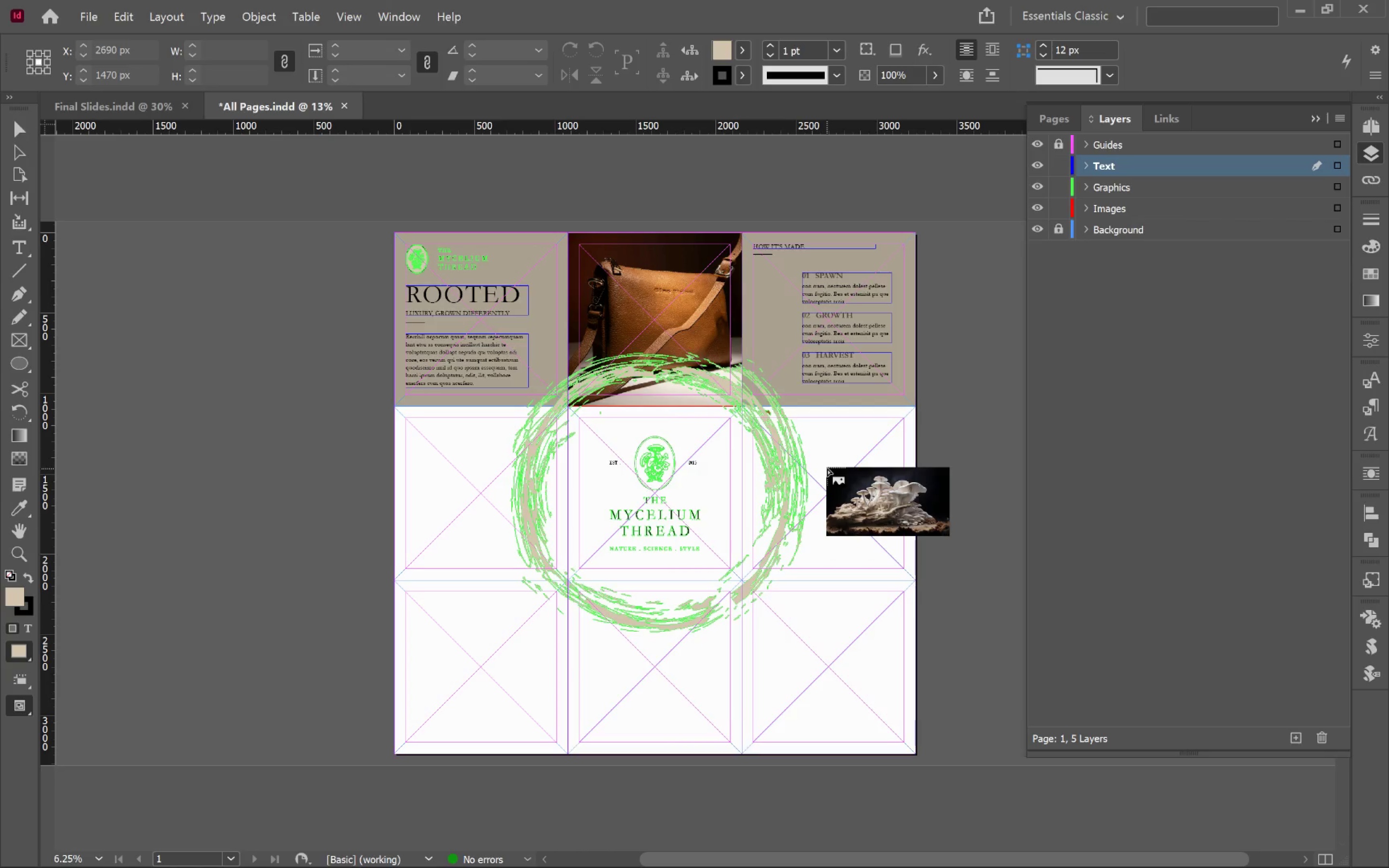 
hold_key(key=AltLeft, duration=0.53)
 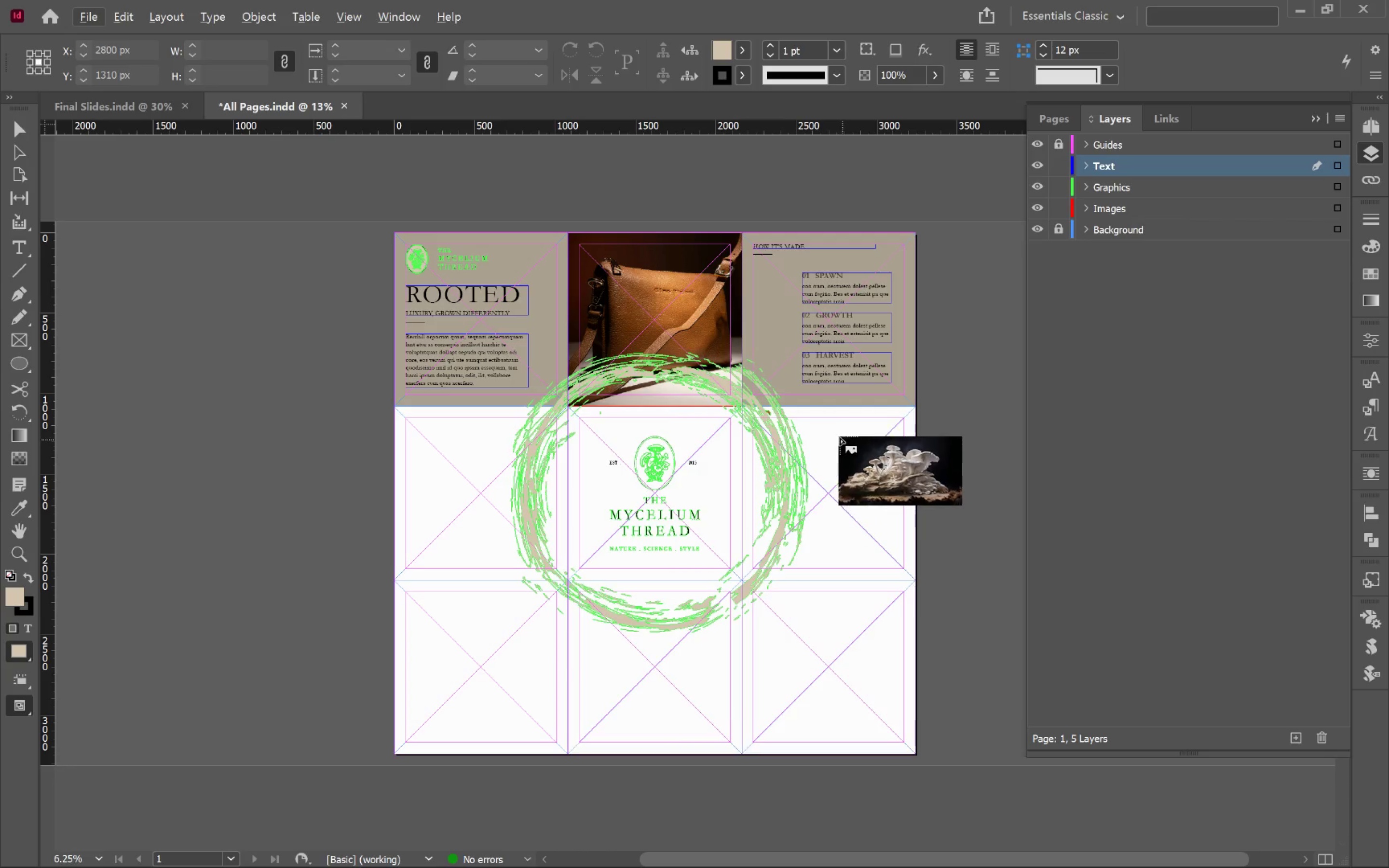 
left_click_drag(start_coordinate=[837, 436], to_coordinate=[924, 540])
 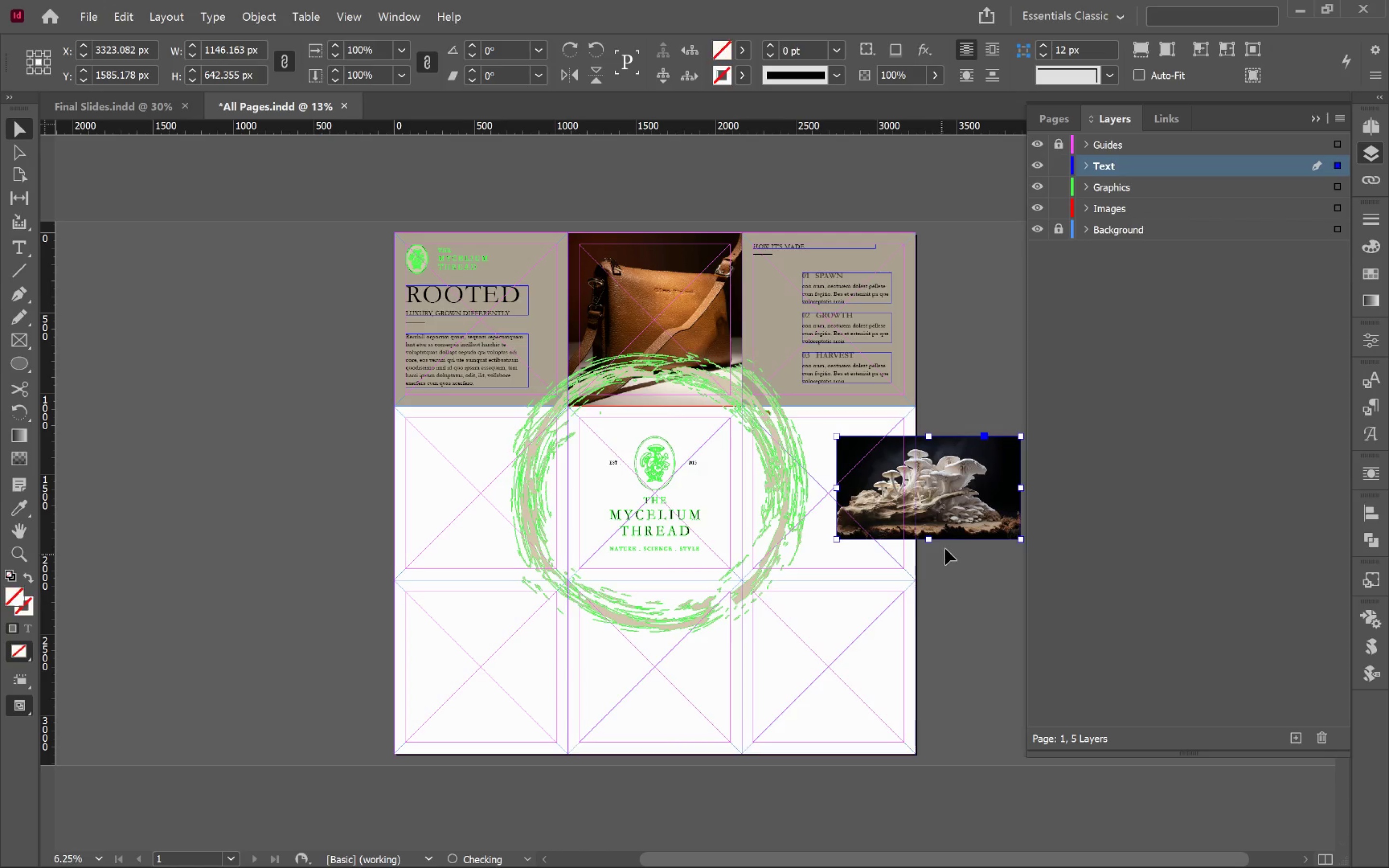 
hold_key(key=Space, duration=0.69)
 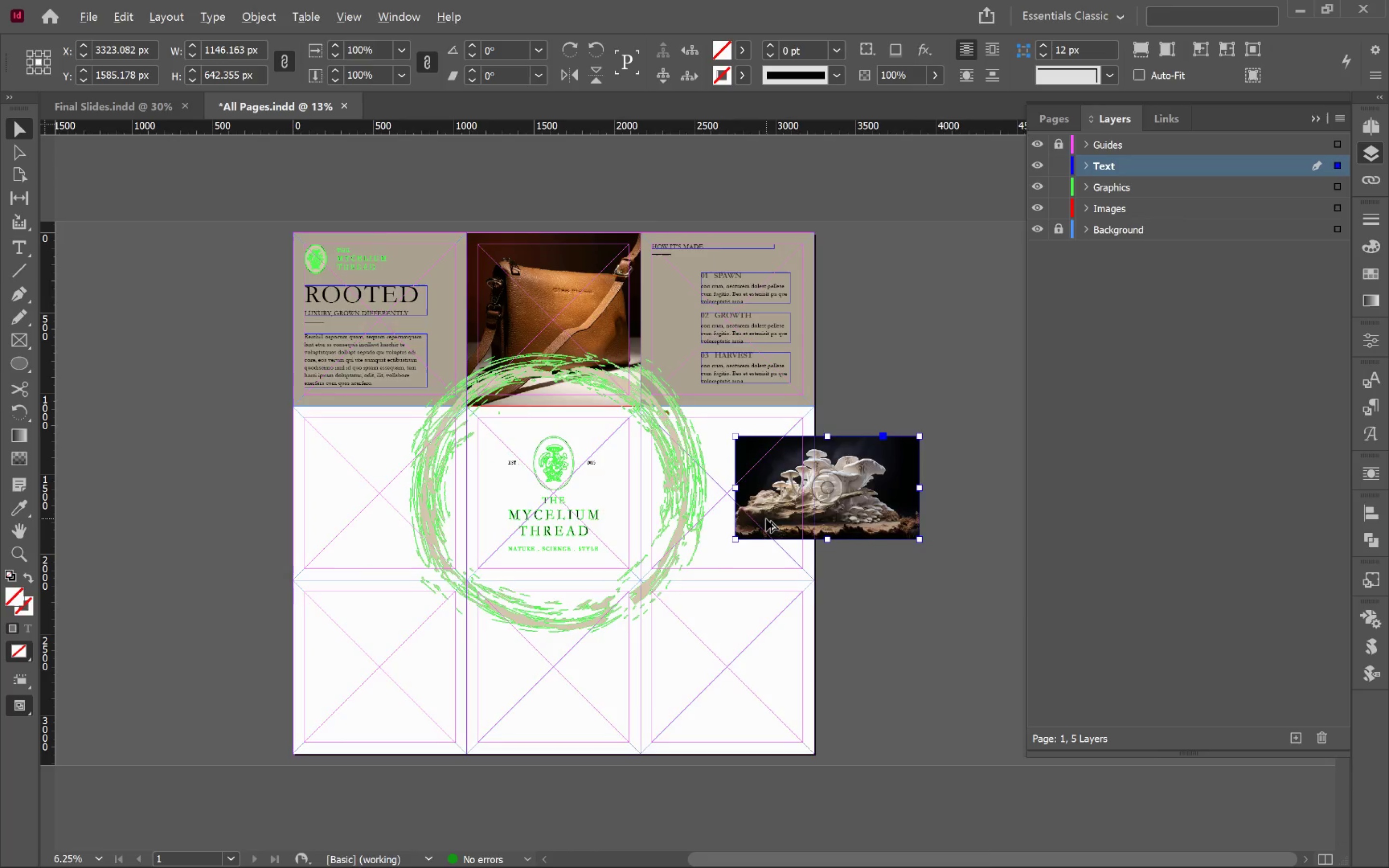 
left_click_drag(start_coordinate=[937, 523], to_coordinate=[746, 539])
 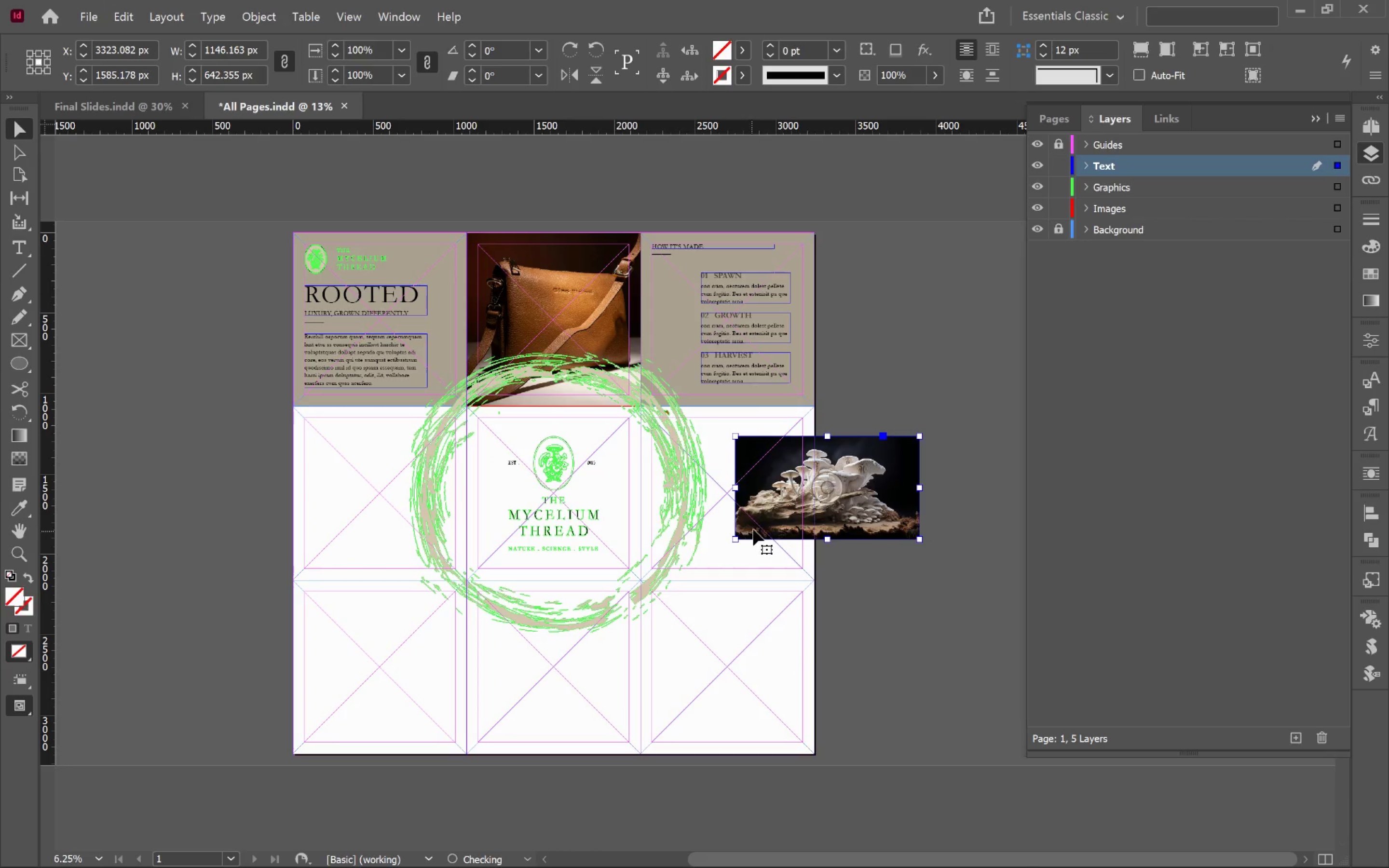 
hold_key(key=AltLeft, duration=0.75)
 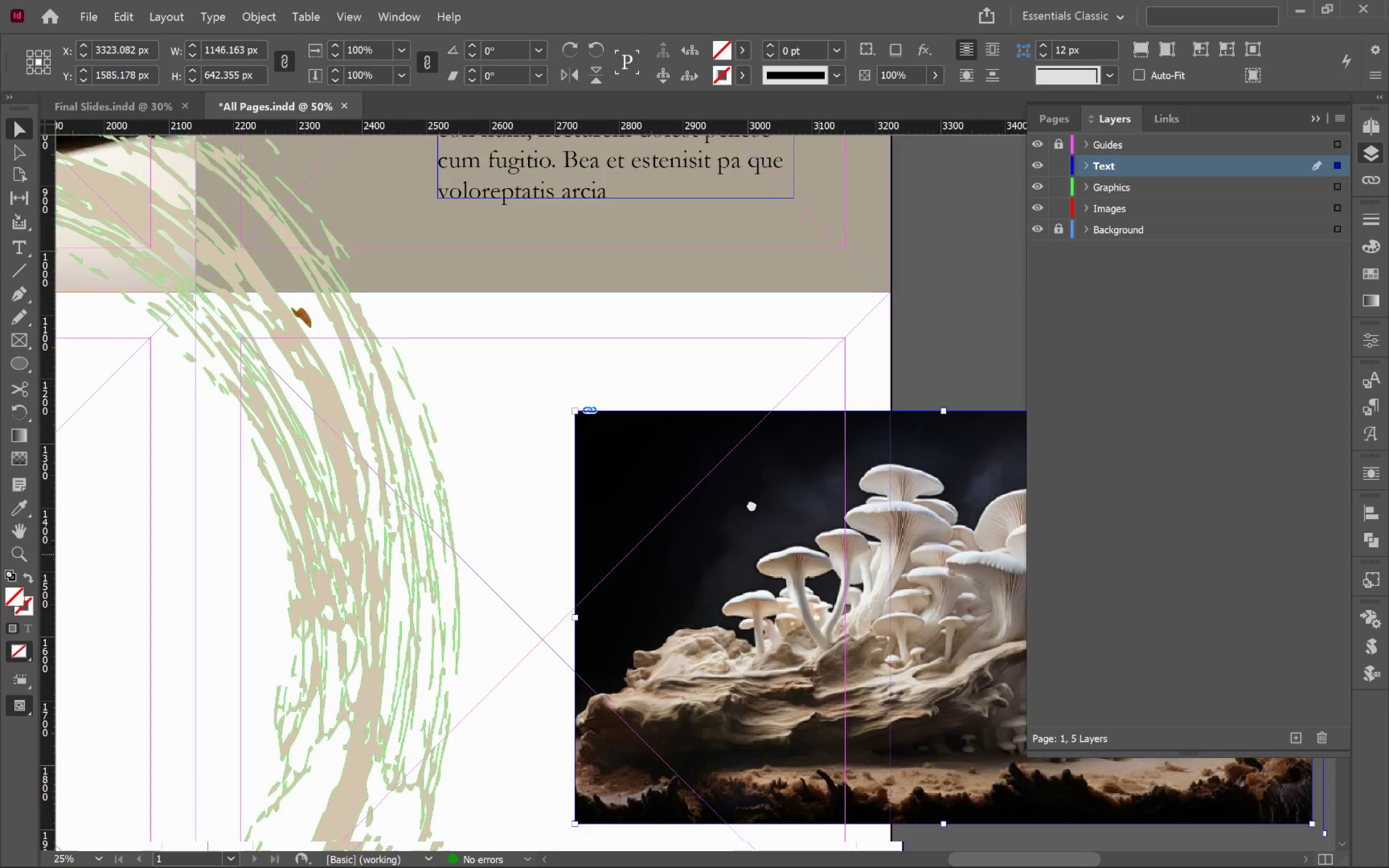 
hold_key(key=Space, duration=0.91)
 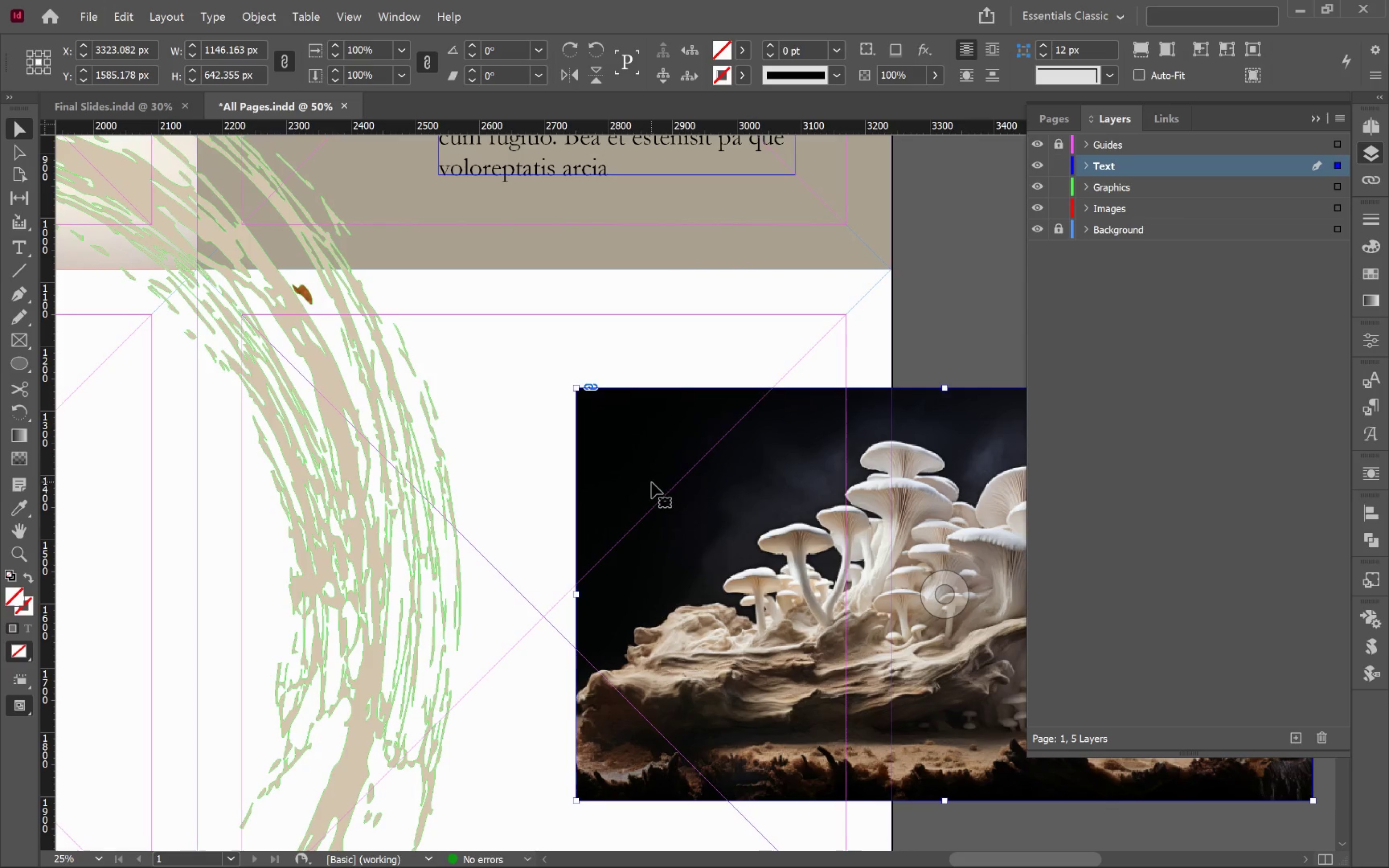 
left_click_drag(start_coordinate=[821, 555], to_coordinate=[753, 483])
 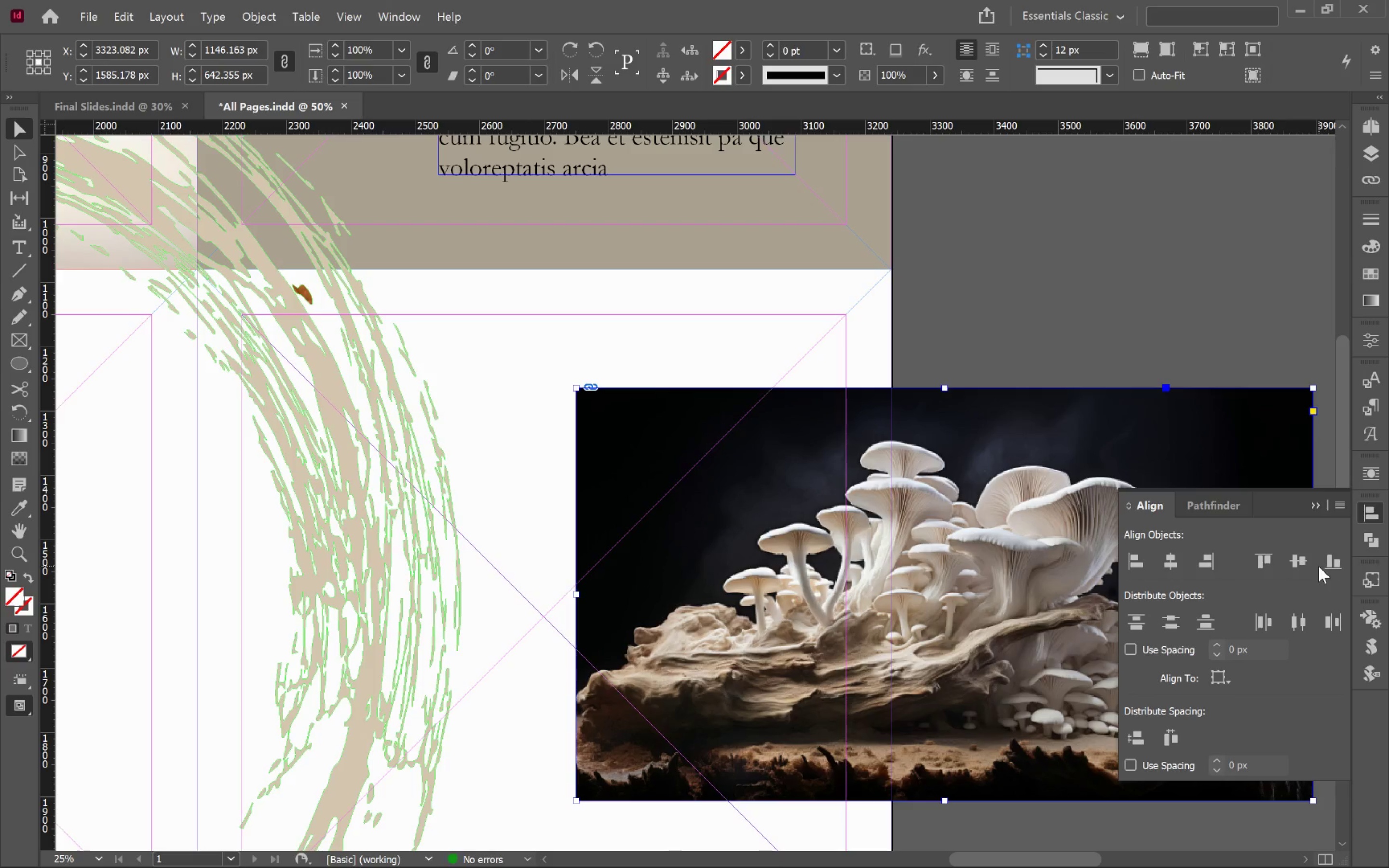 
scroll: coordinate [766, 519], scroll_direction: up, amount: 2.0
 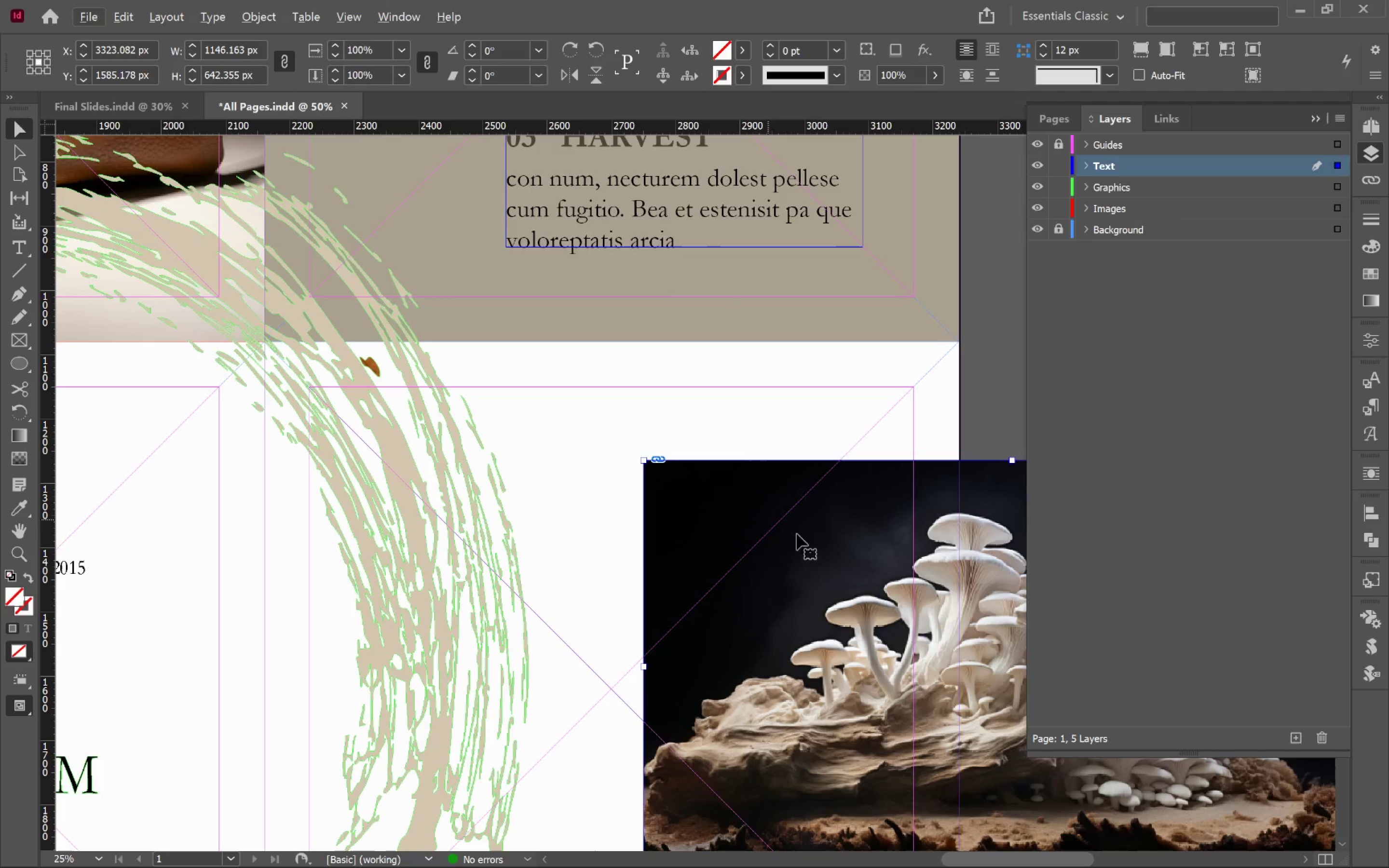 
left_click([1297, 562])
 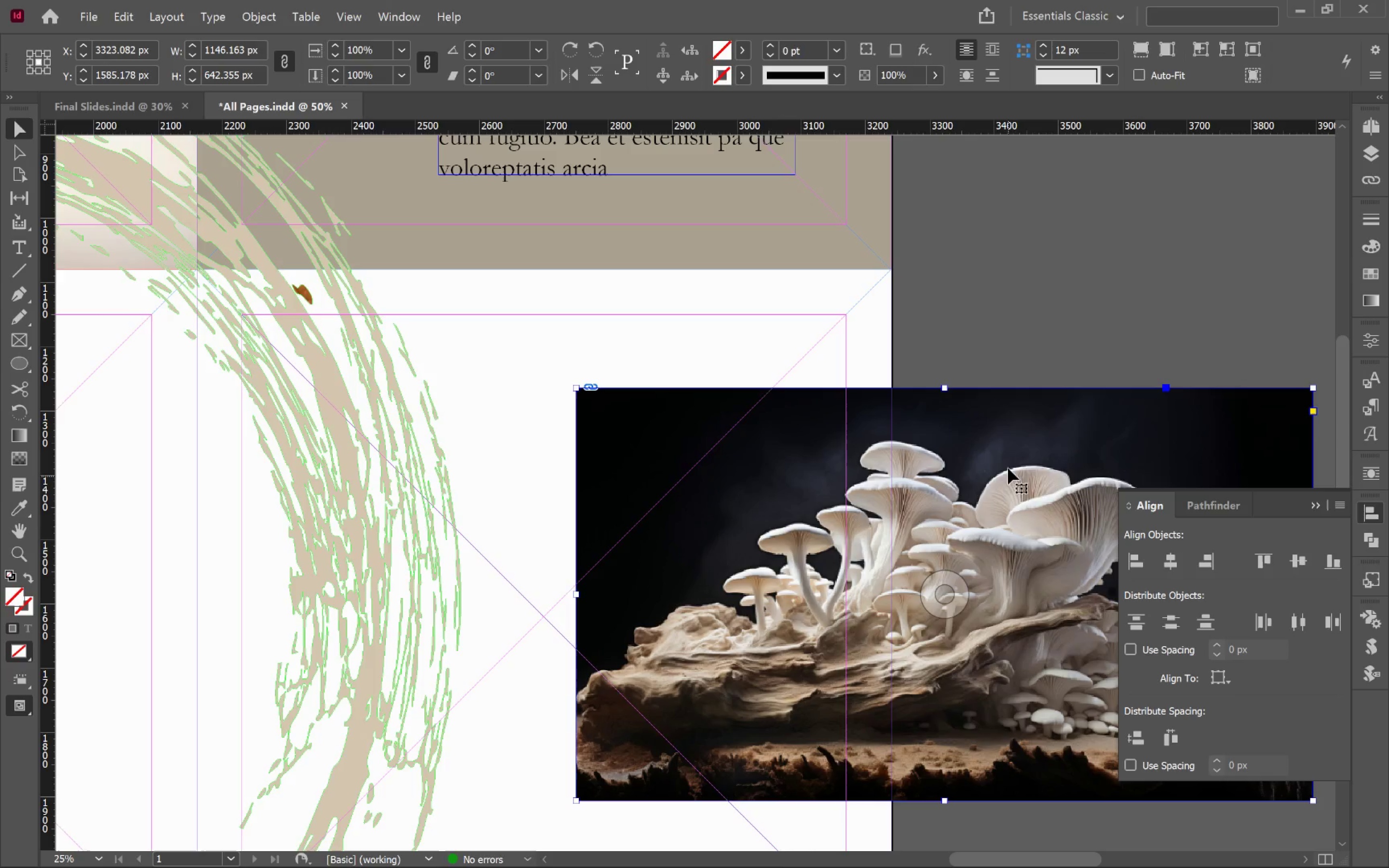 
left_click([1216, 671])
 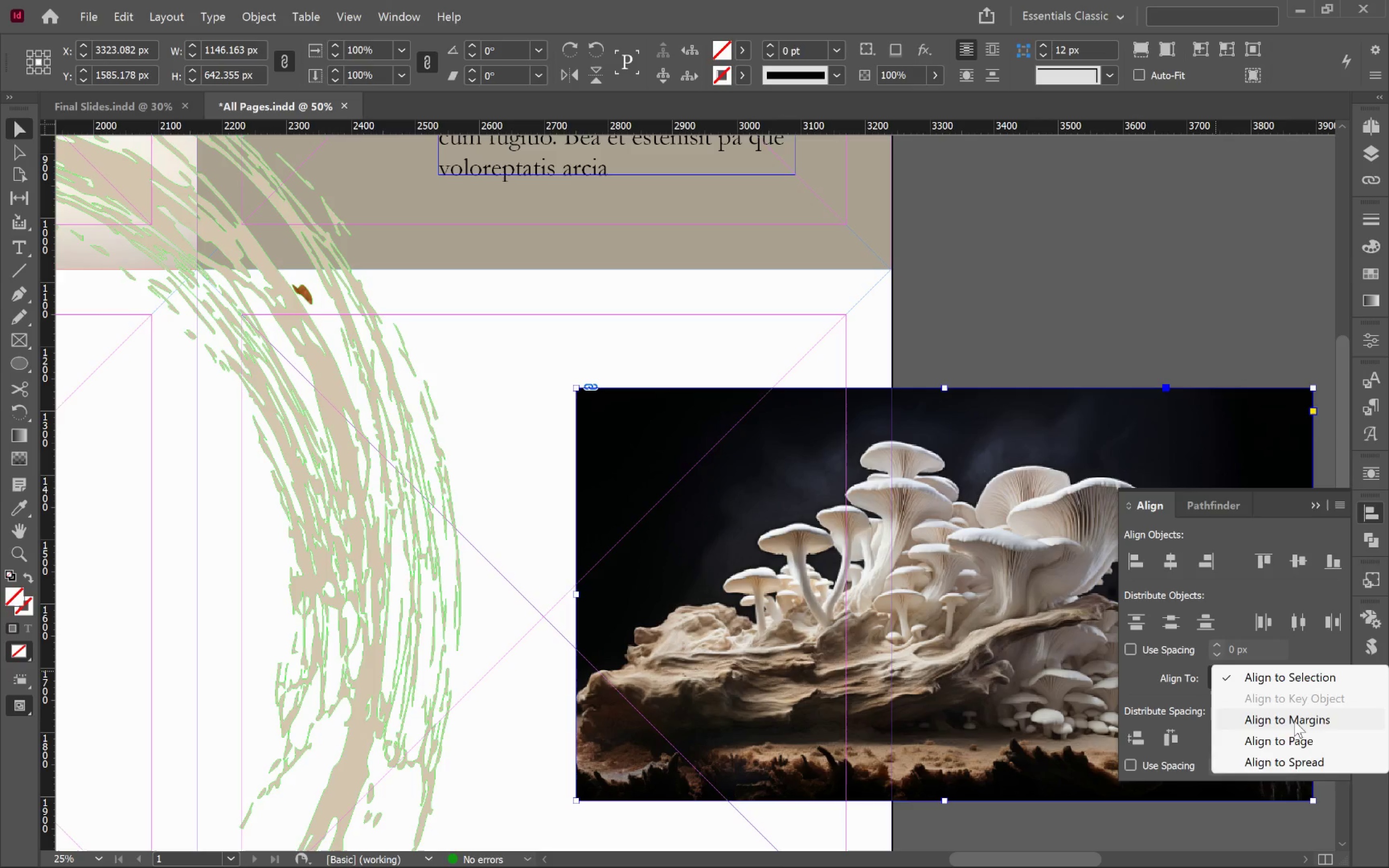 
left_click([1294, 720])
 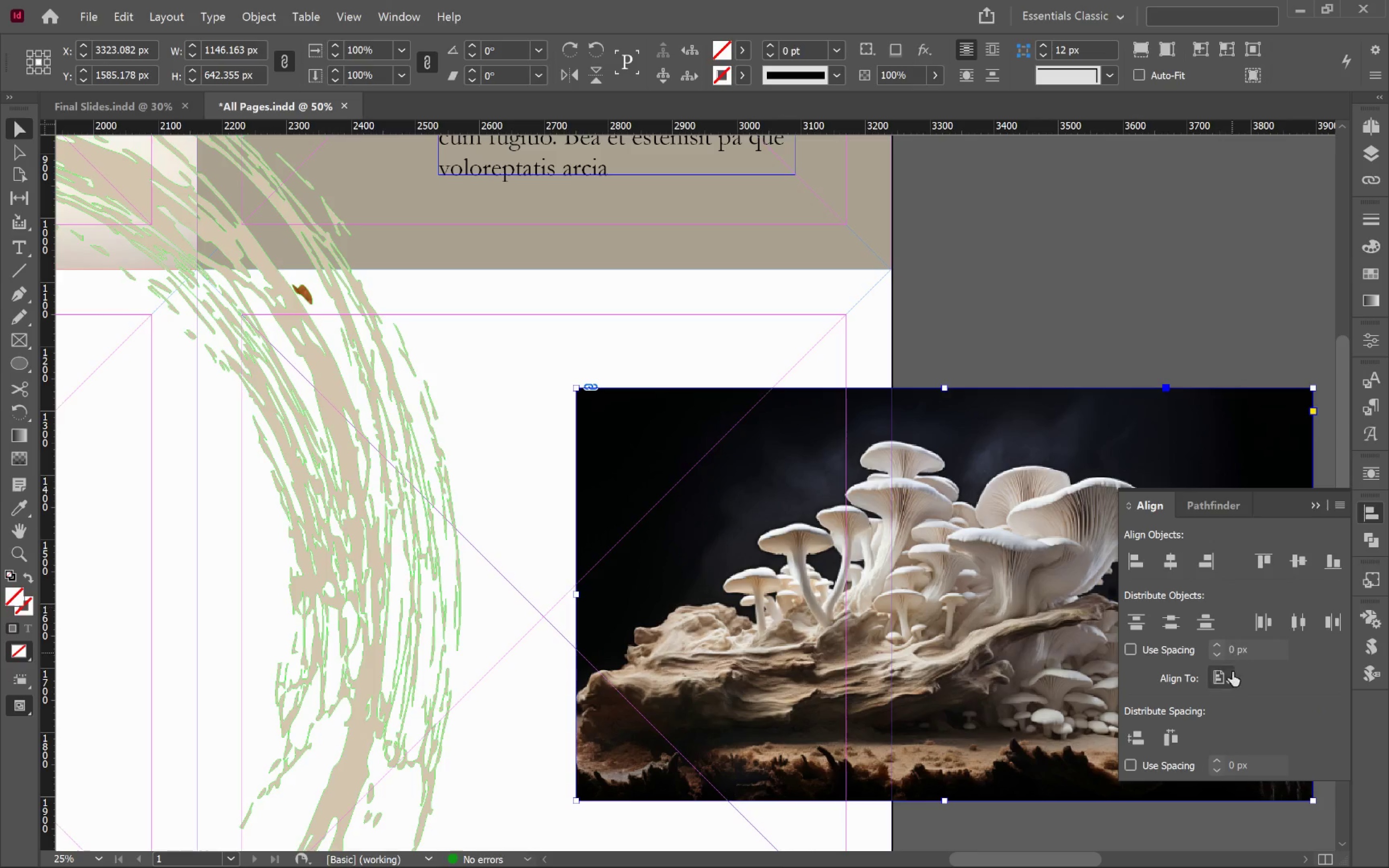 
left_click([1228, 678])
 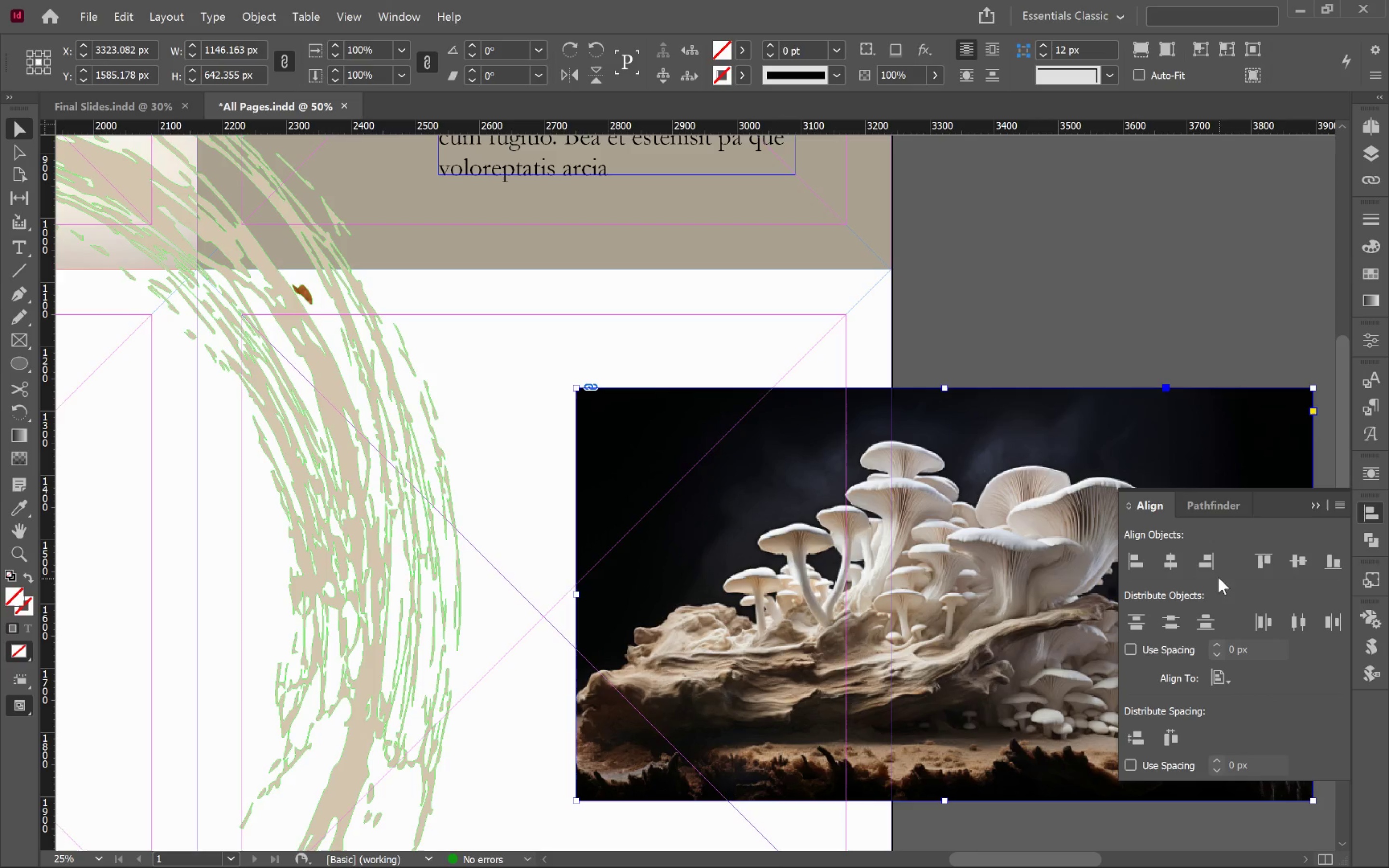 
left_click([1205, 560])
 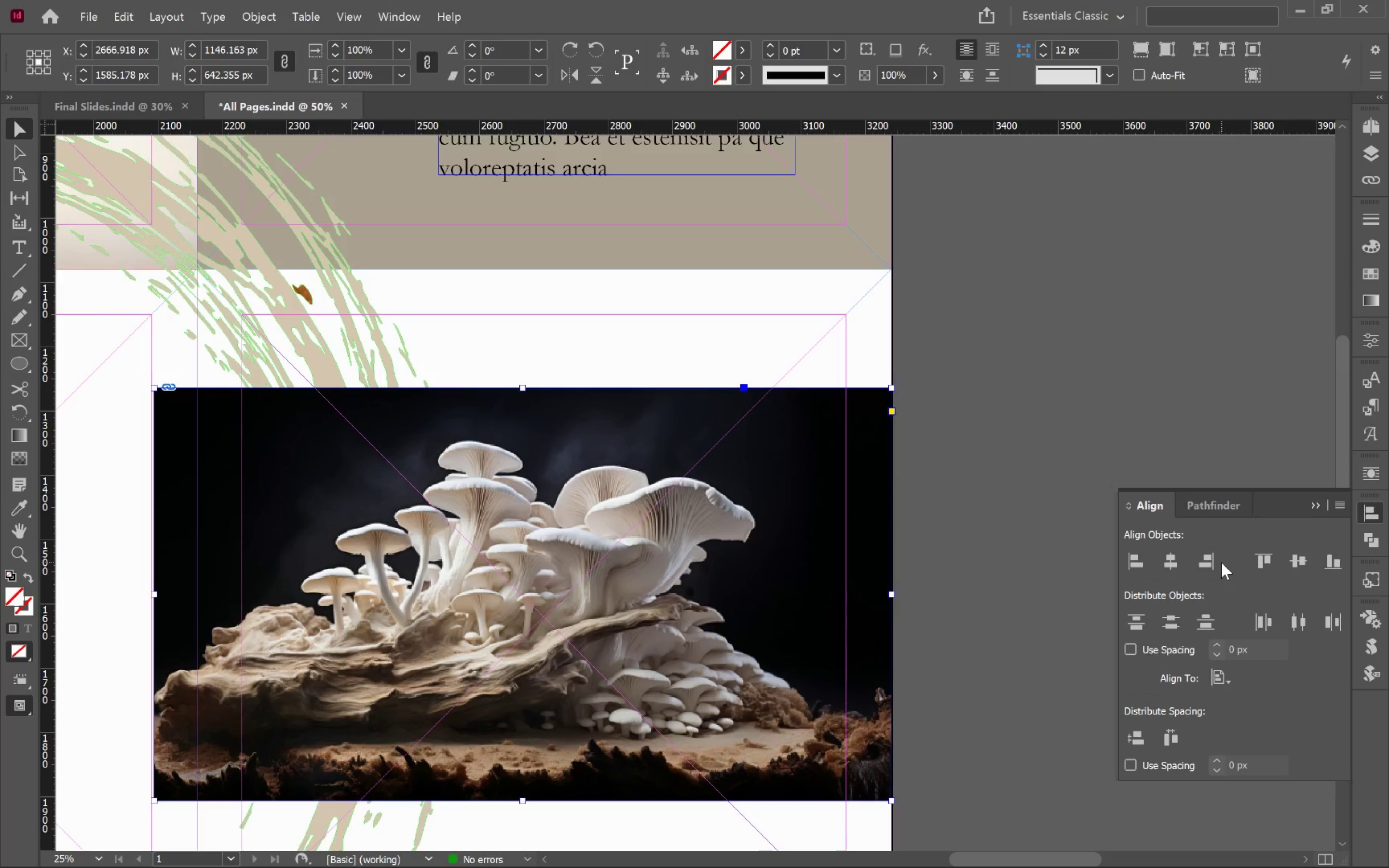 
left_click([1293, 562])
 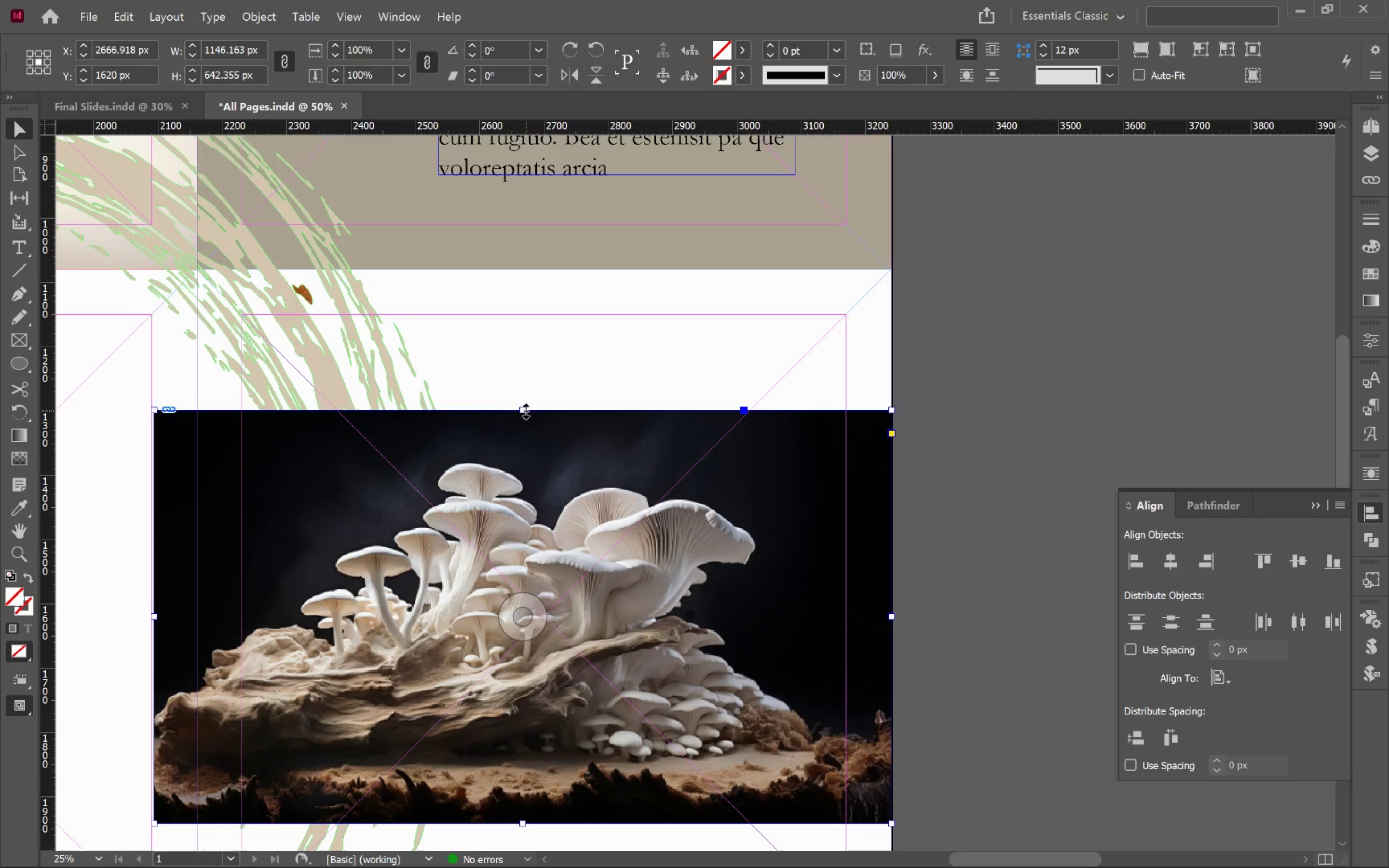 
left_click_drag(start_coordinate=[526, 410], to_coordinate=[576, 273])
 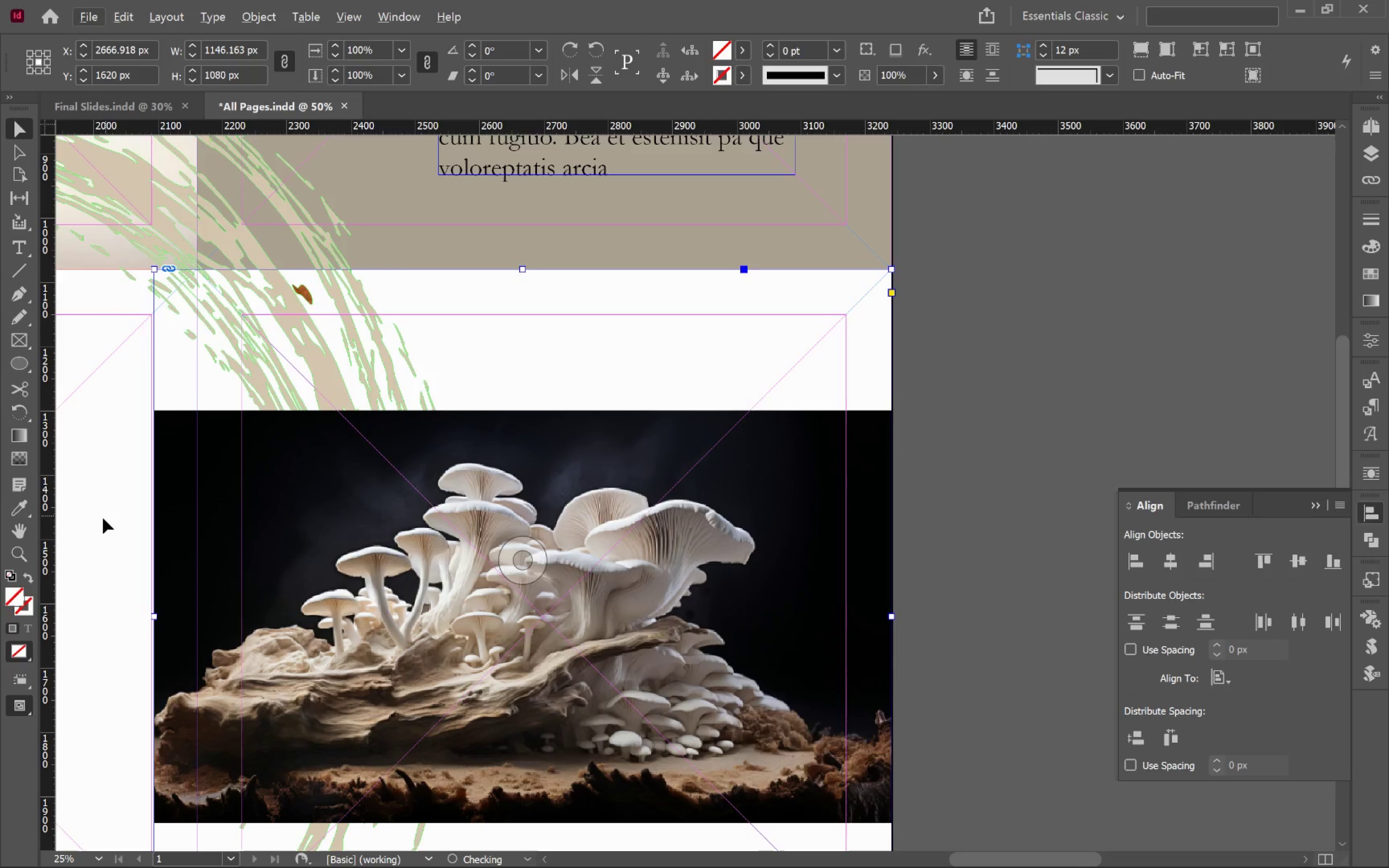 
hold_key(key=AltLeft, duration=1.69)
 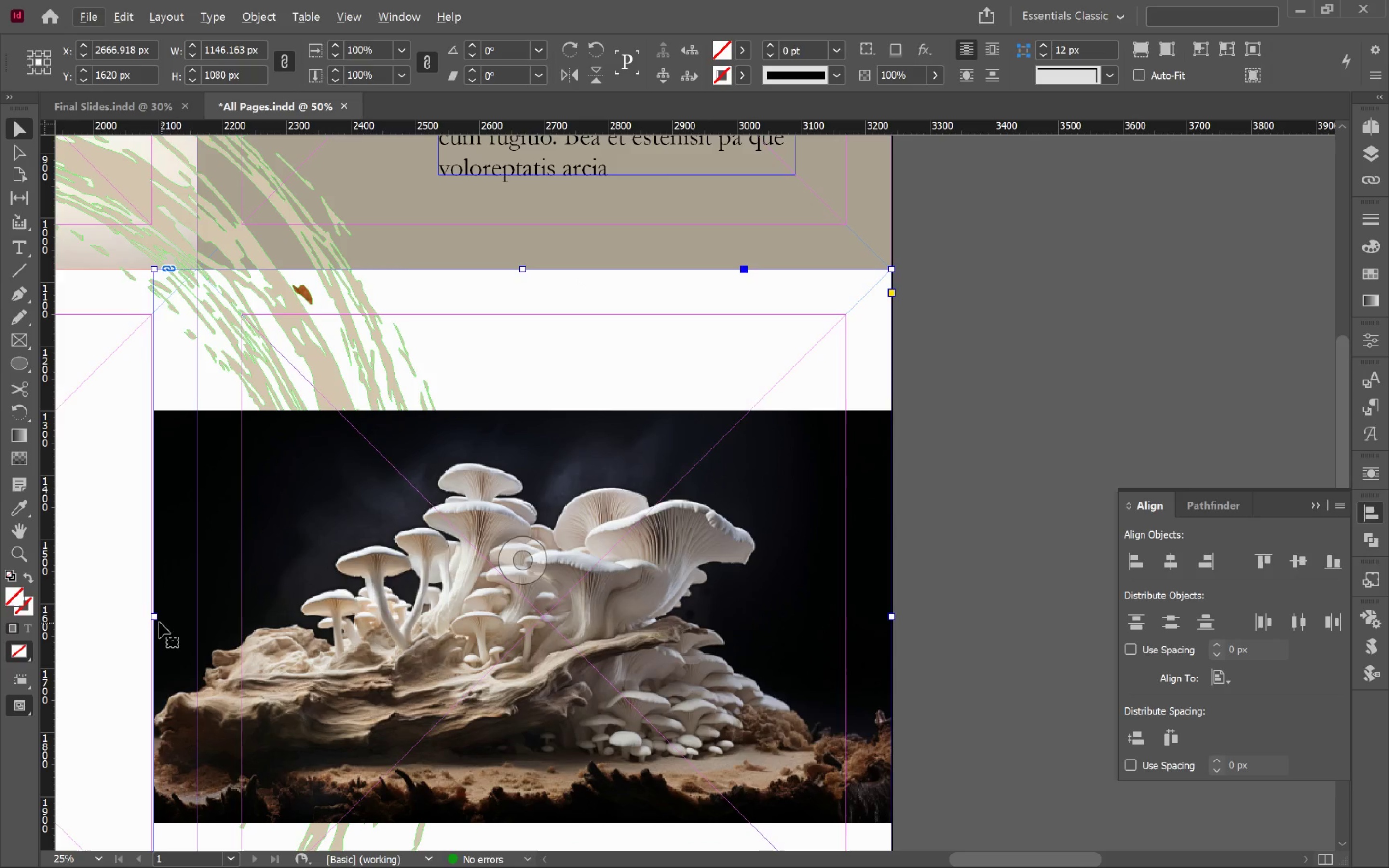 
left_click_drag(start_coordinate=[158, 620], to_coordinate=[195, 620])
 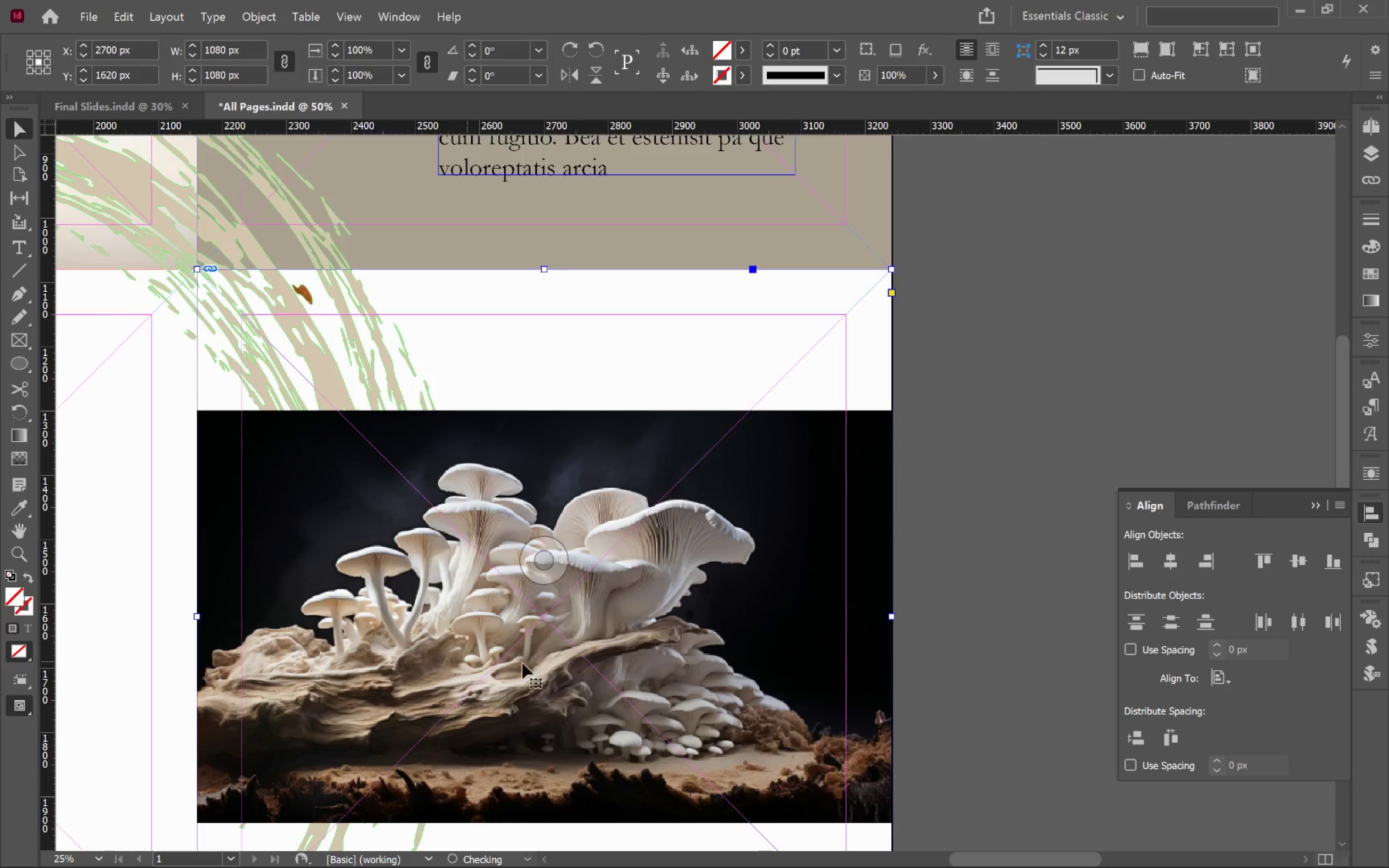 
scroll: coordinate [633, 669], scroll_direction: down, amount: 4.0
 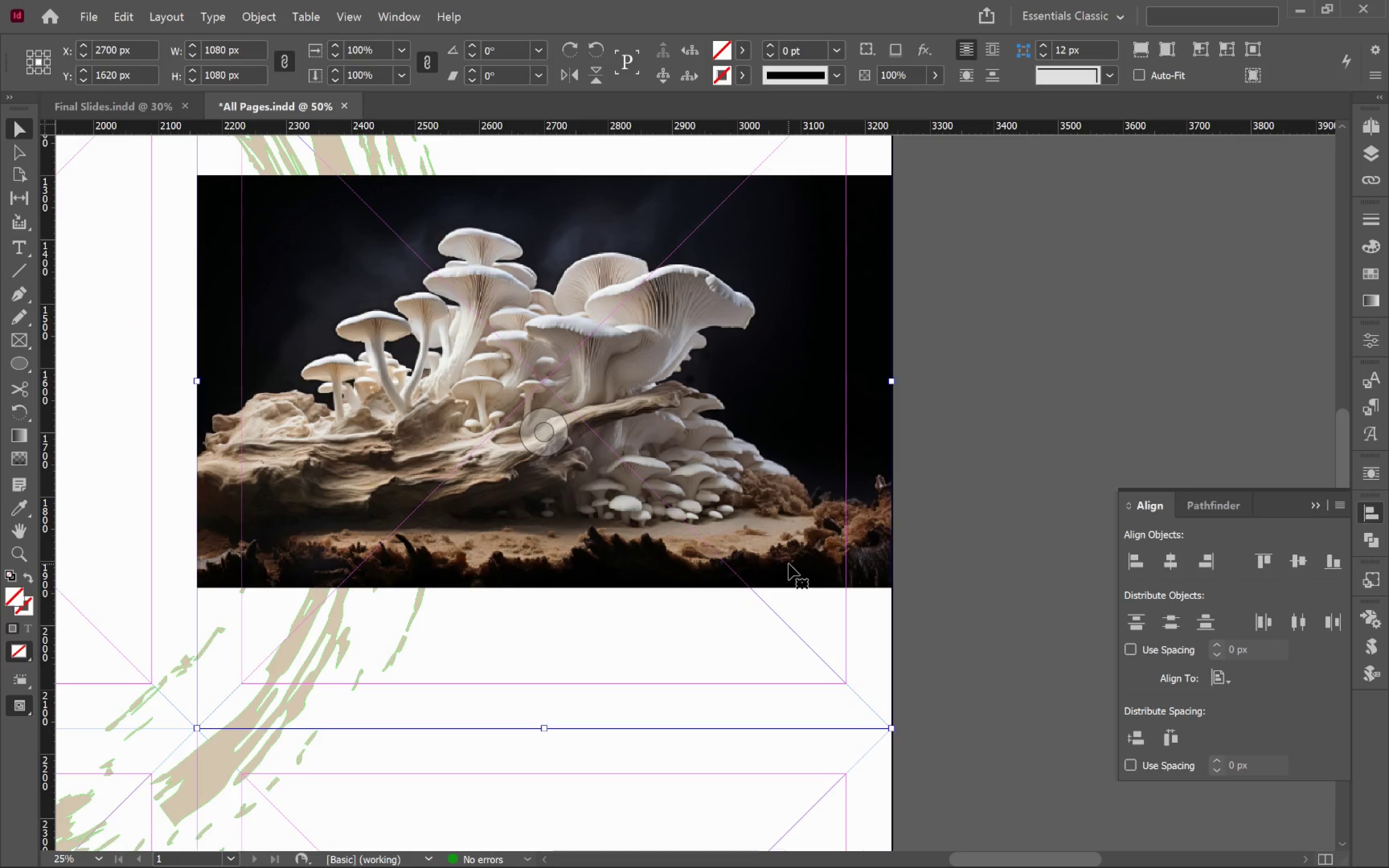 
left_click([792, 529])
 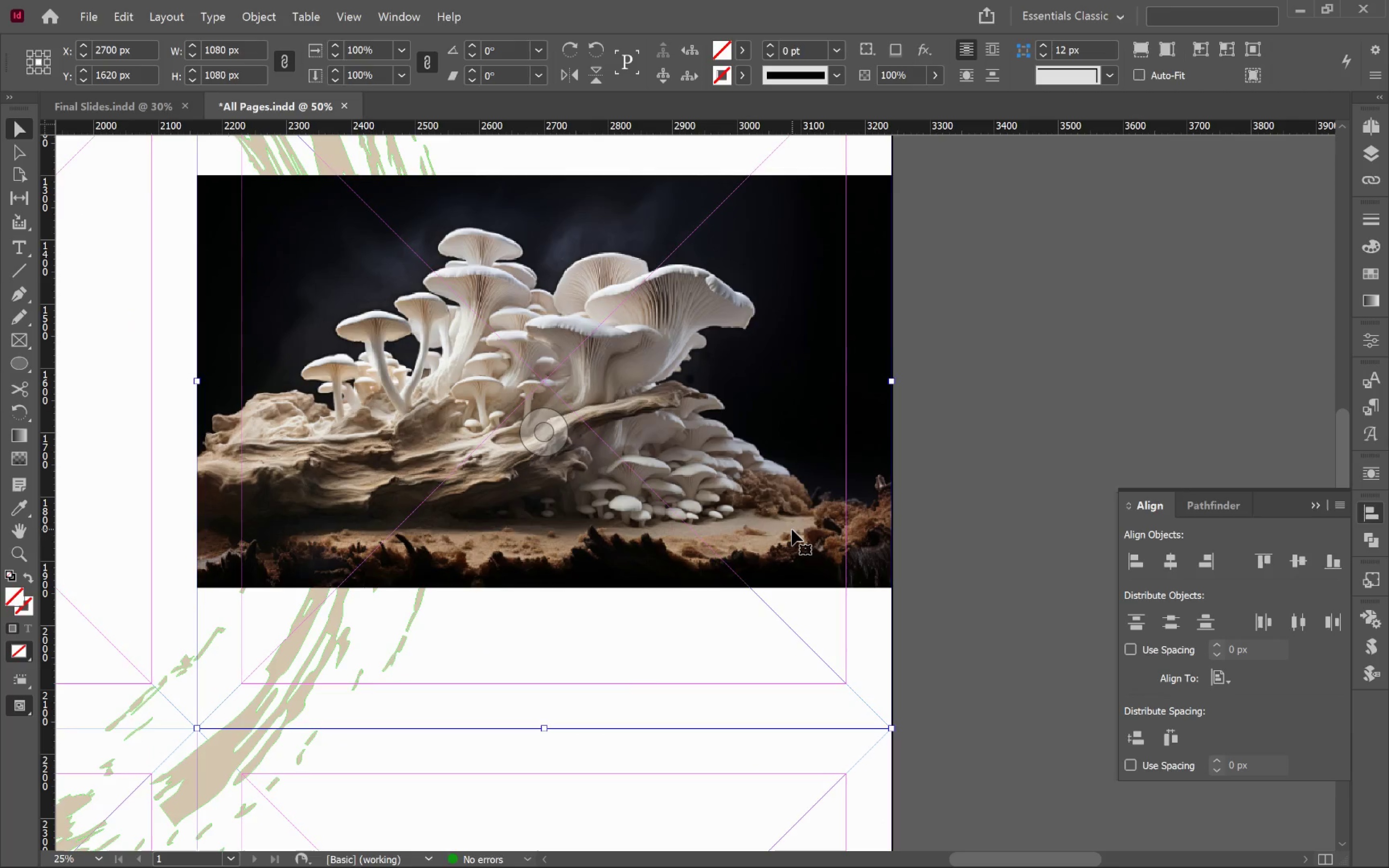 
key(Alt+Control+Shift+C)
 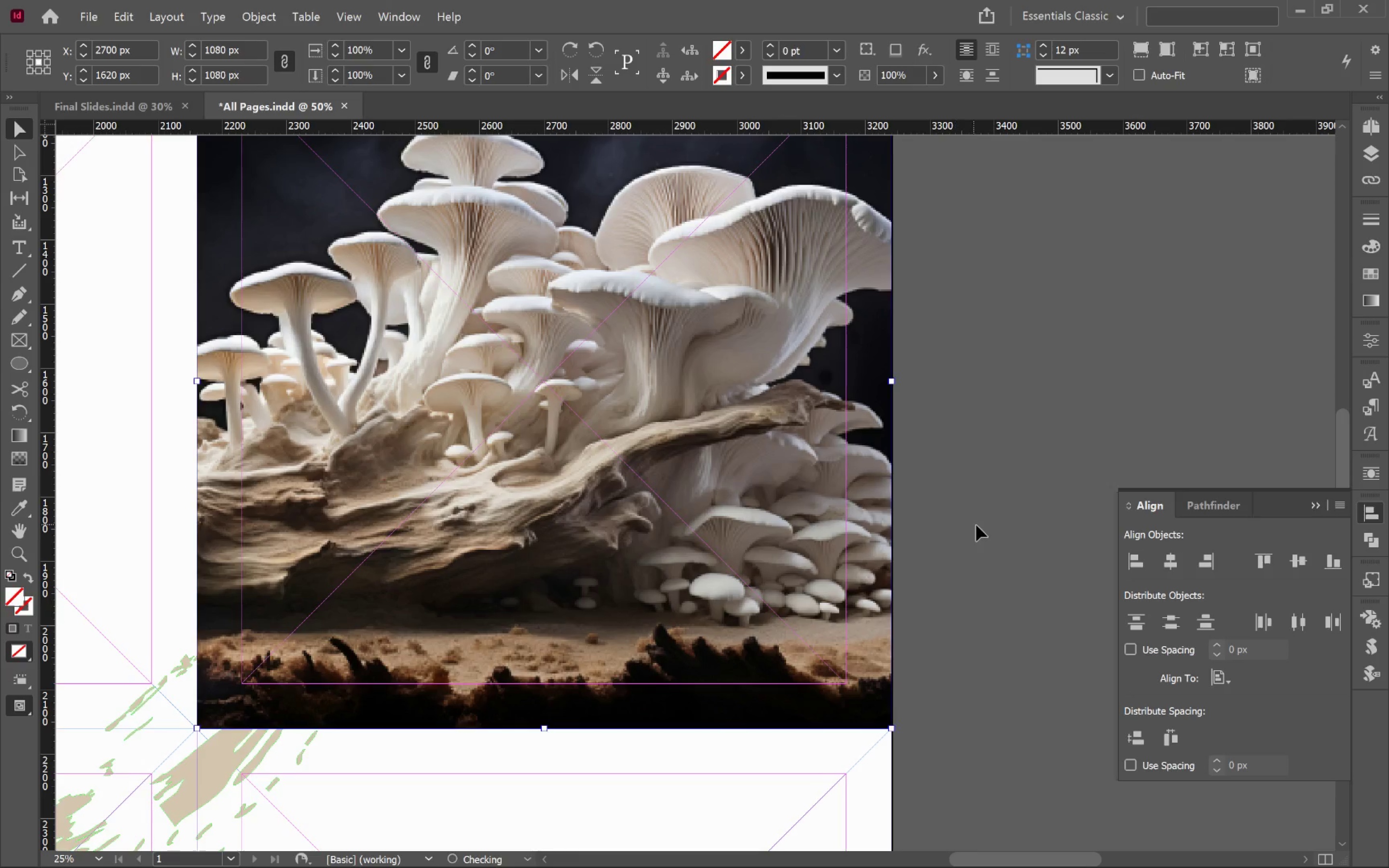 
hold_key(key=AltLeft, duration=0.84)
scroll: coordinate [953, 552], scroll_direction: down, amount: 1.0
 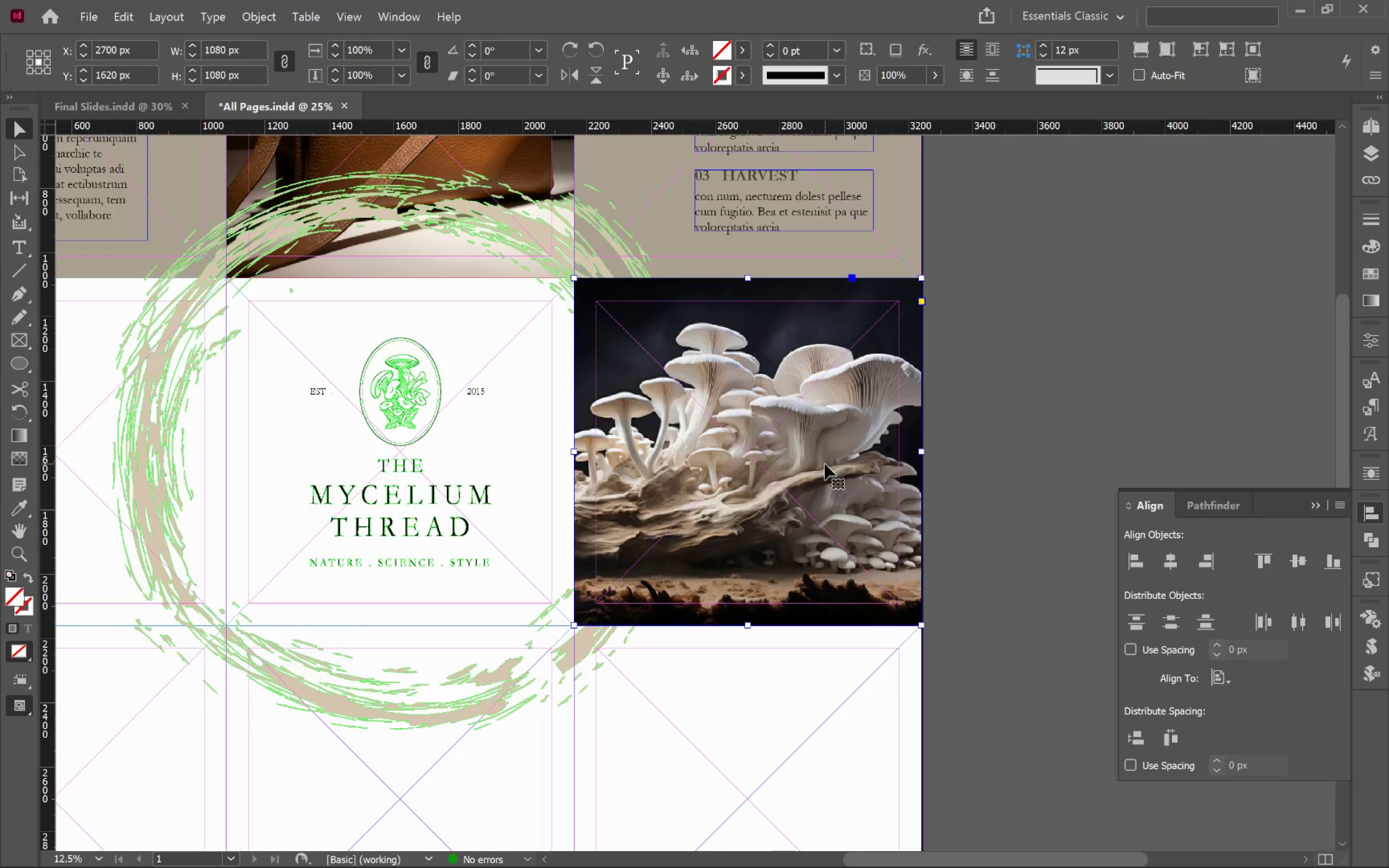 
left_click([744, 458])
 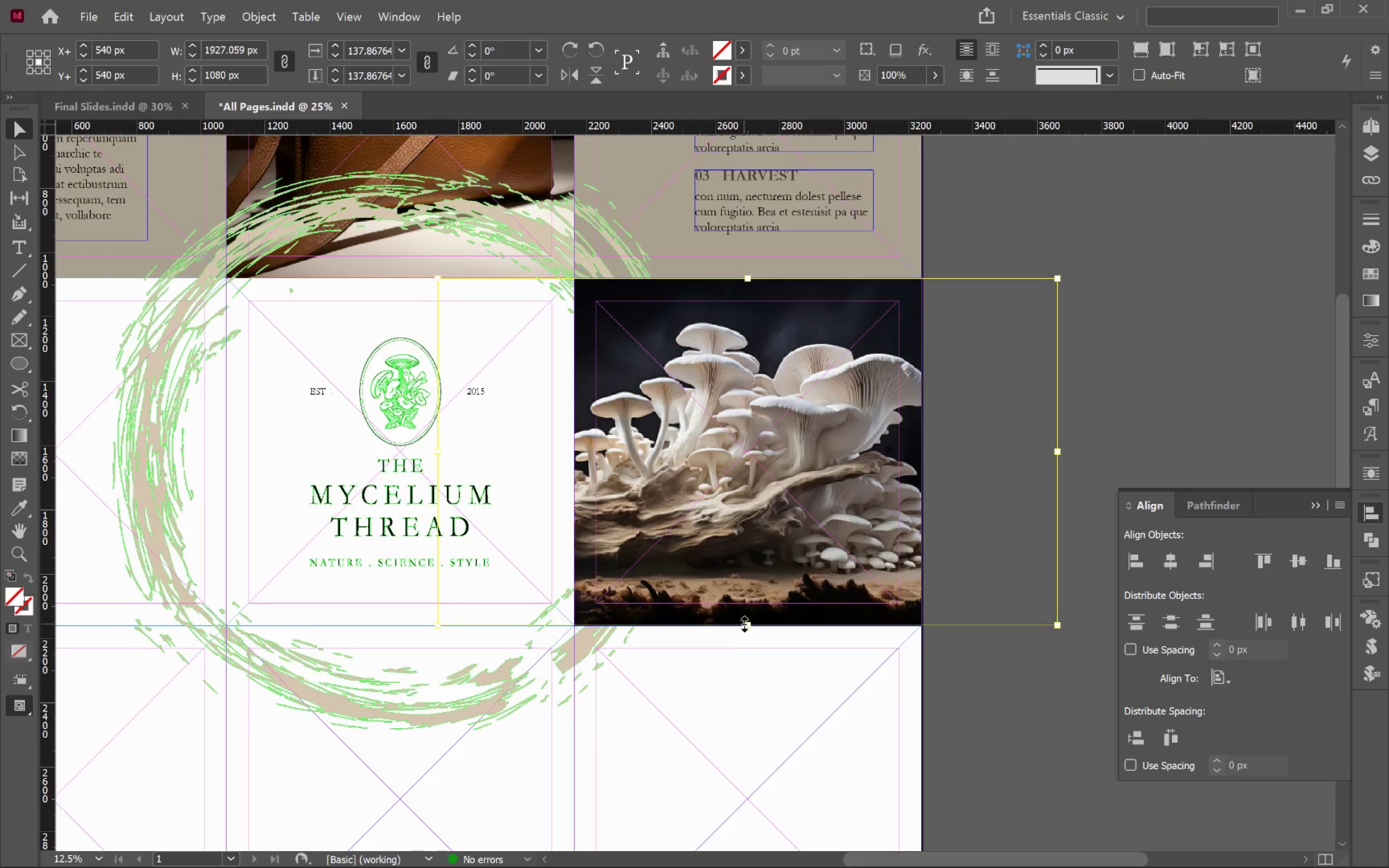 
left_click_drag(start_coordinate=[747, 624], to_coordinate=[763, 709])
 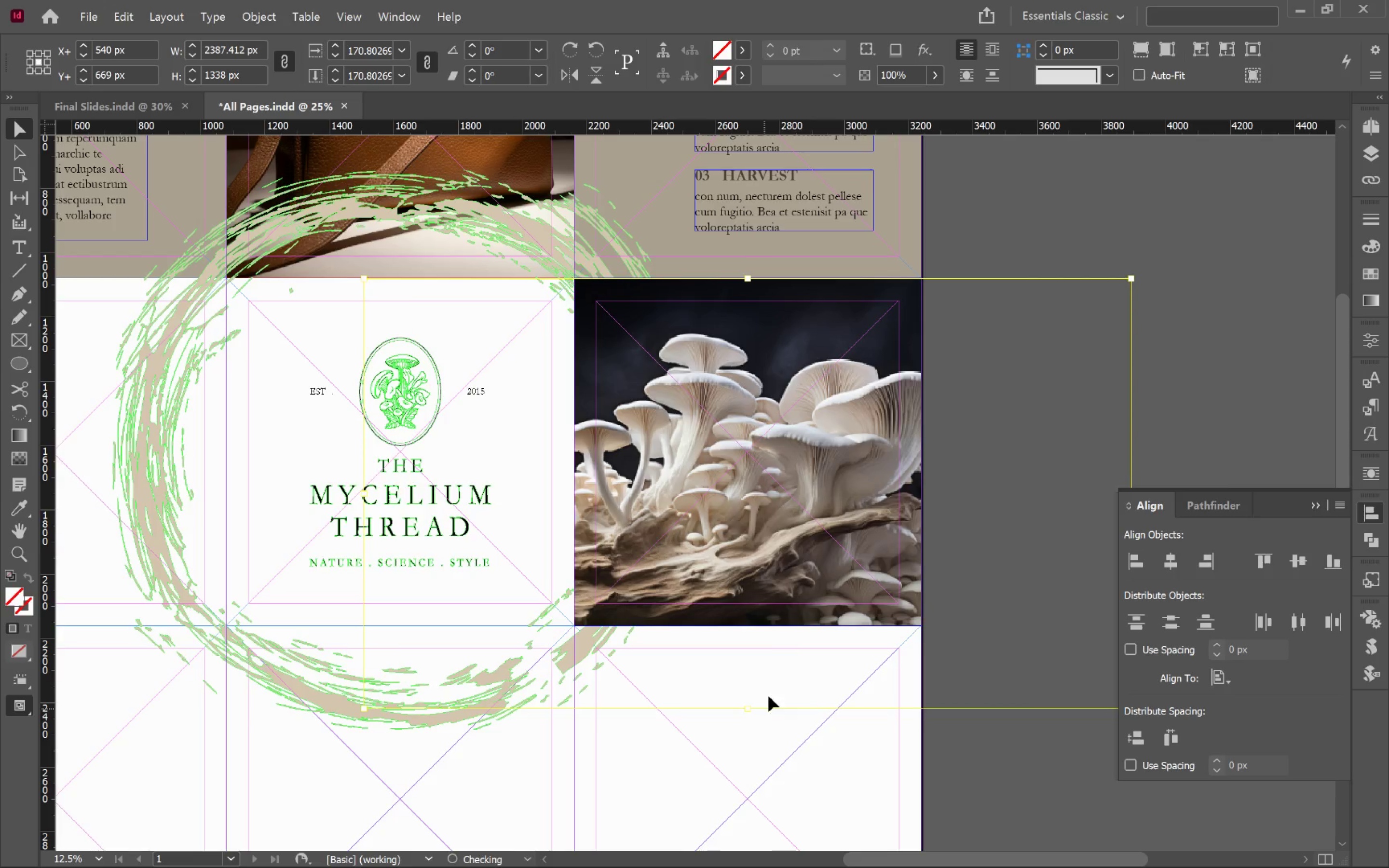 
hold_key(key=ShiftLeft, duration=1.75)
 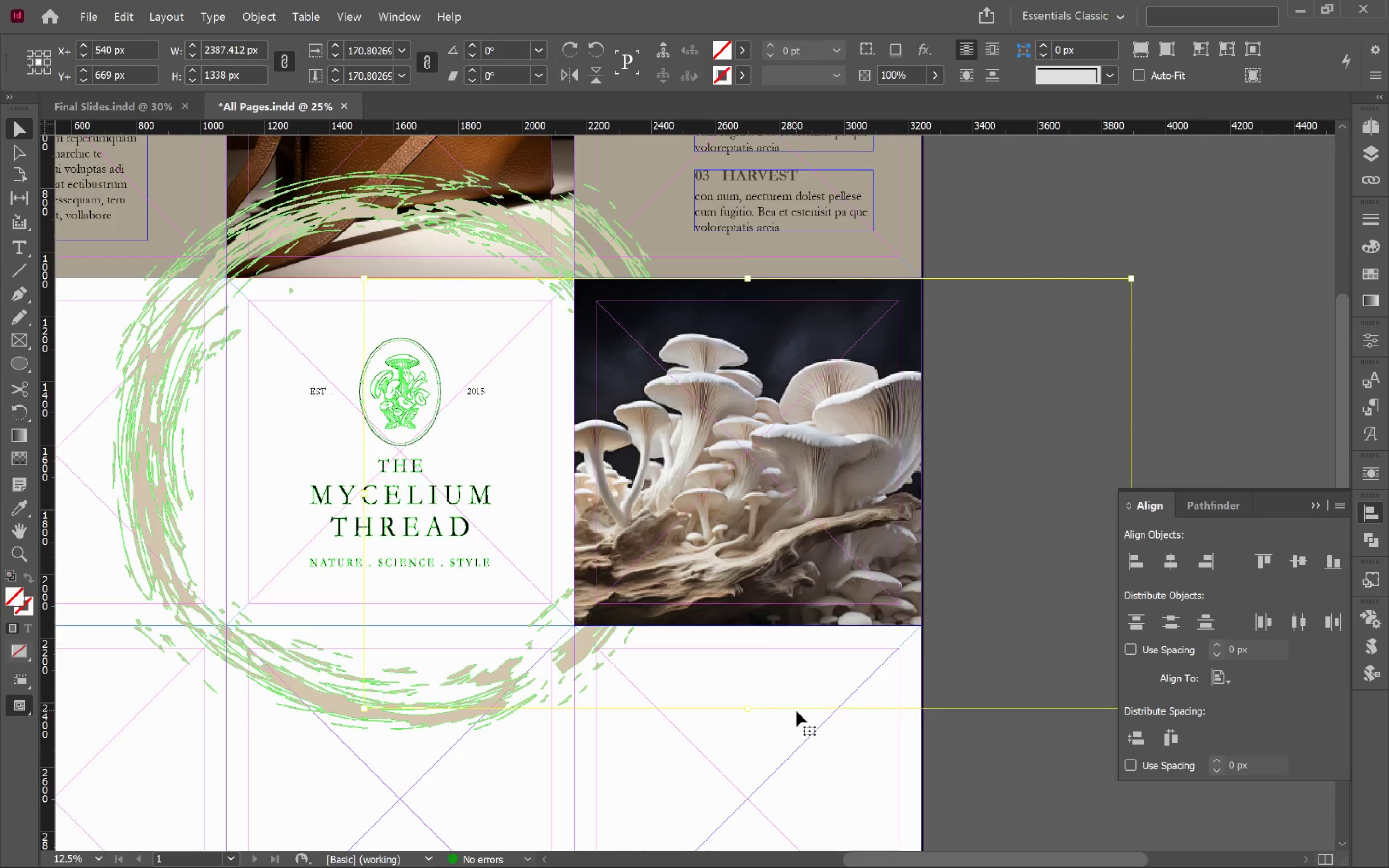 
hold_key(key=AltLeft, duration=0.6)
scroll: coordinate [800, 700], scroll_direction: down, amount: 1.0
 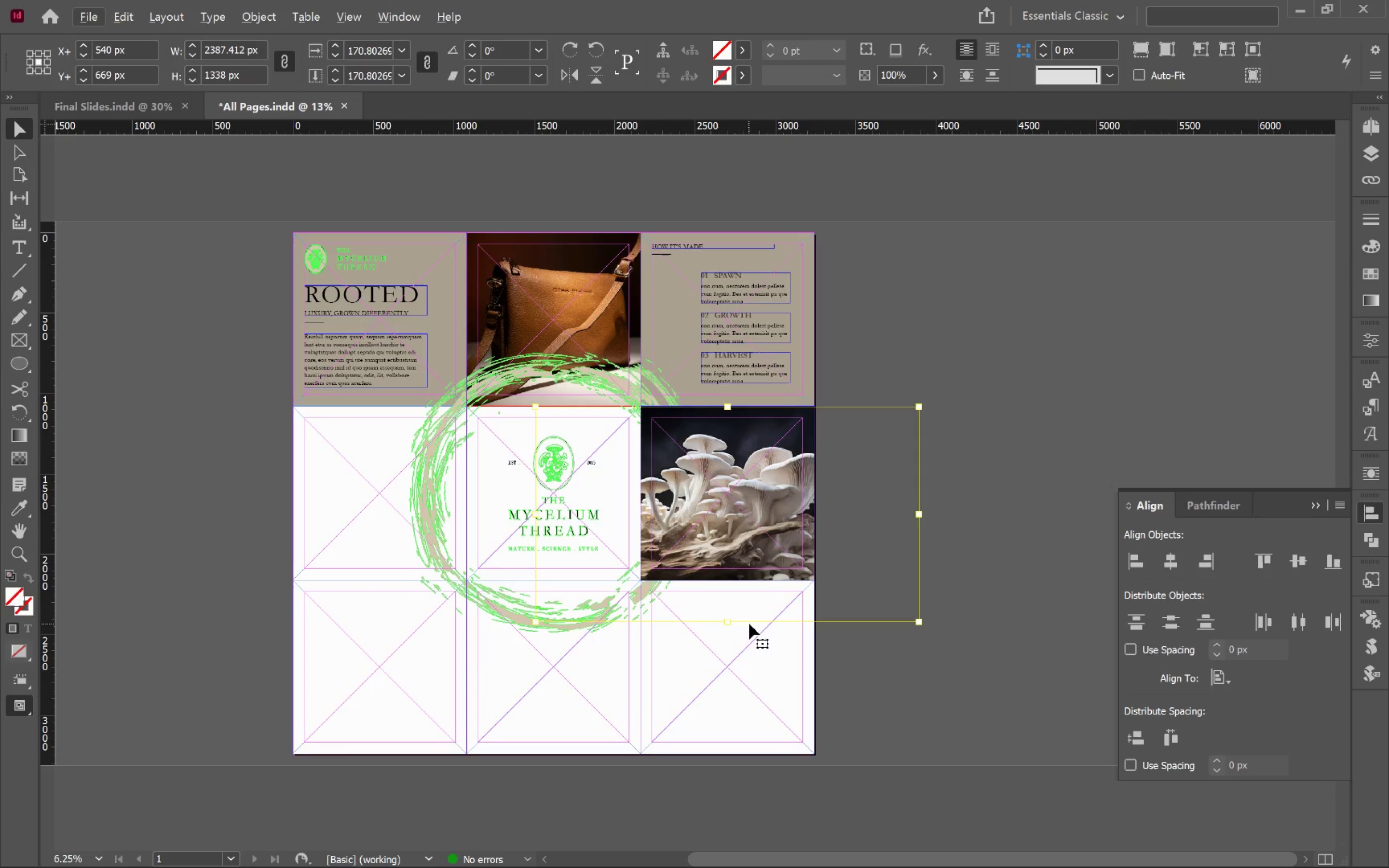 
left_click([745, 631])
 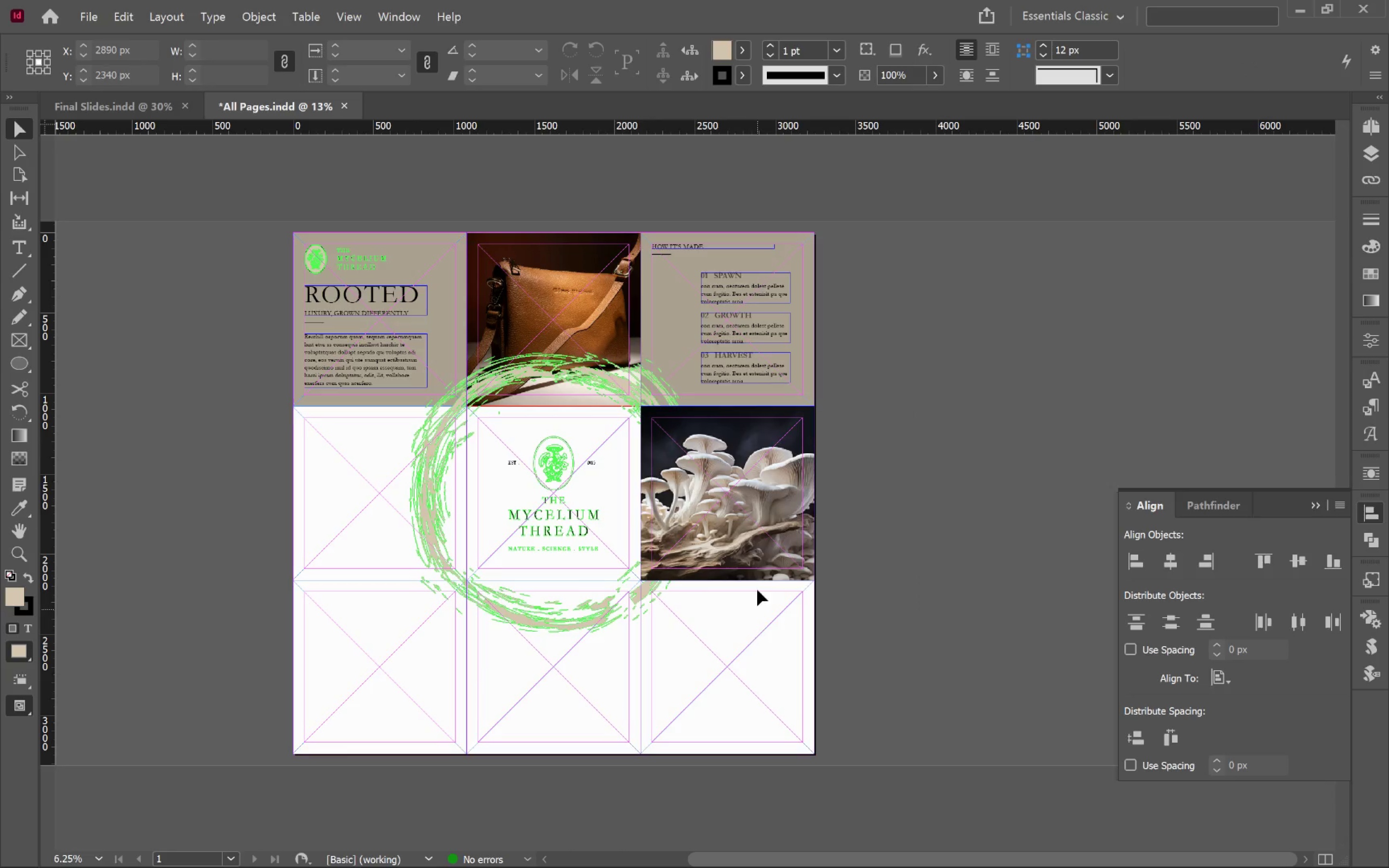 
left_click([757, 532])
 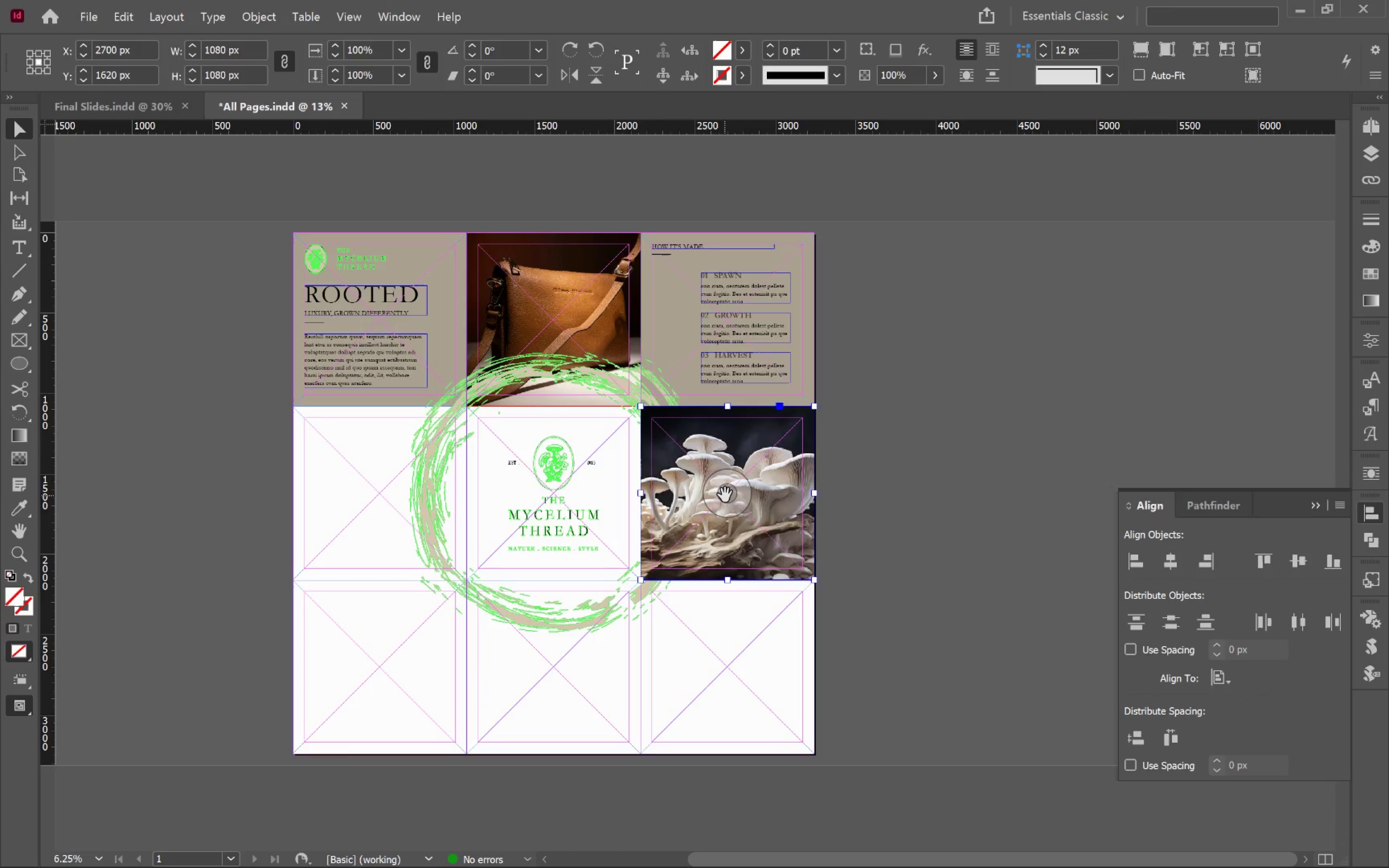 
left_click([725, 493])
 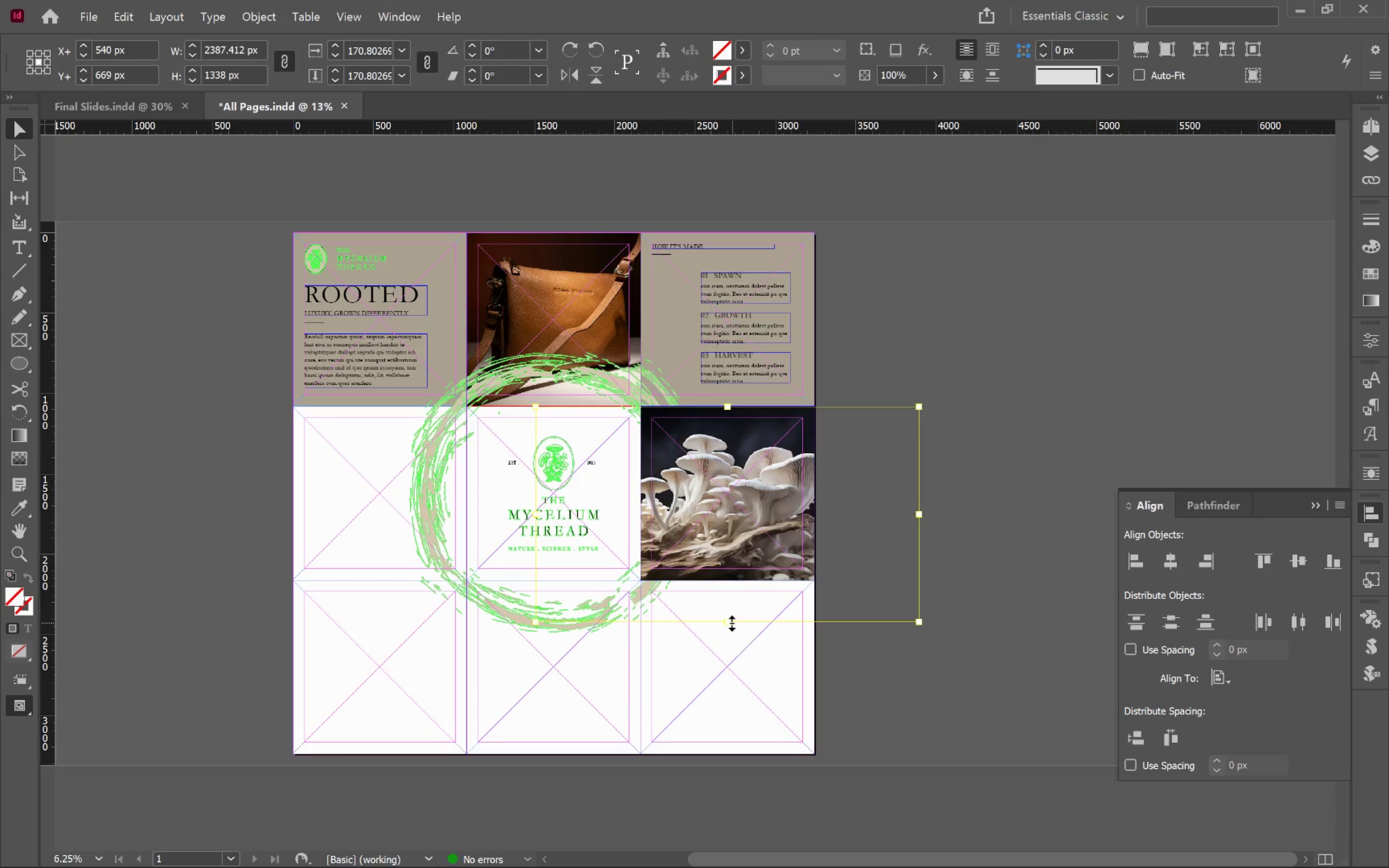 
left_click_drag(start_coordinate=[731, 623], to_coordinate=[745, 715])
 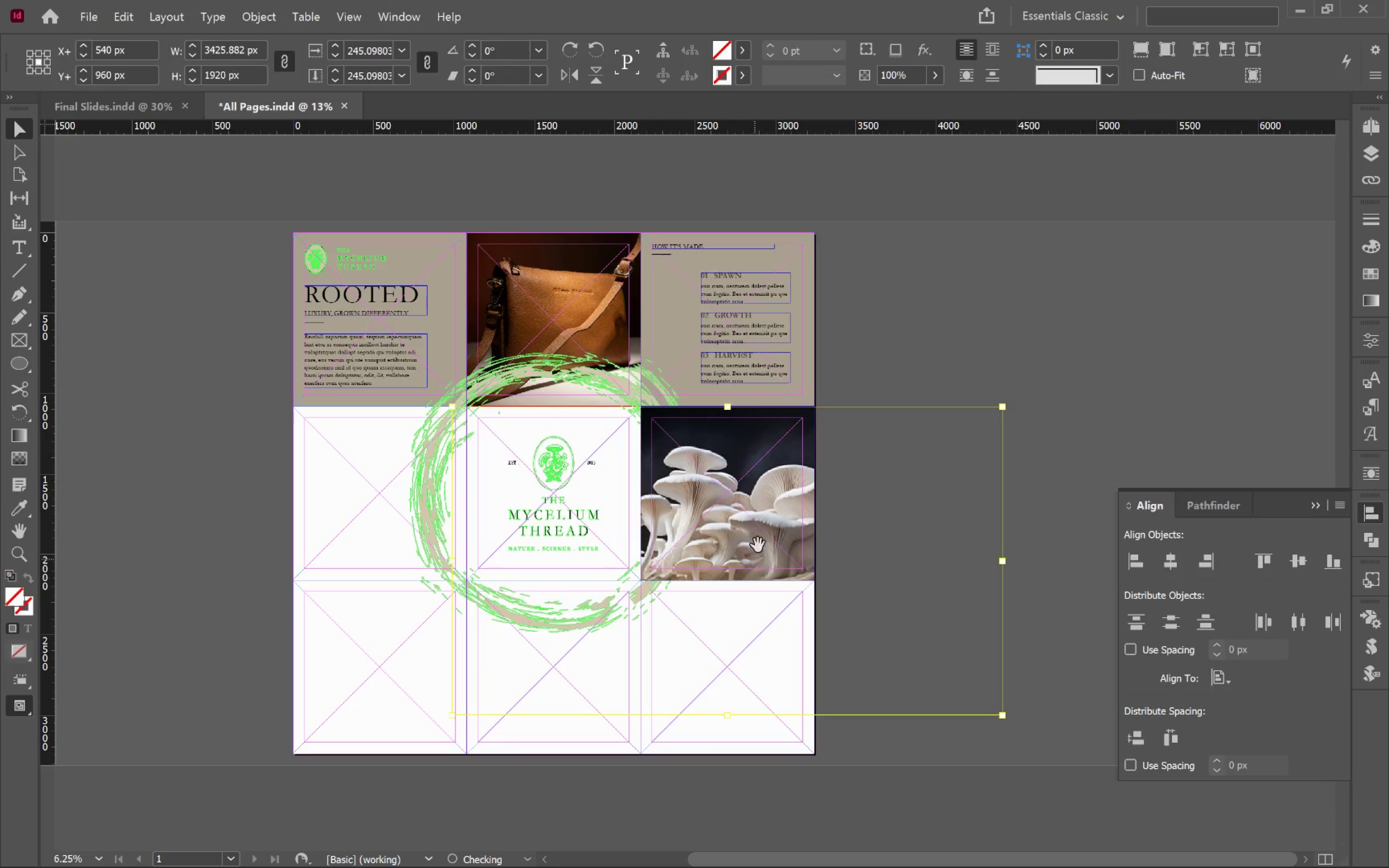 
hold_key(key=ShiftLeft, duration=1.2)
 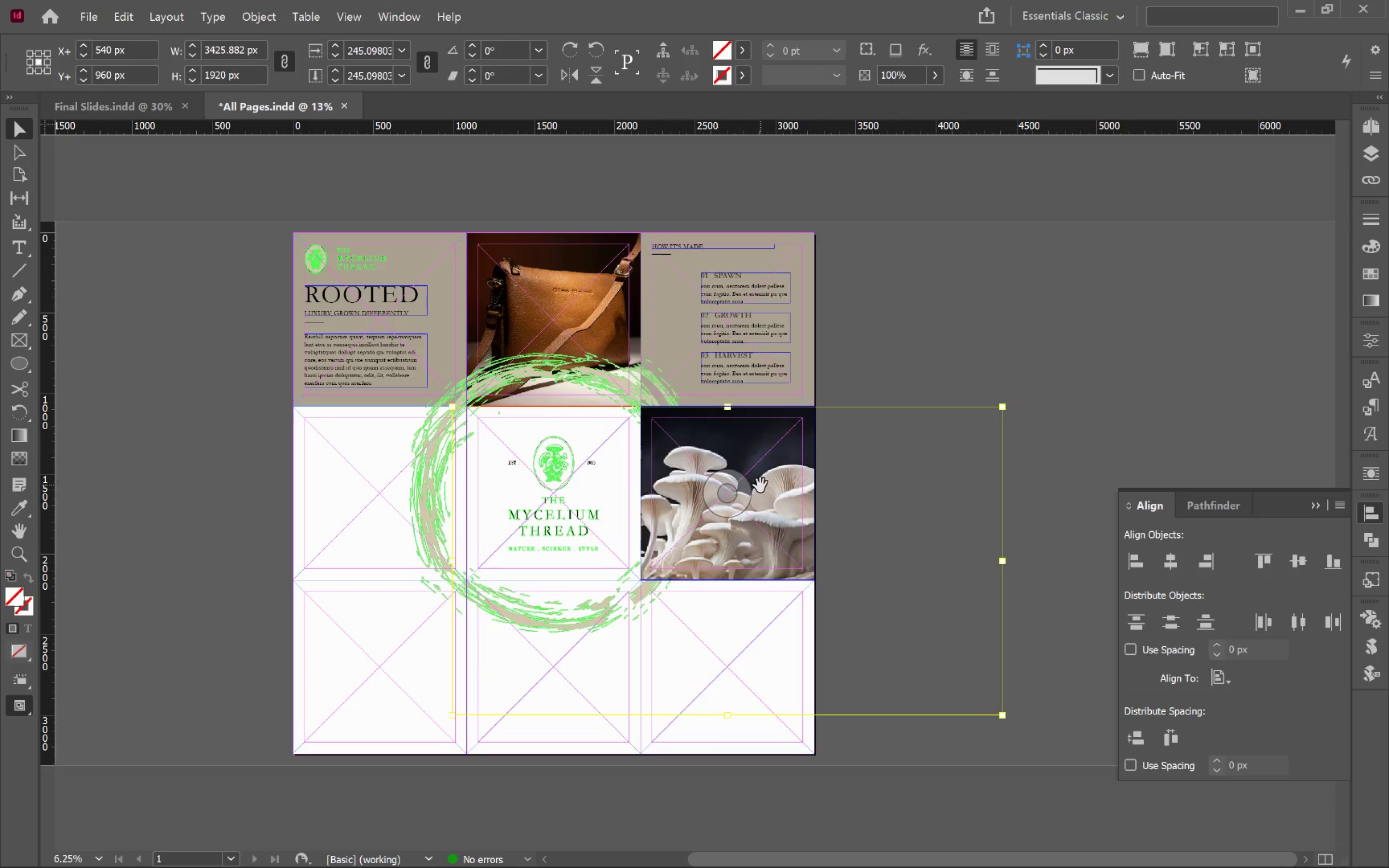 
left_click_drag(start_coordinate=[760, 485], to_coordinate=[763, 514])
 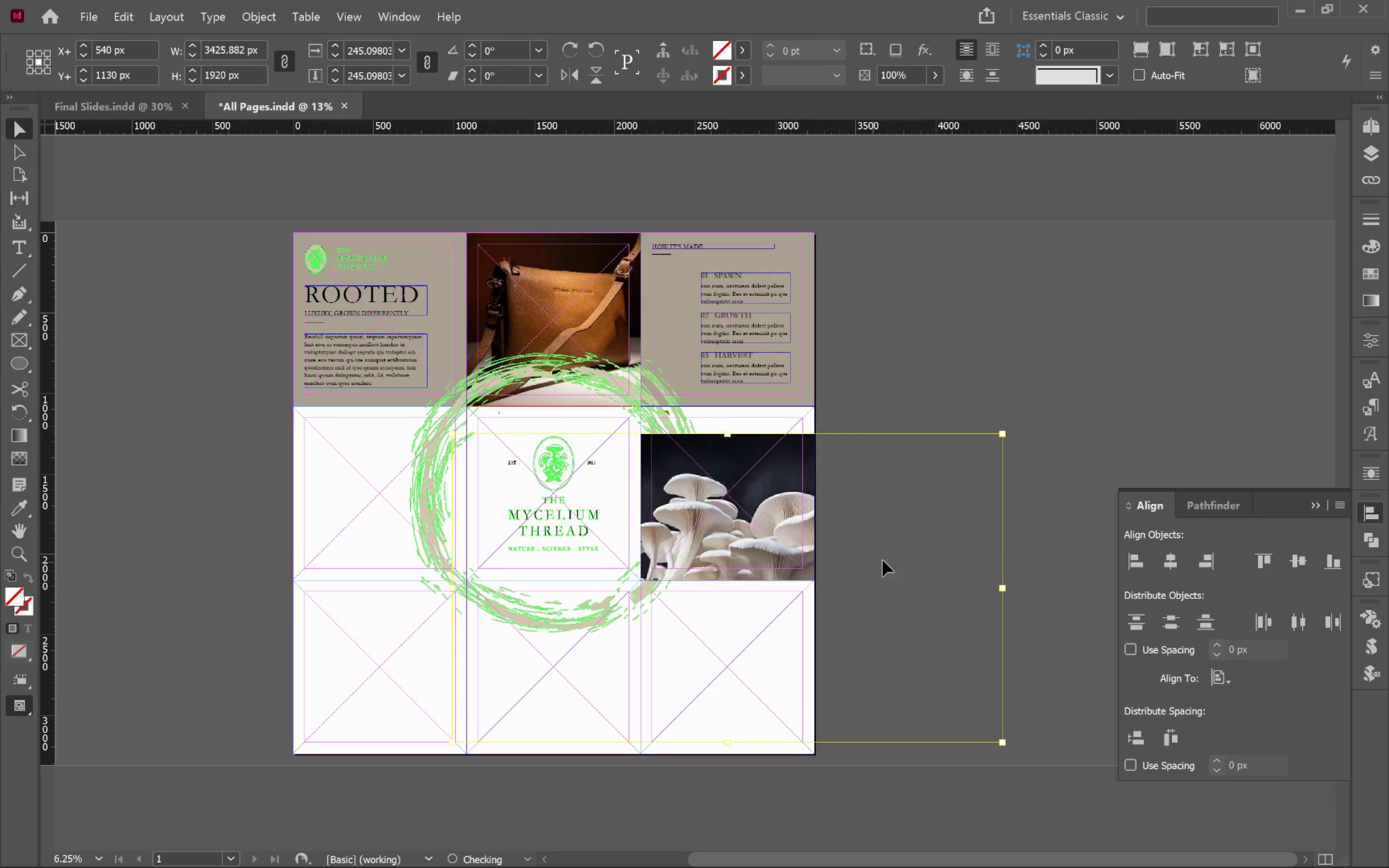 
hold_key(key=ShiftLeft, duration=1.91)
 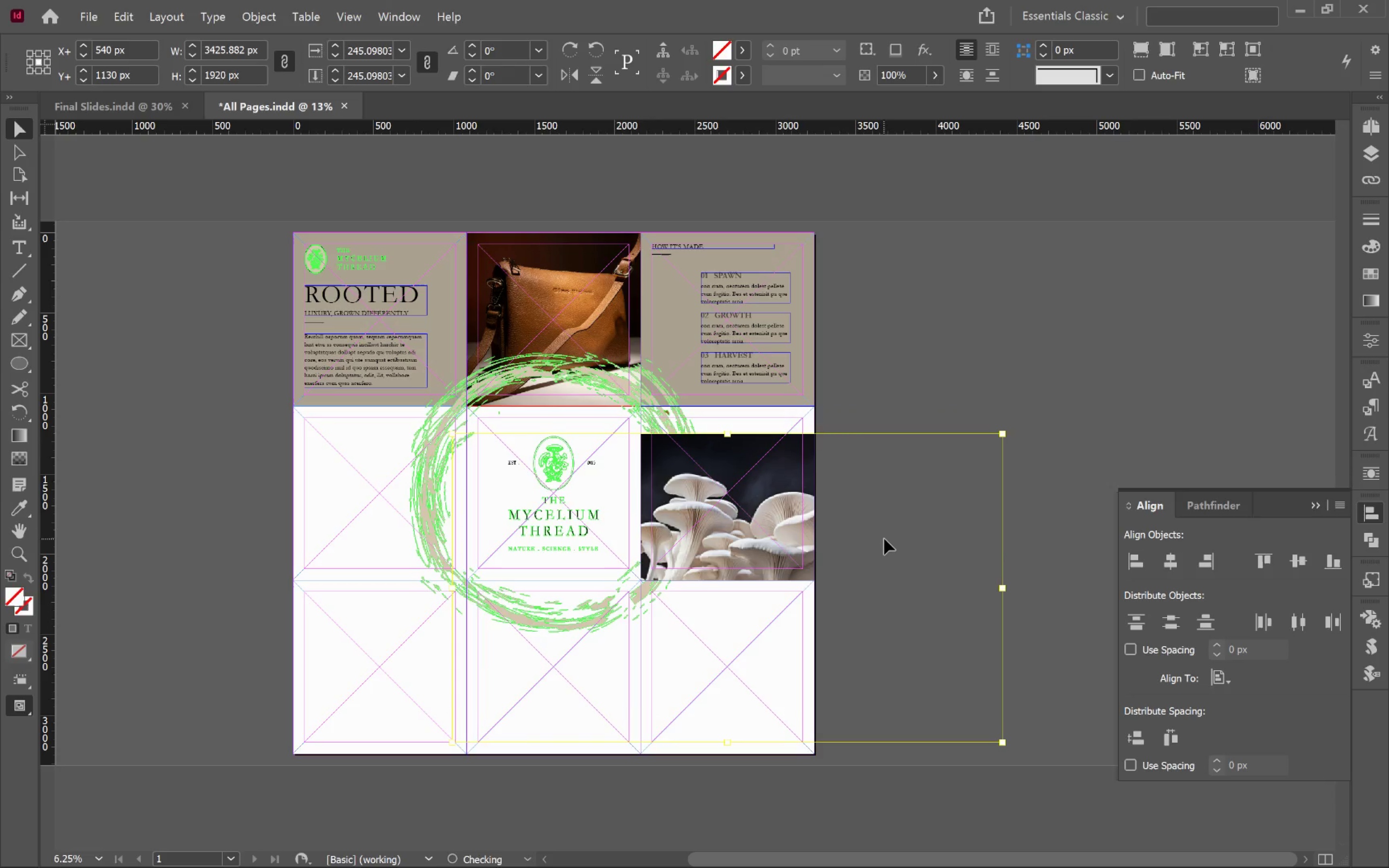 
key(Control+Z)
 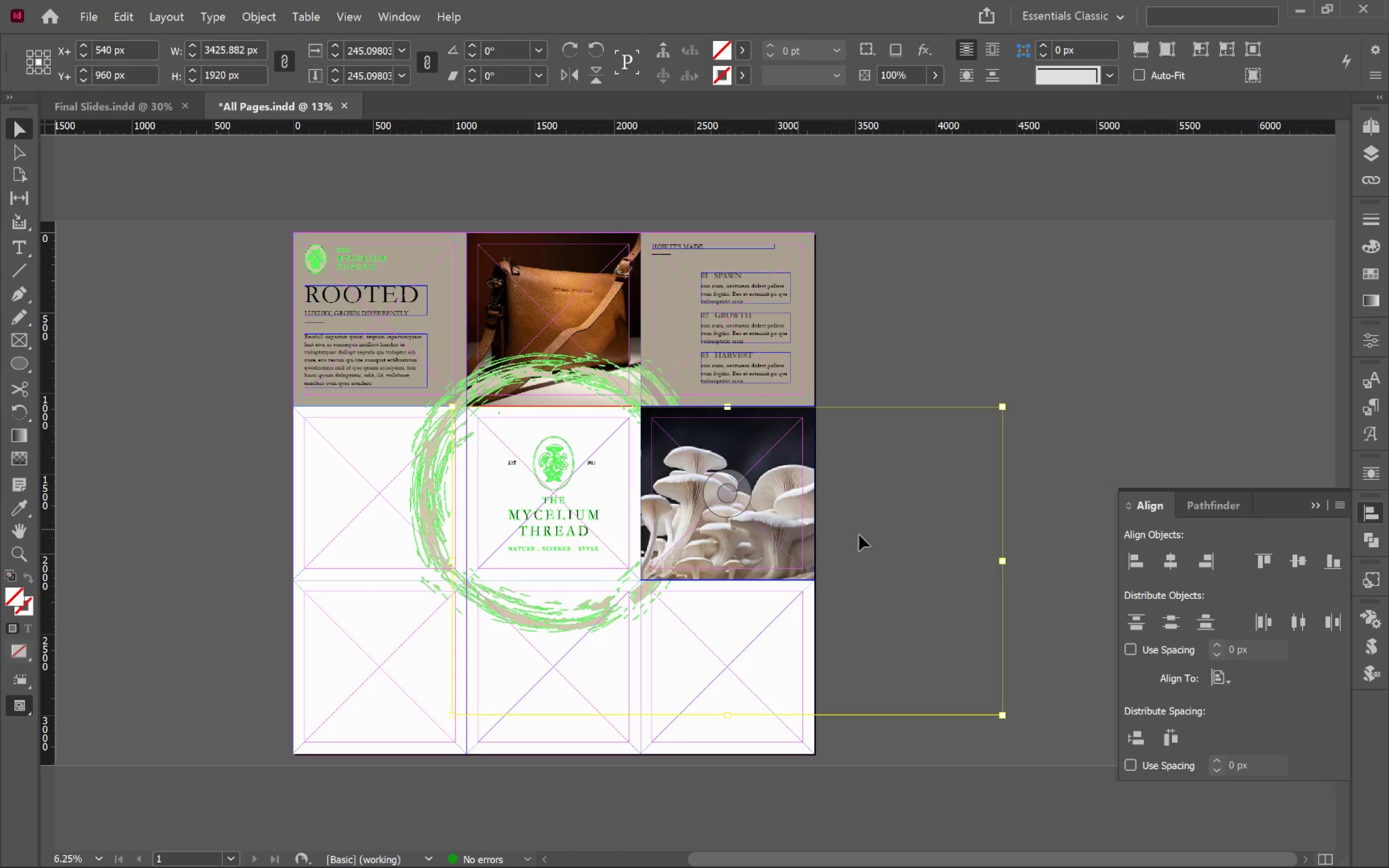 
left_click([1052, 510])
 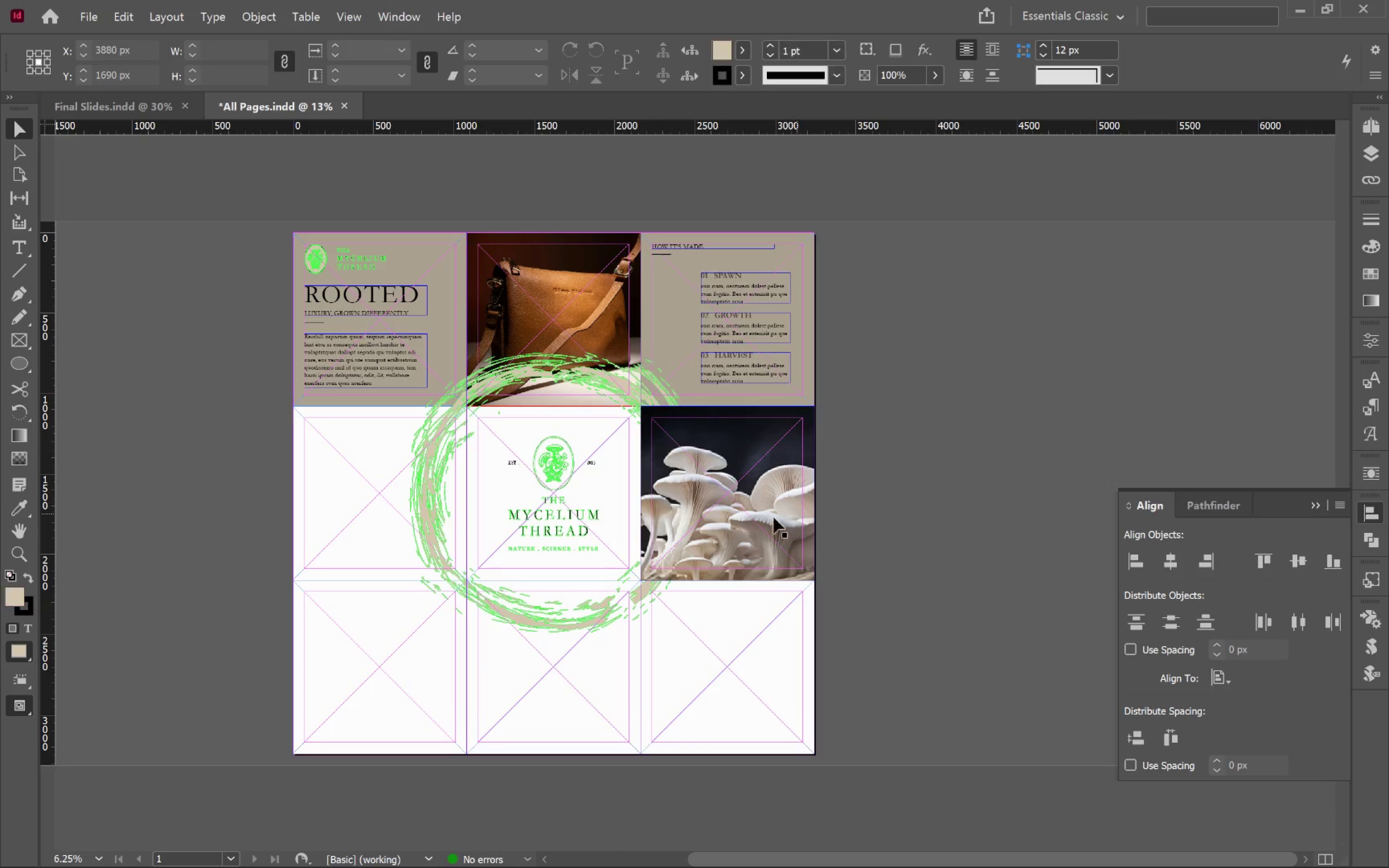 
left_click([757, 515])
 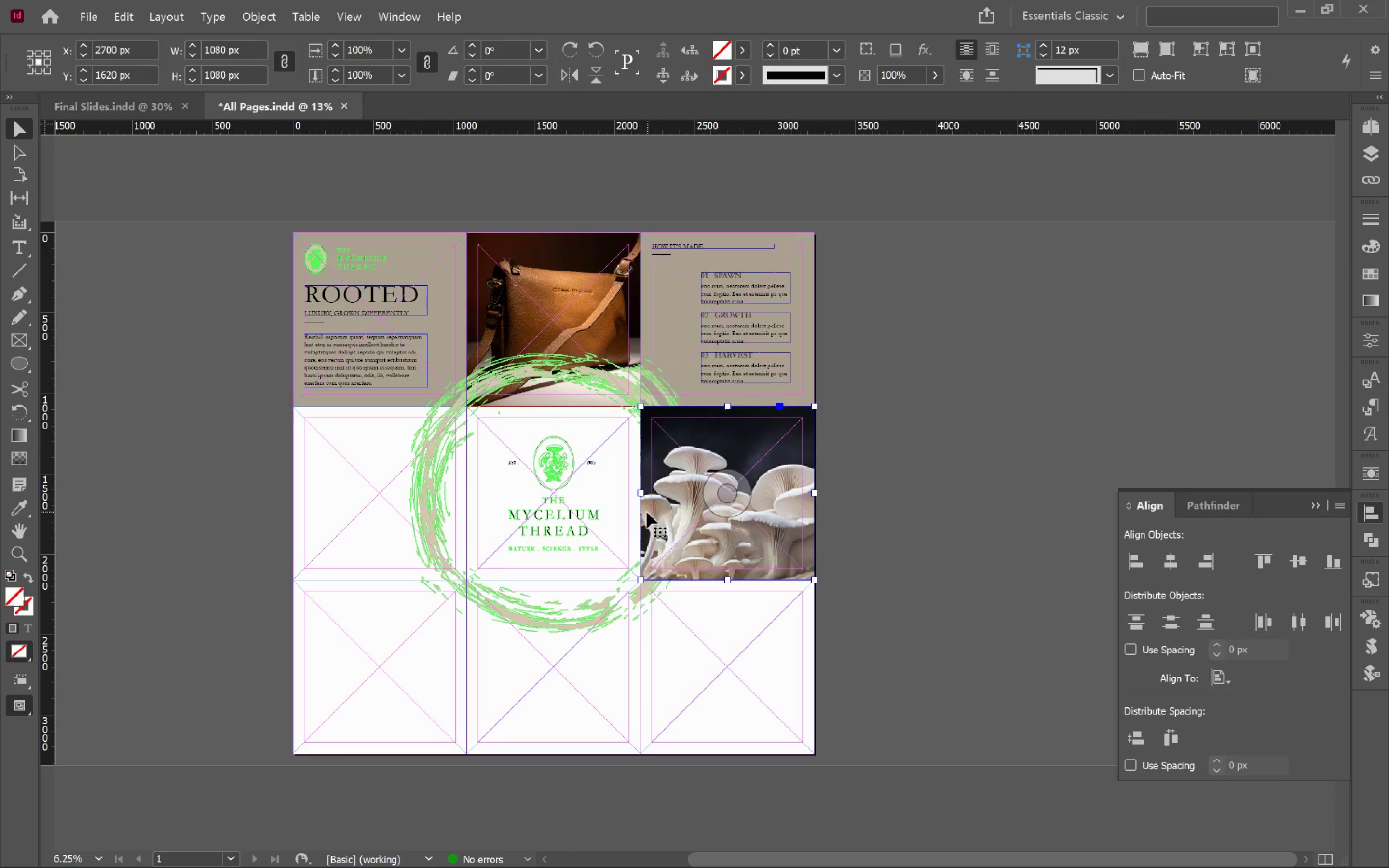 
left_click_drag(start_coordinate=[641, 491], to_coordinate=[585, 490])
 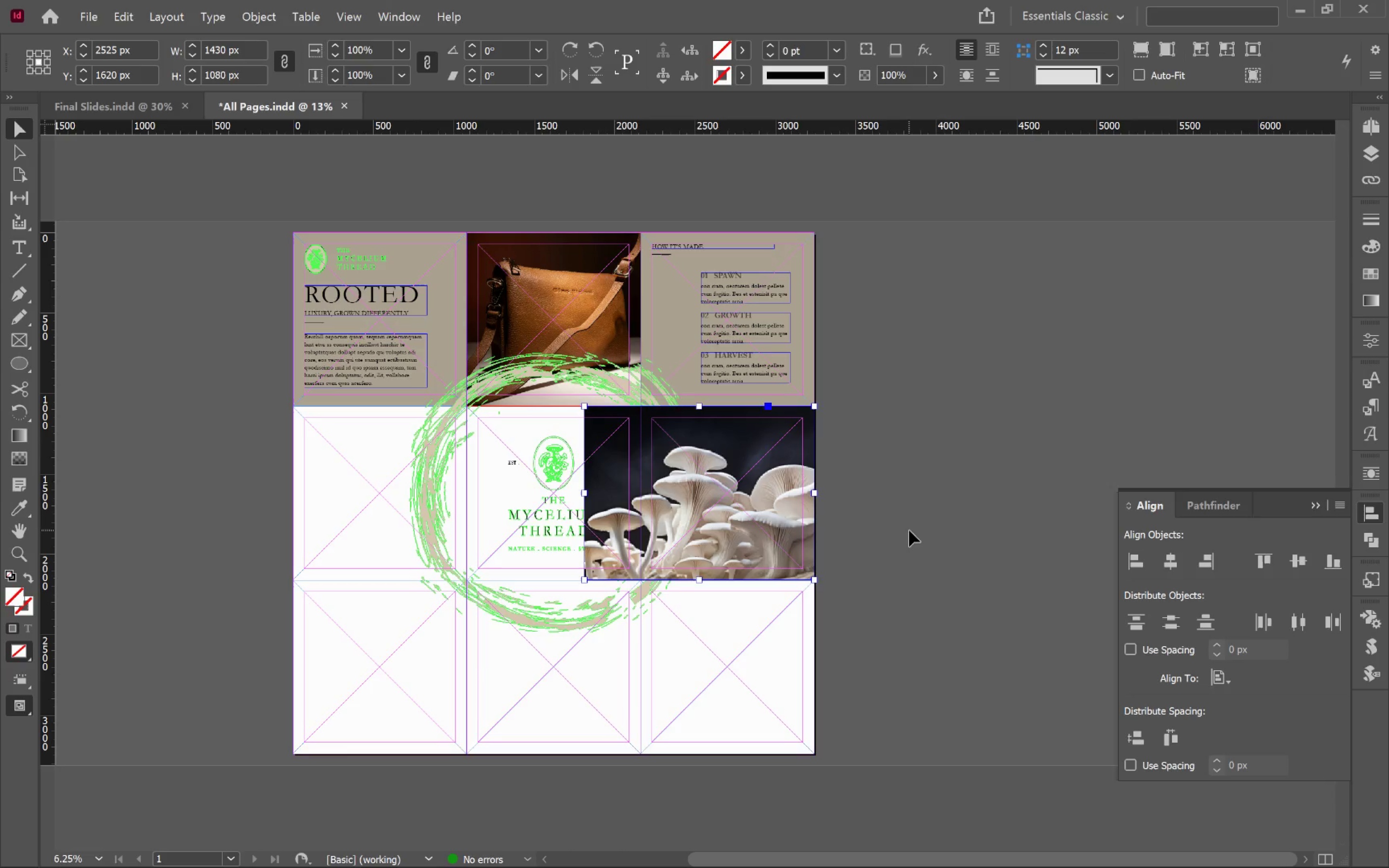 
left_click([909, 530])
 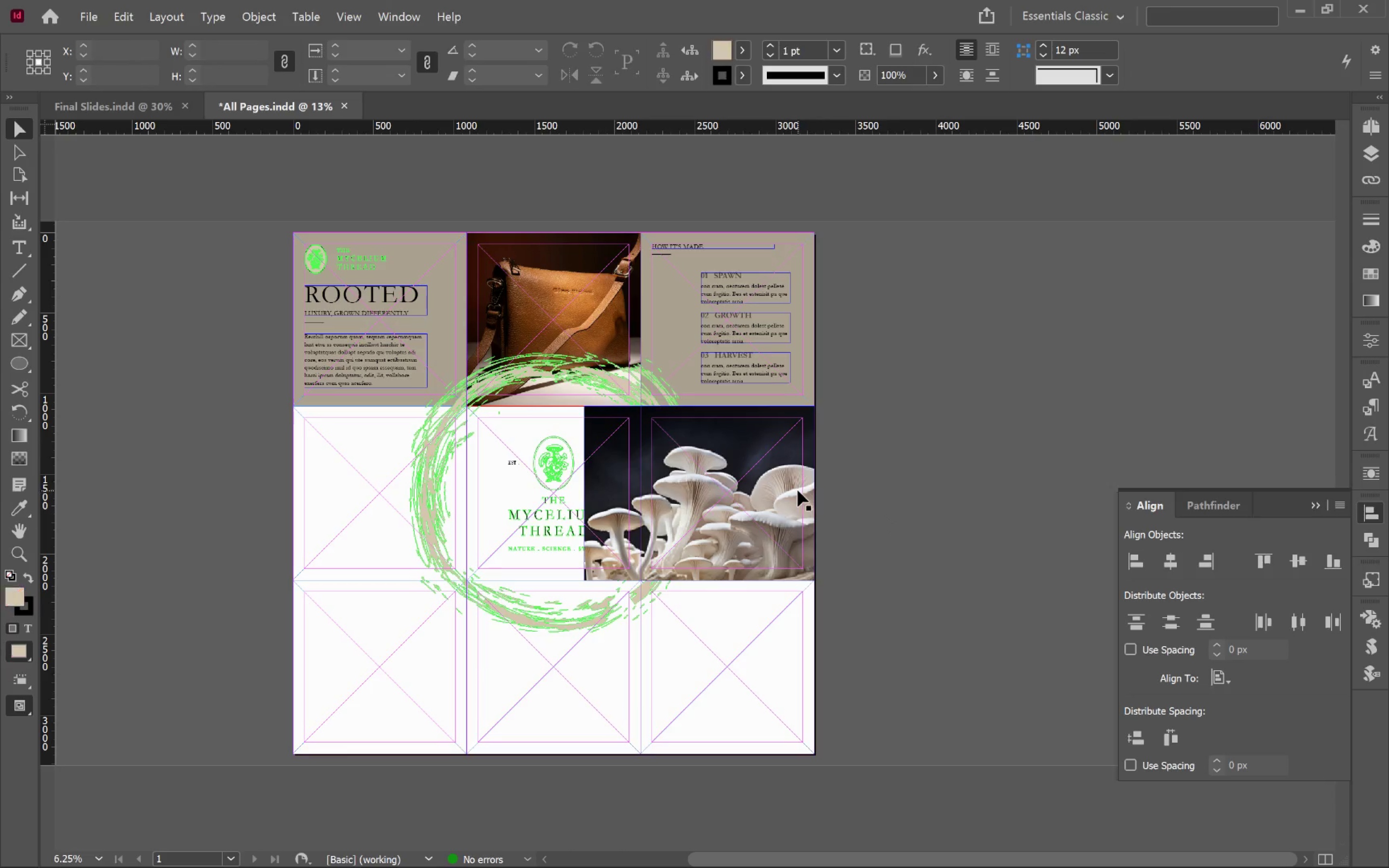 
double_click([798, 490])
 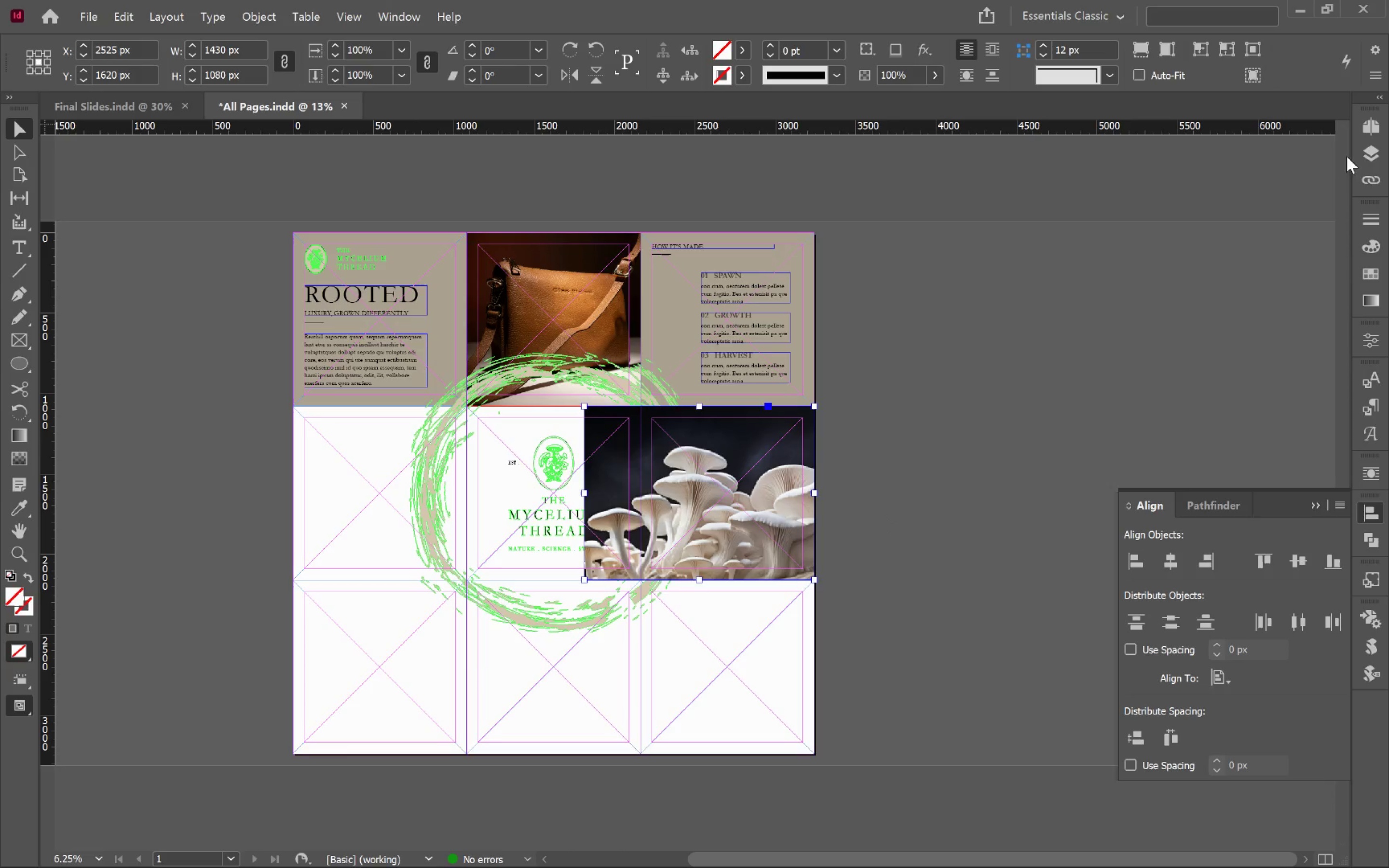 
left_click([1377, 155])
 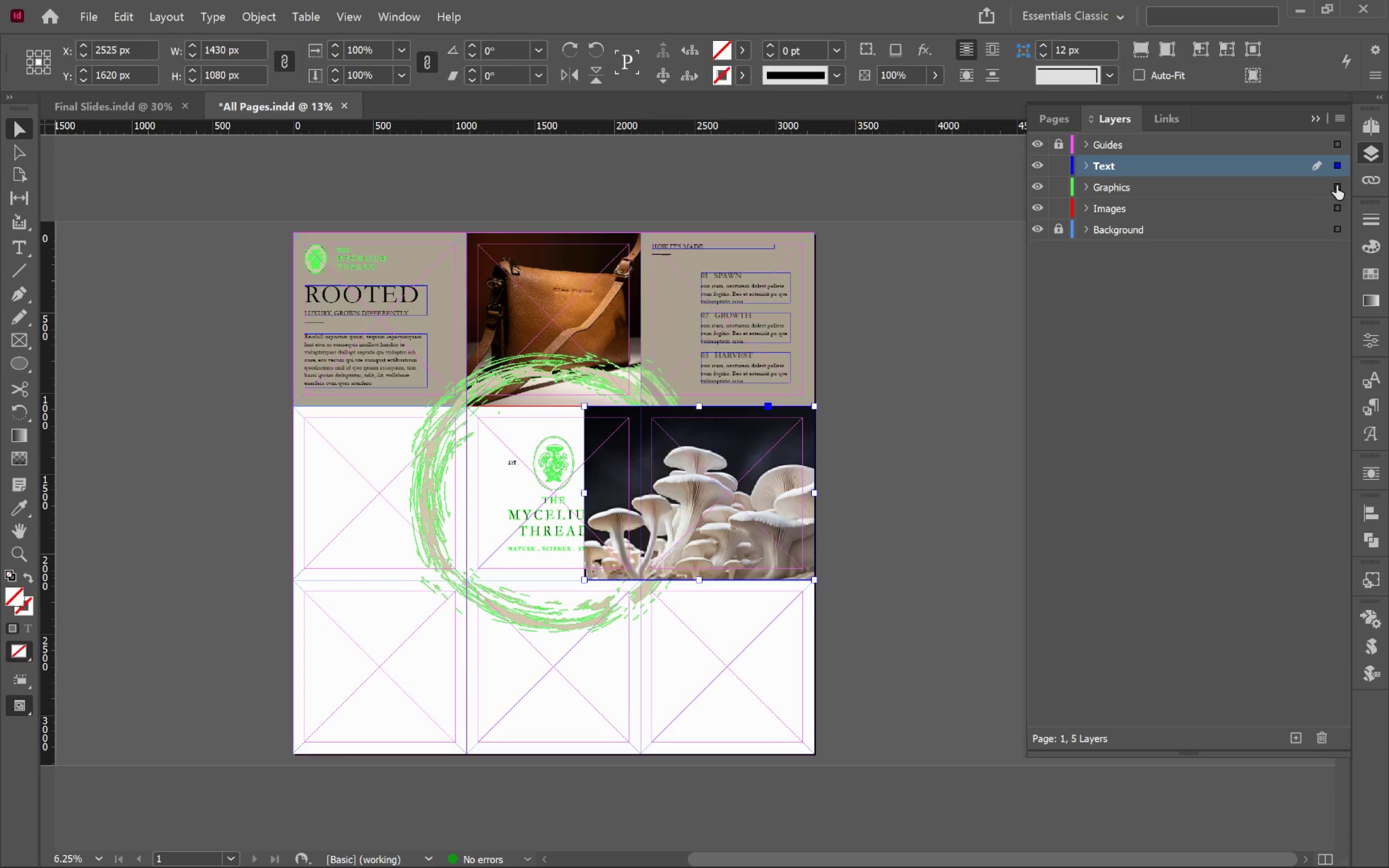 
left_click_drag(start_coordinate=[1335, 167], to_coordinate=[1337, 203])
 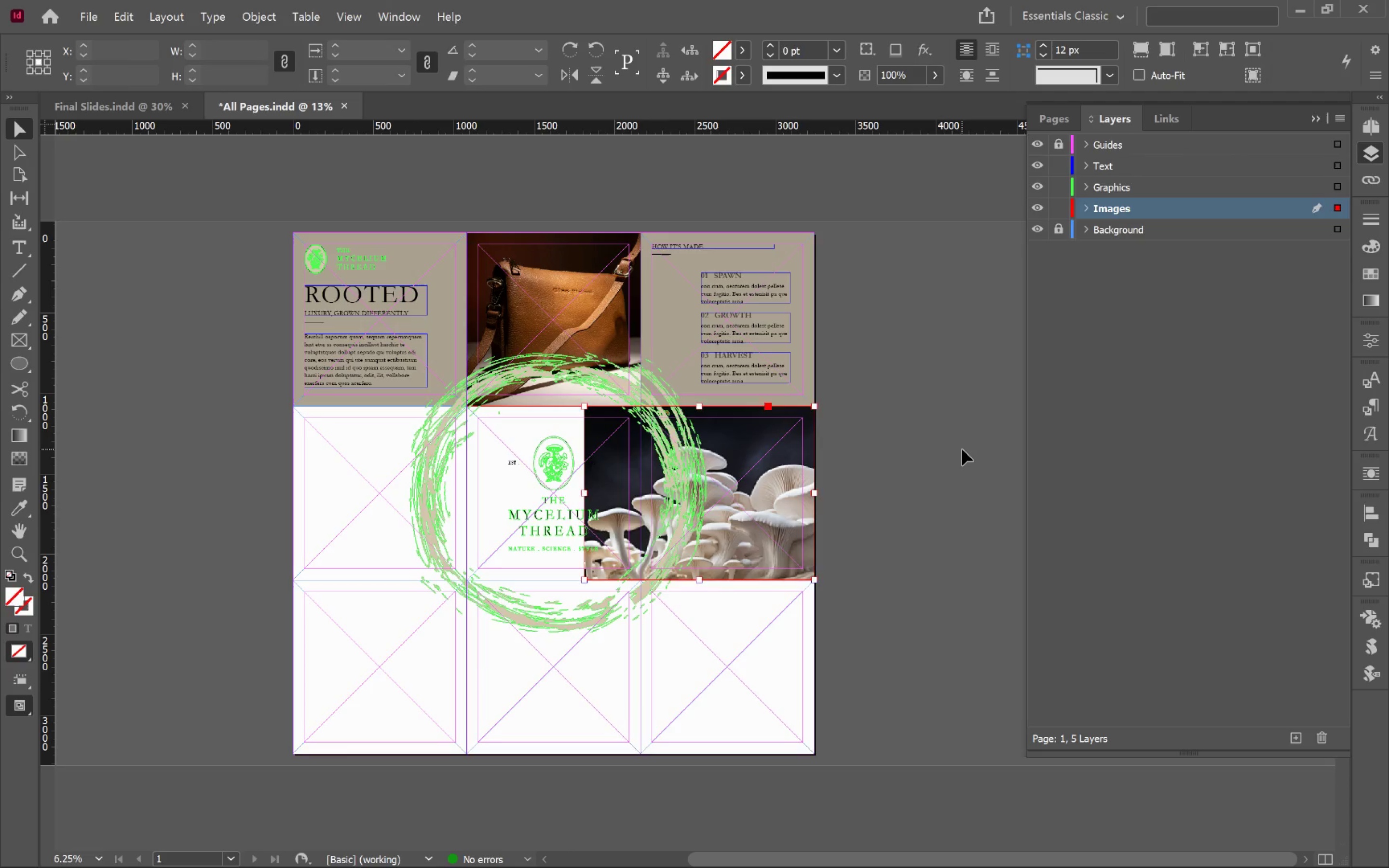 
key(W)
 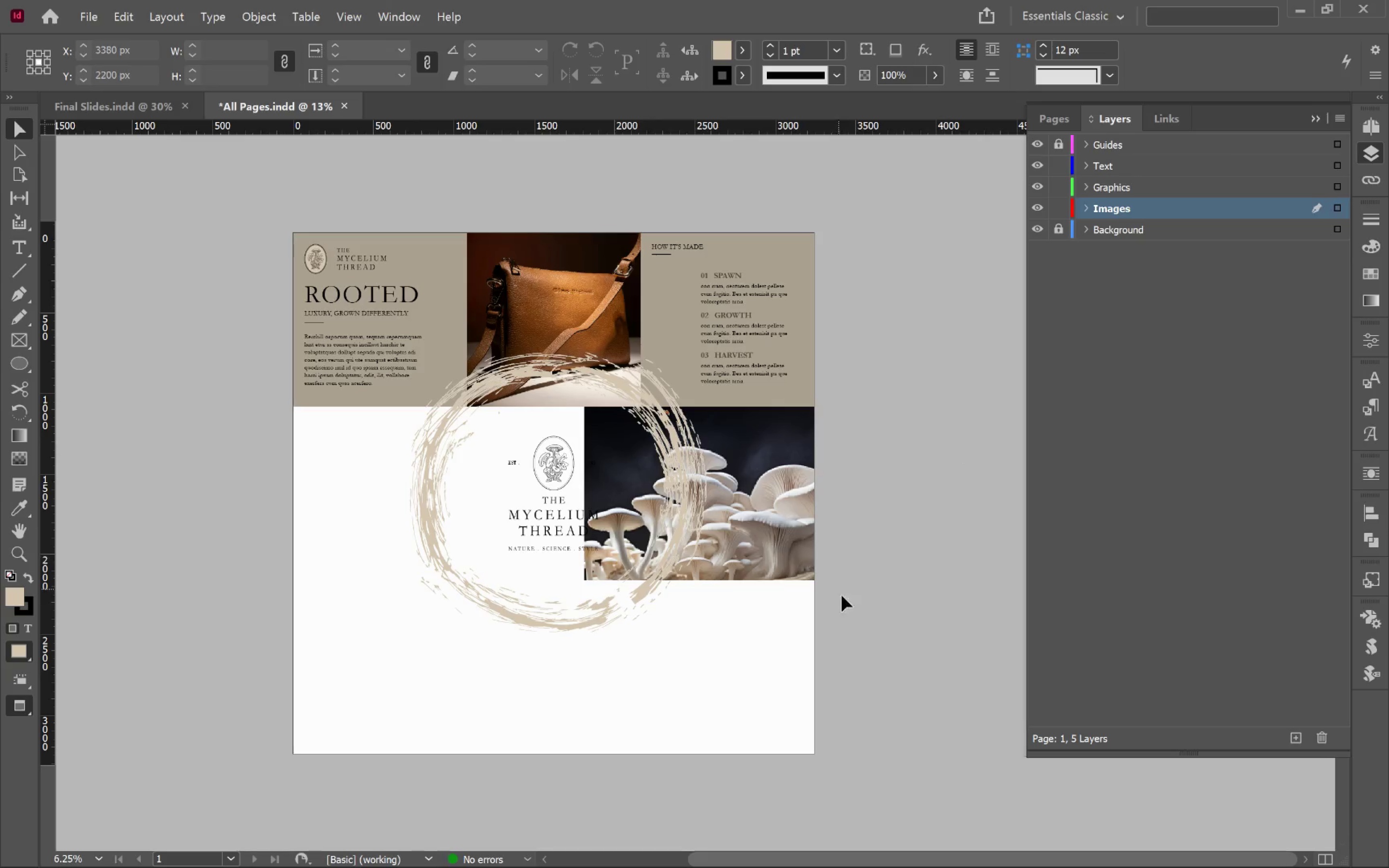 
hold_key(key=AltLeft, duration=0.98)
scroll: coordinate [656, 512], scroll_direction: up, amount: 2.0
 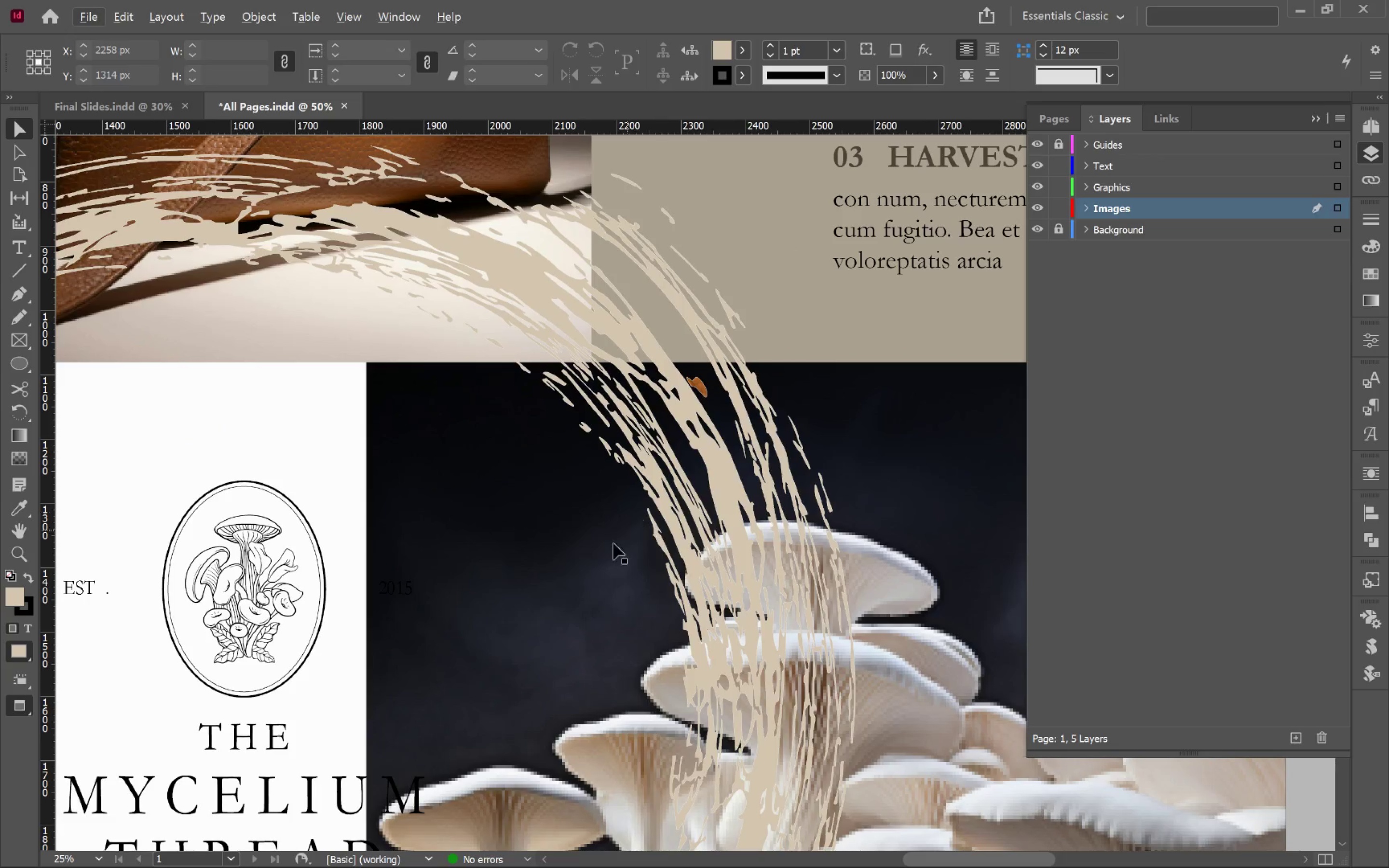 
hold_key(key=AltLeft, duration=0.36)
 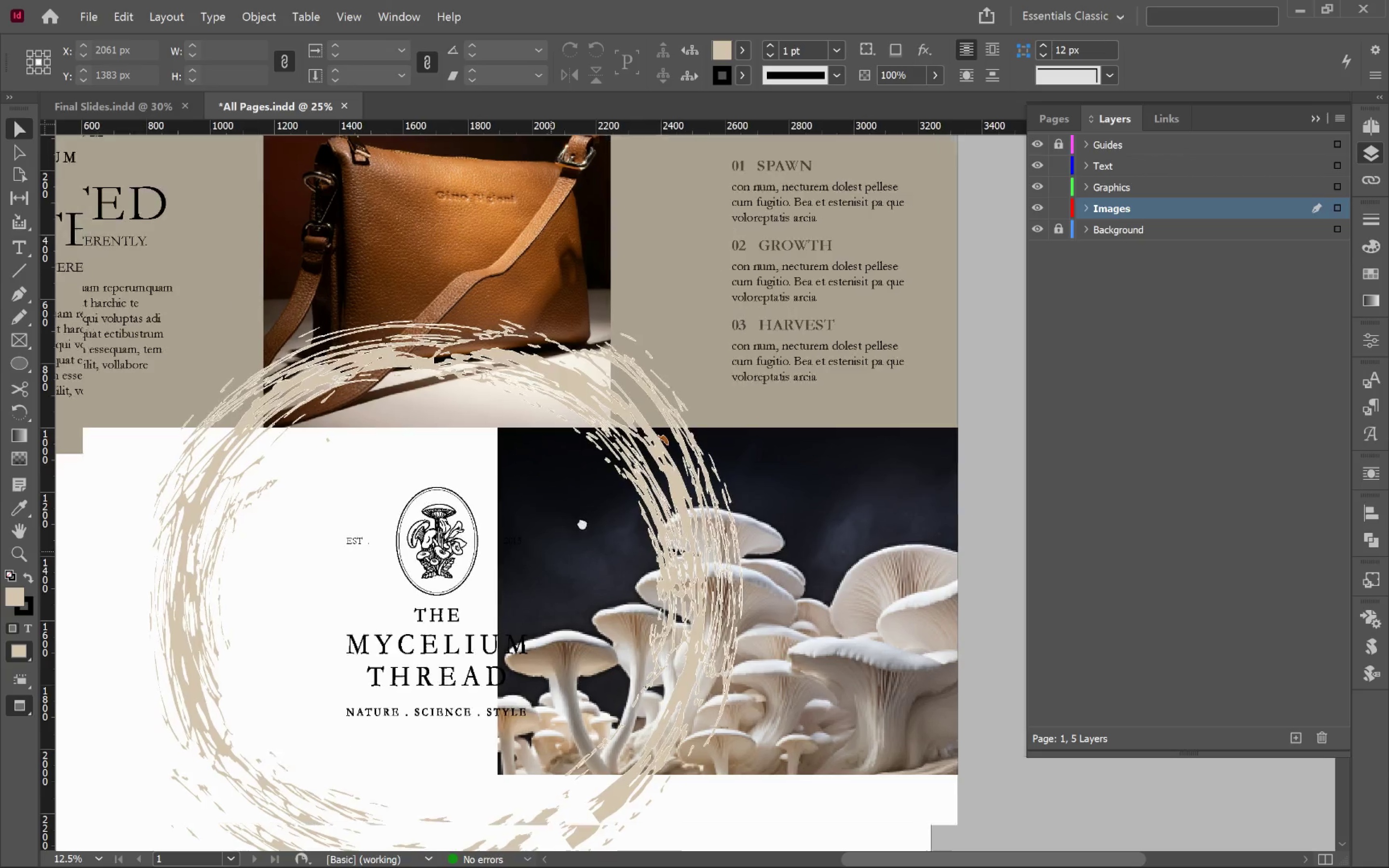 
hold_key(key=Space, duration=1.15)
 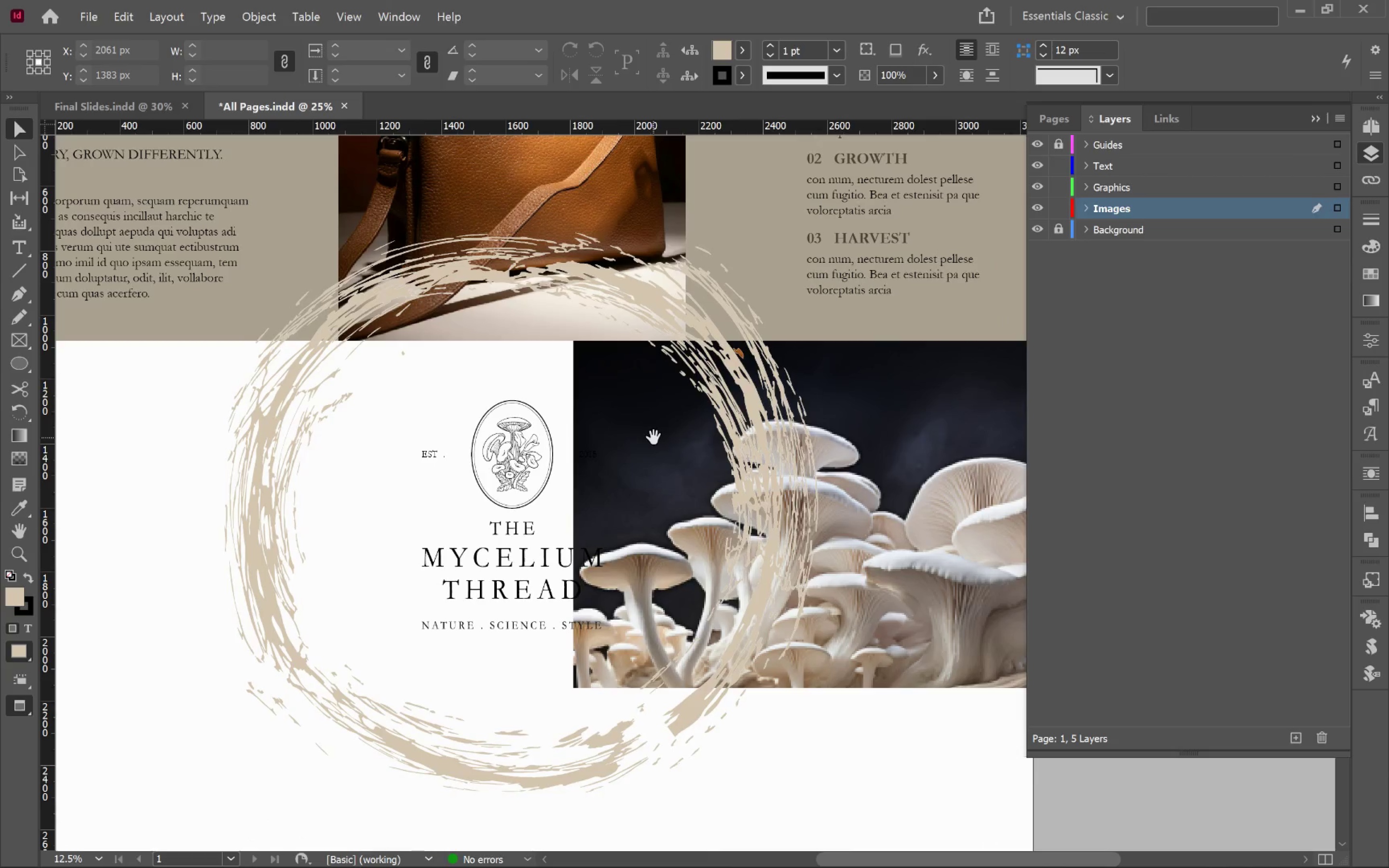 
scroll: coordinate [574, 547], scroll_direction: down, amount: 1.0
 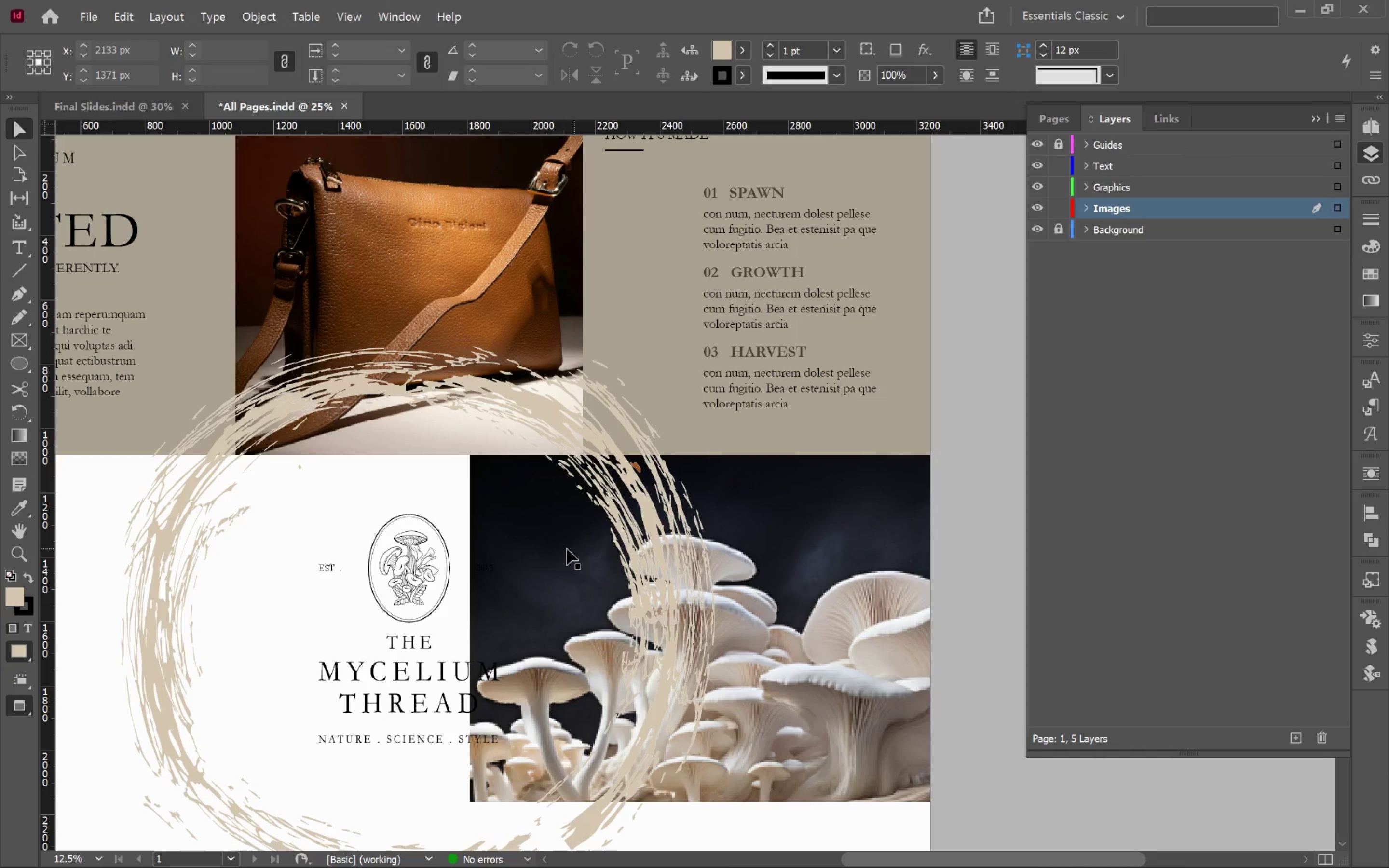 
left_click_drag(start_coordinate=[551, 551], to_coordinate=[654, 437])
 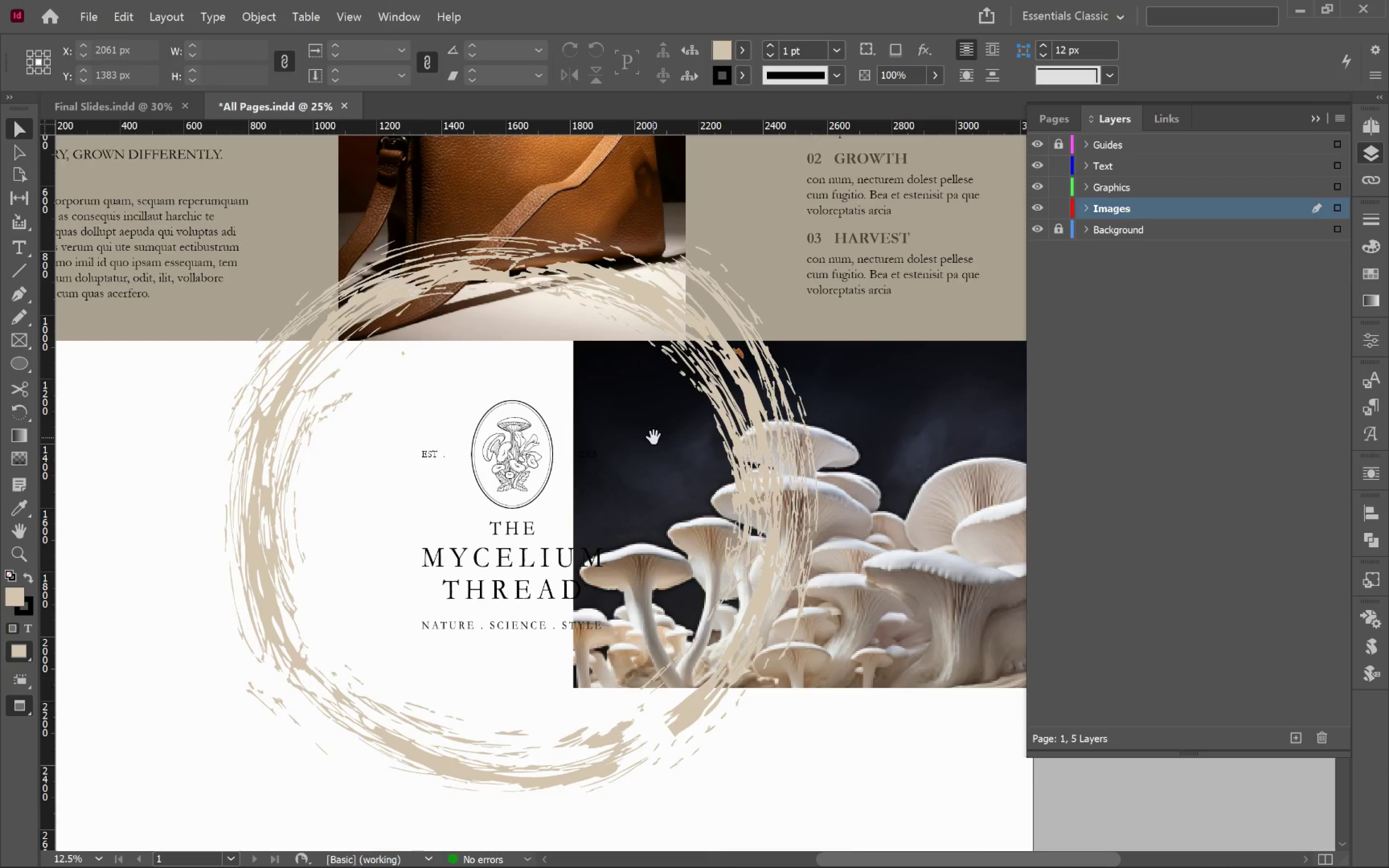 
left_click([654, 437])
 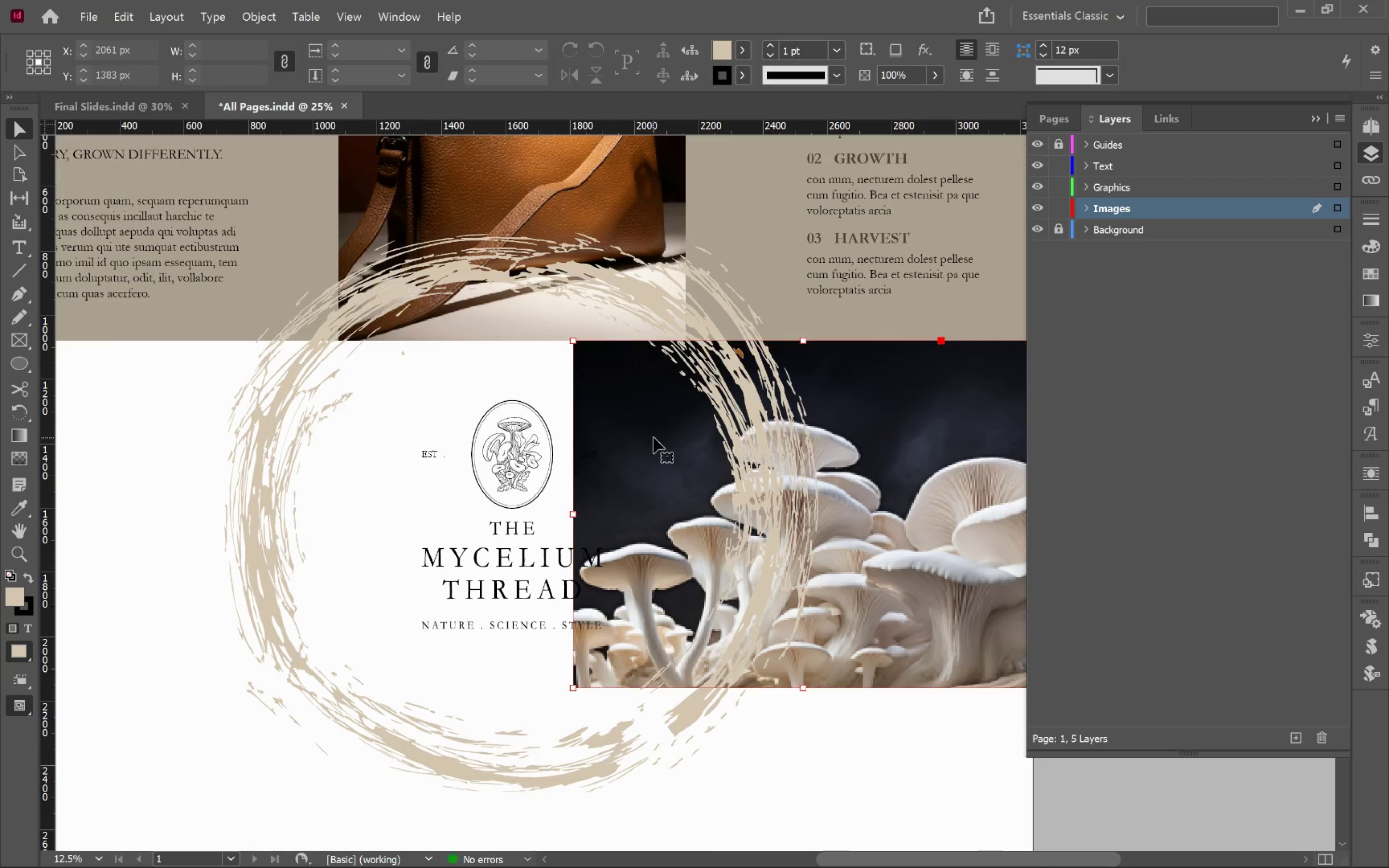 
key(W)
 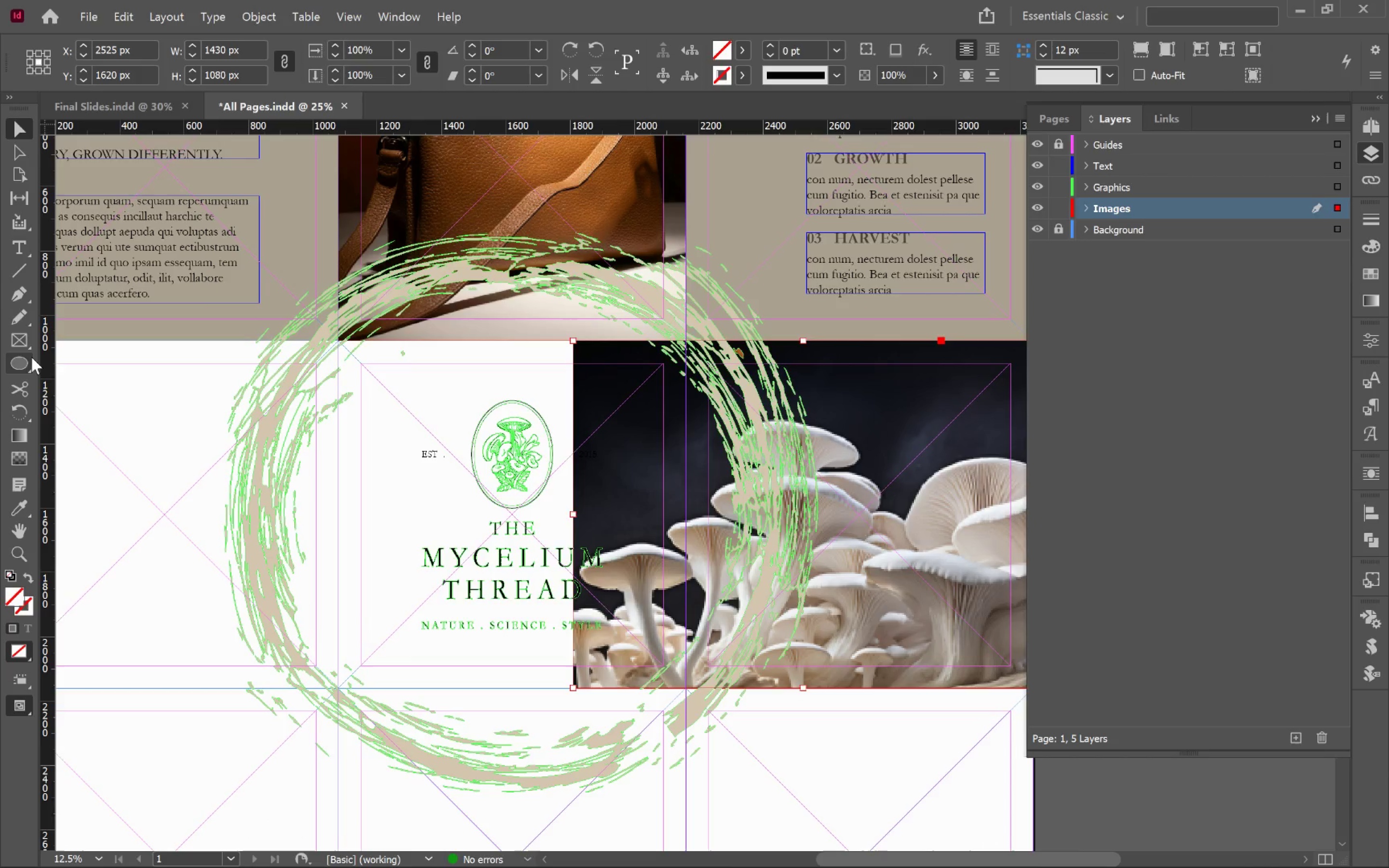 
left_click([24, 341])
 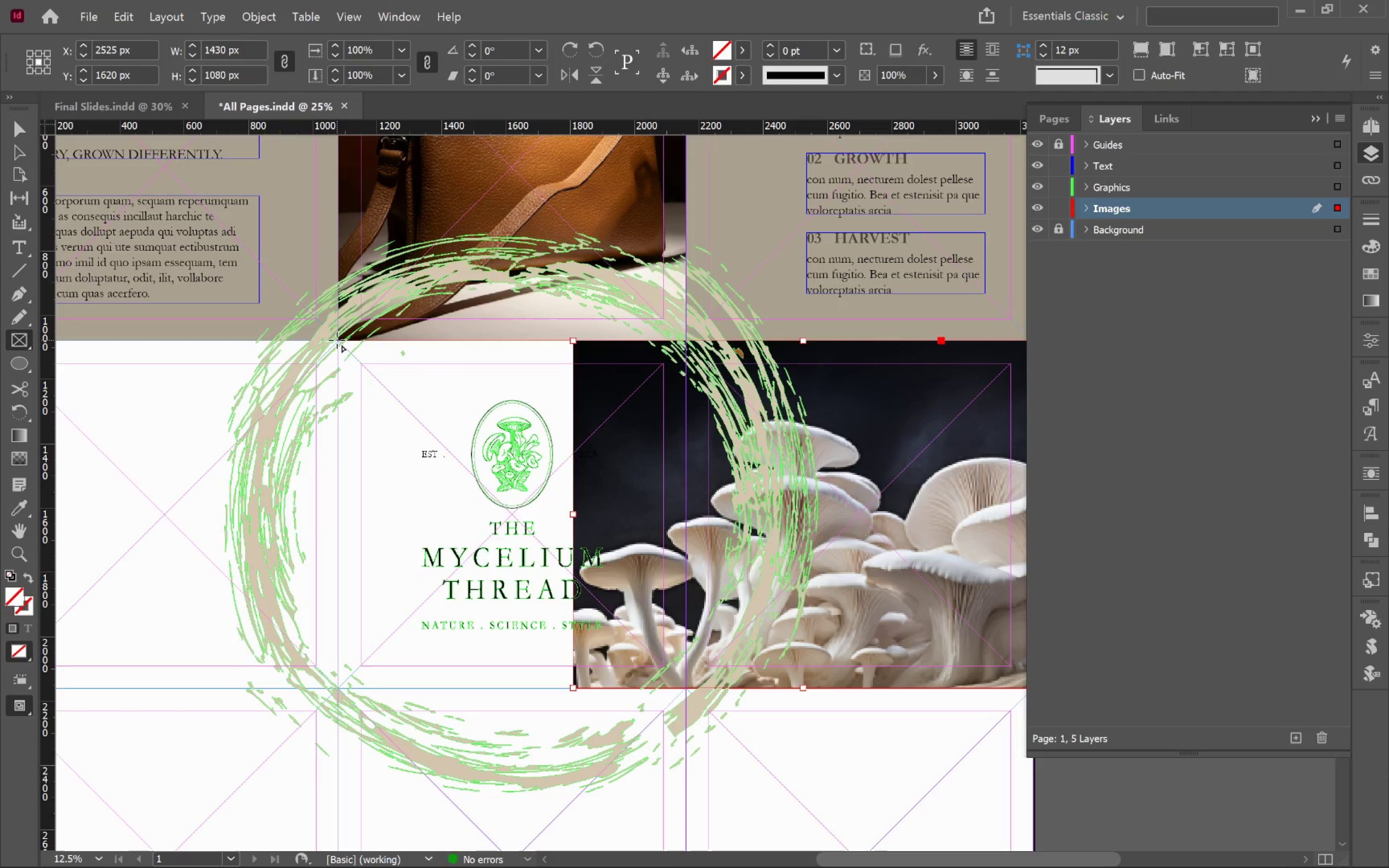 
left_click_drag(start_coordinate=[337, 340], to_coordinate=[684, 689])
 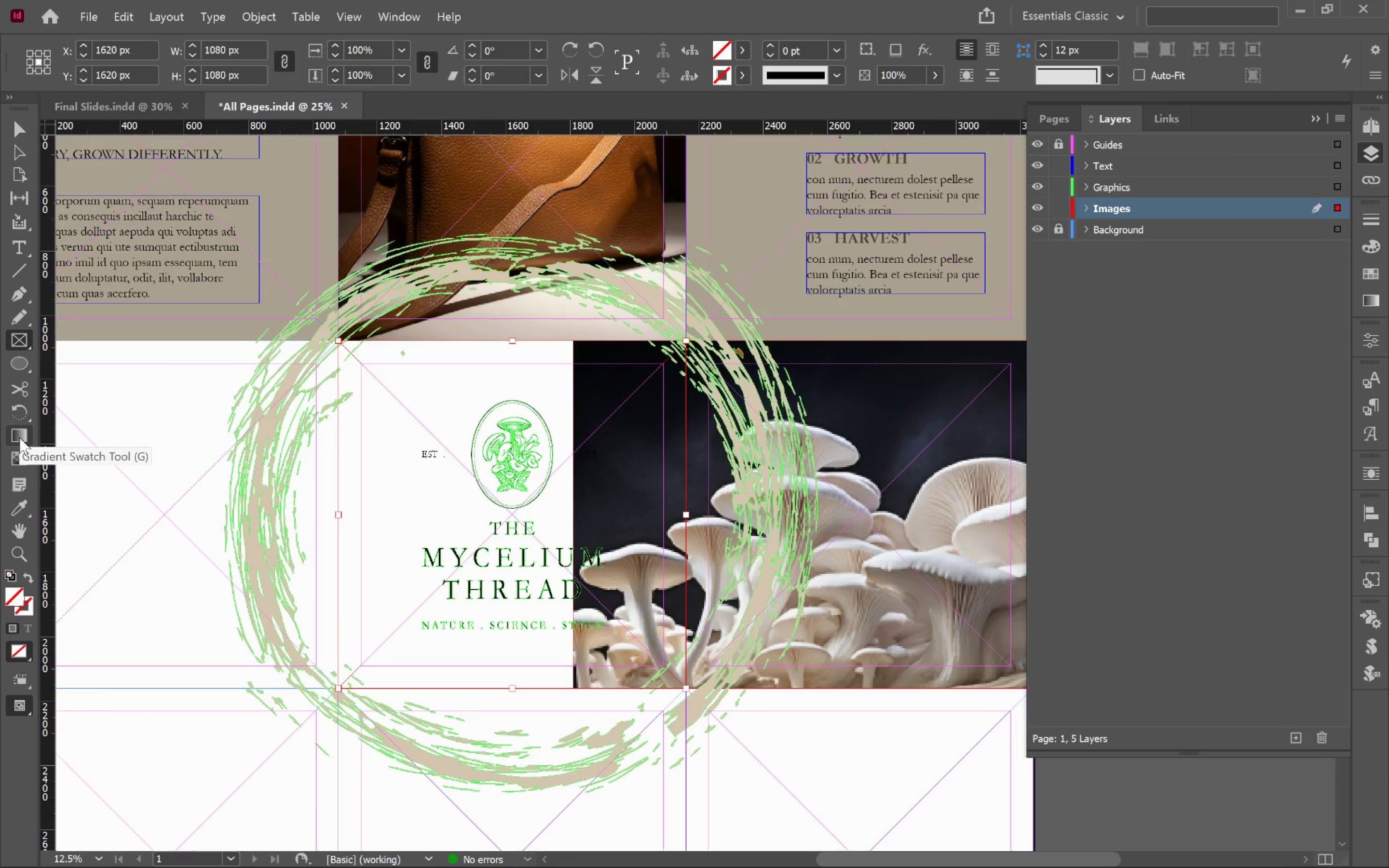 
left_click([19, 455])
 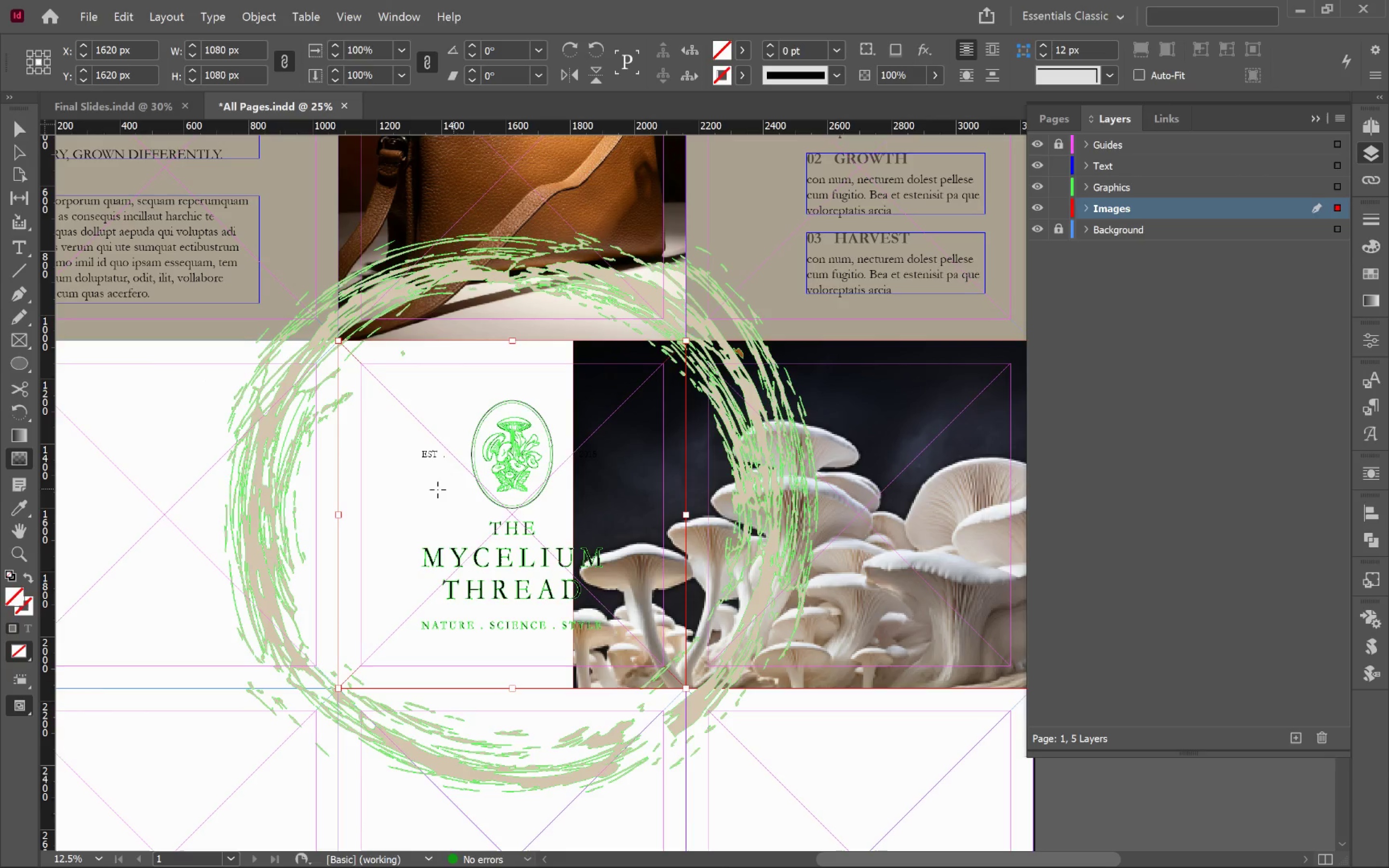 
left_click_drag(start_coordinate=[430, 493], to_coordinate=[727, 494])
 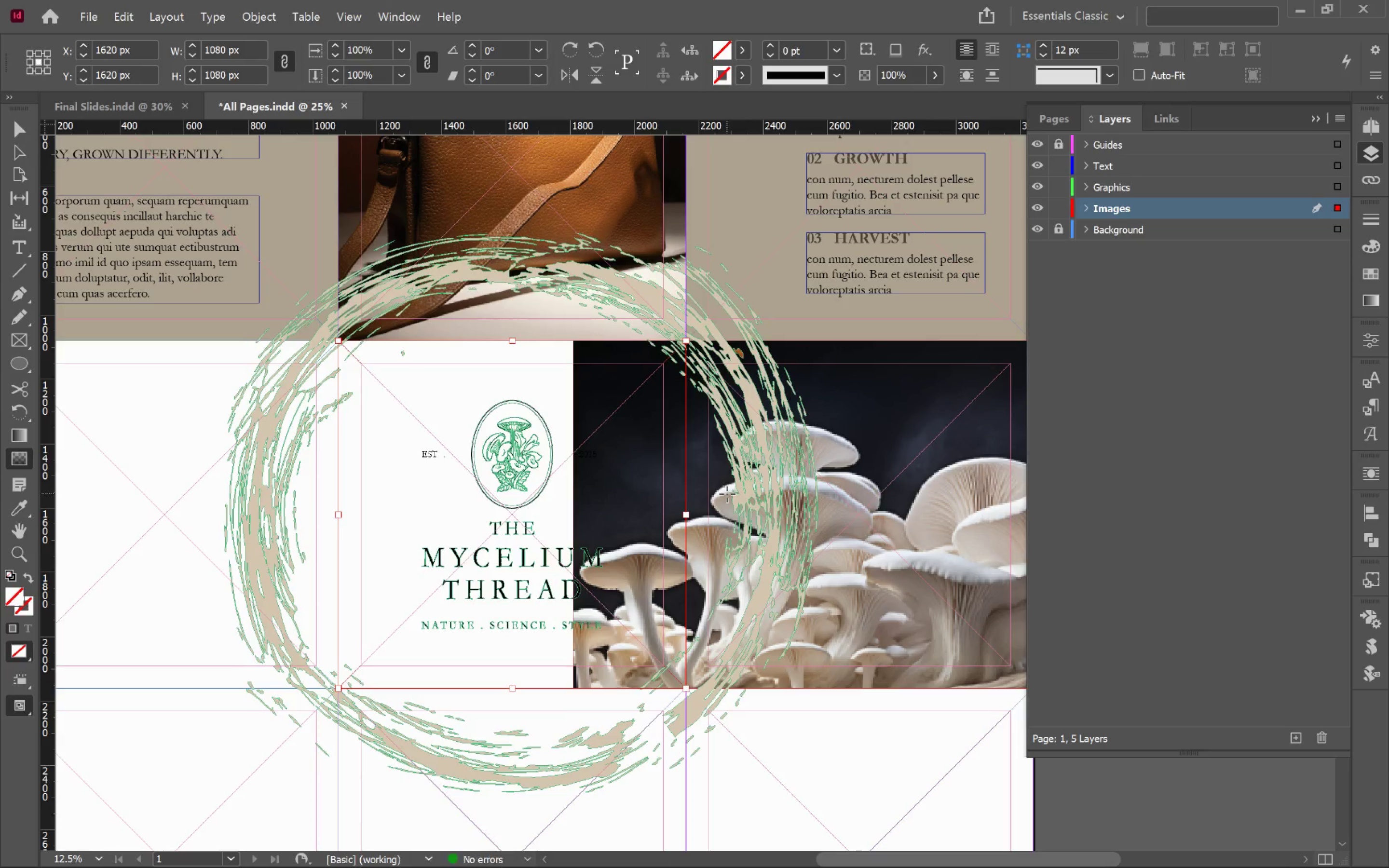 
hold_key(key=ShiftLeft, duration=0.76)
 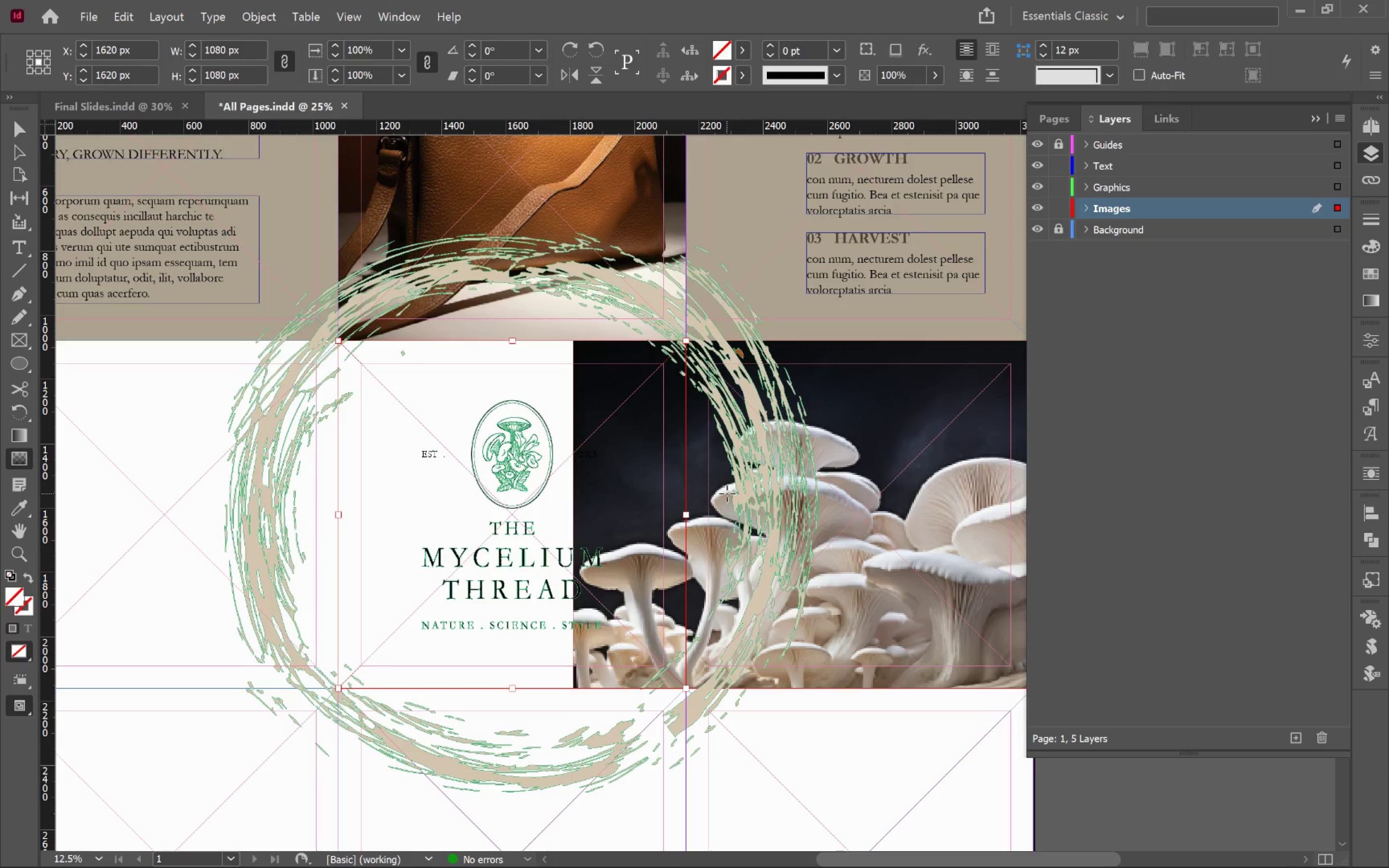 
key(Control+Z)
 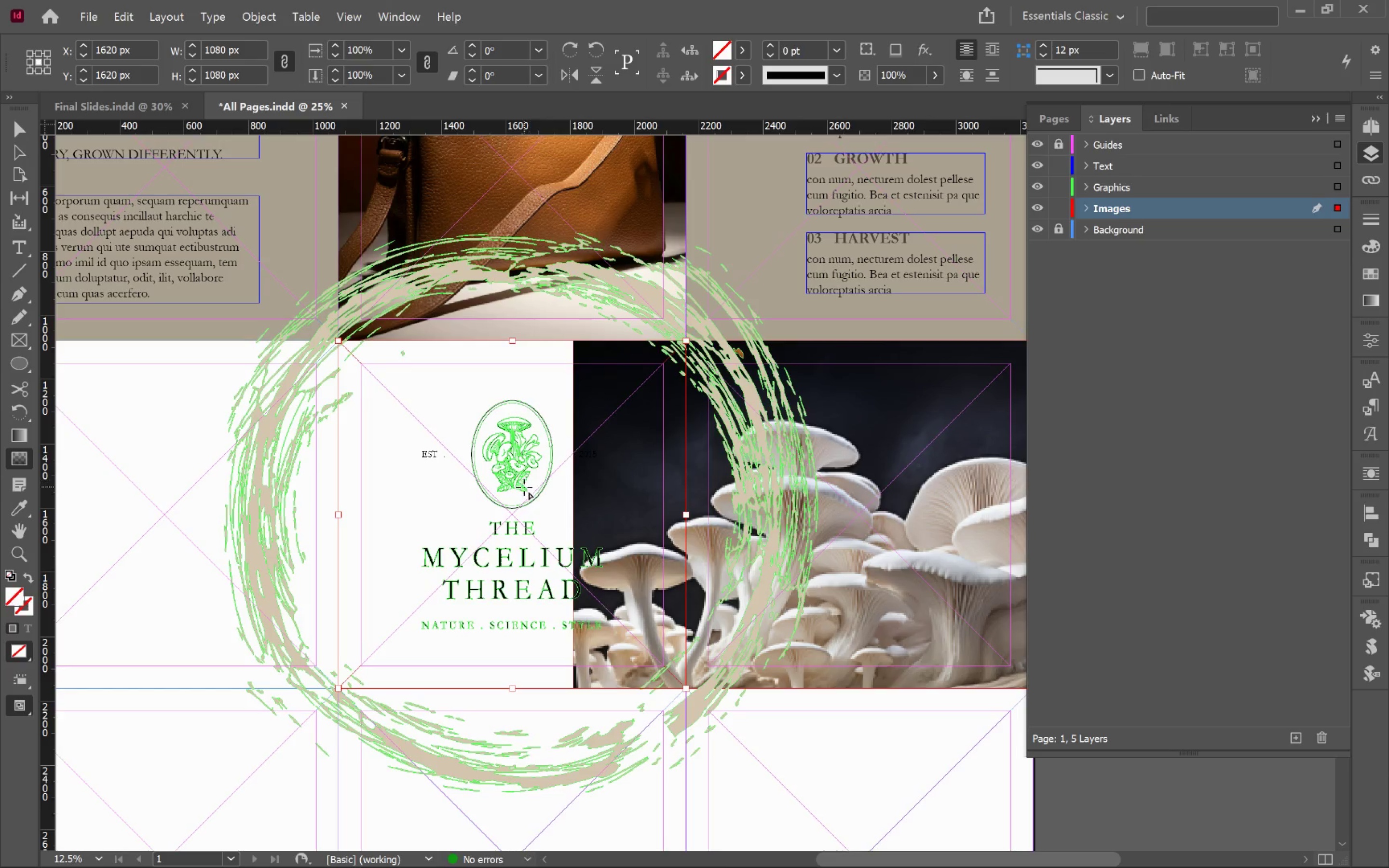 
hold_key(key=ControlLeft, duration=0.49)
 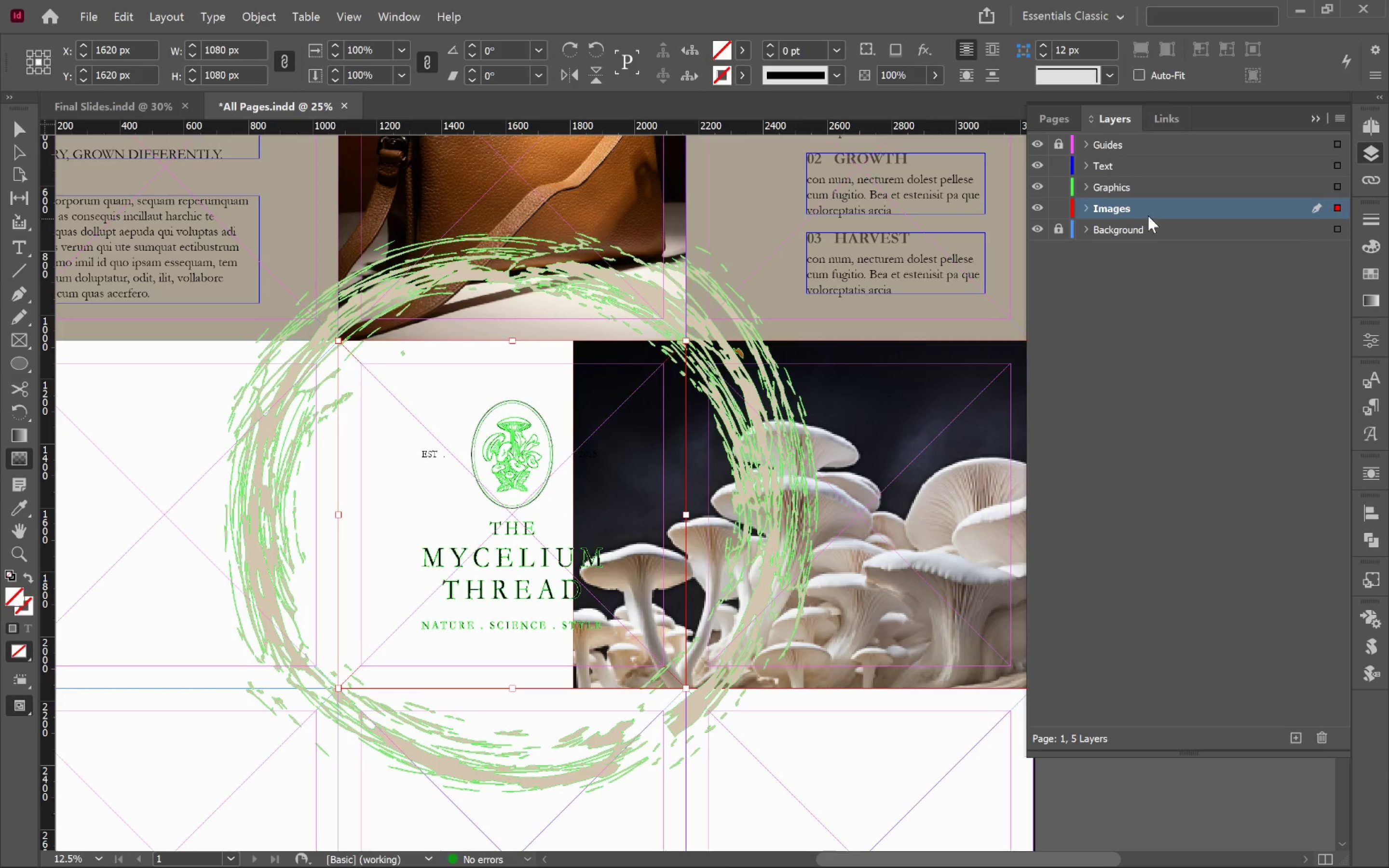 
left_click([1062, 190])
 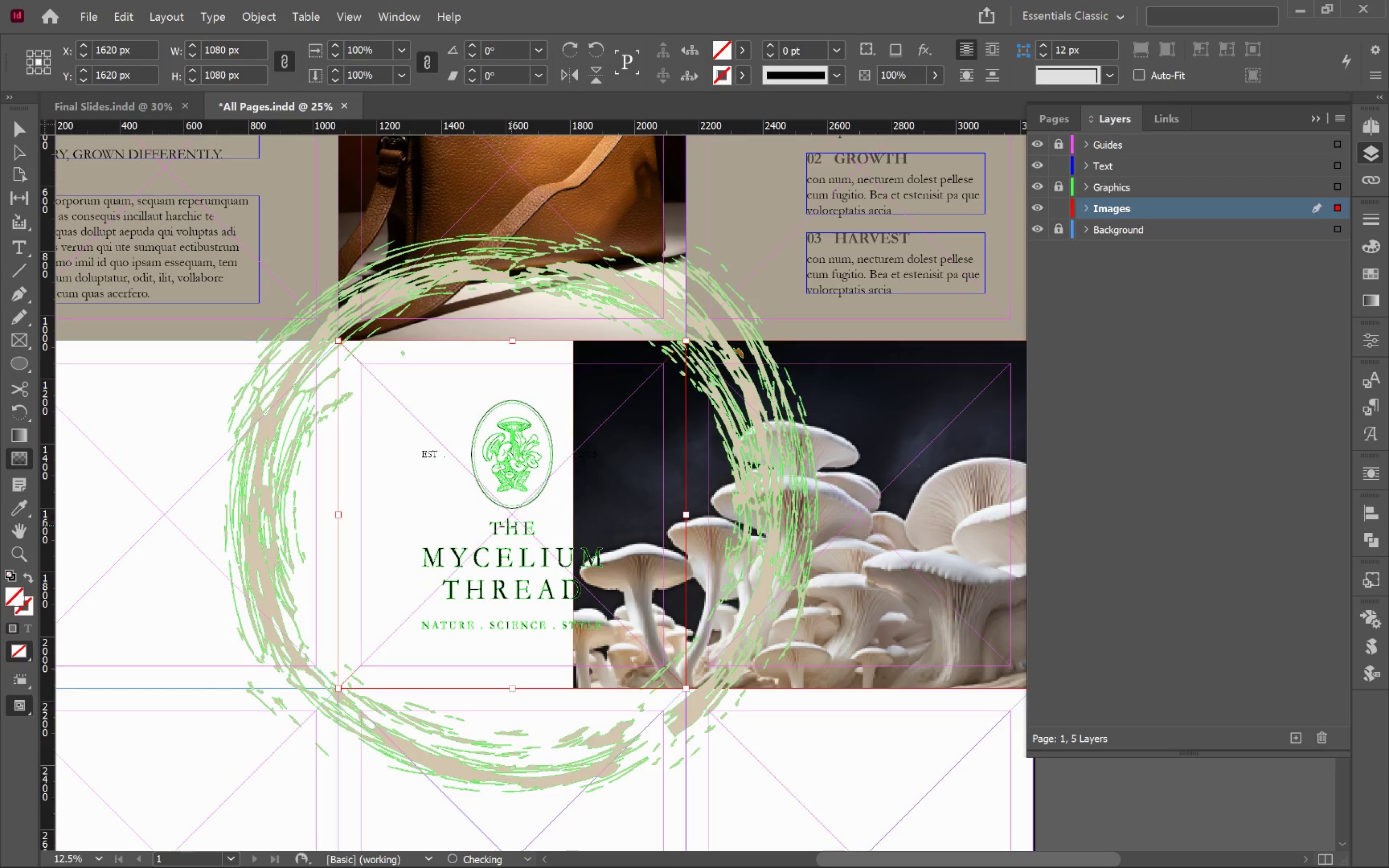 
left_click_drag(start_coordinate=[438, 521], to_coordinate=[689, 530])
 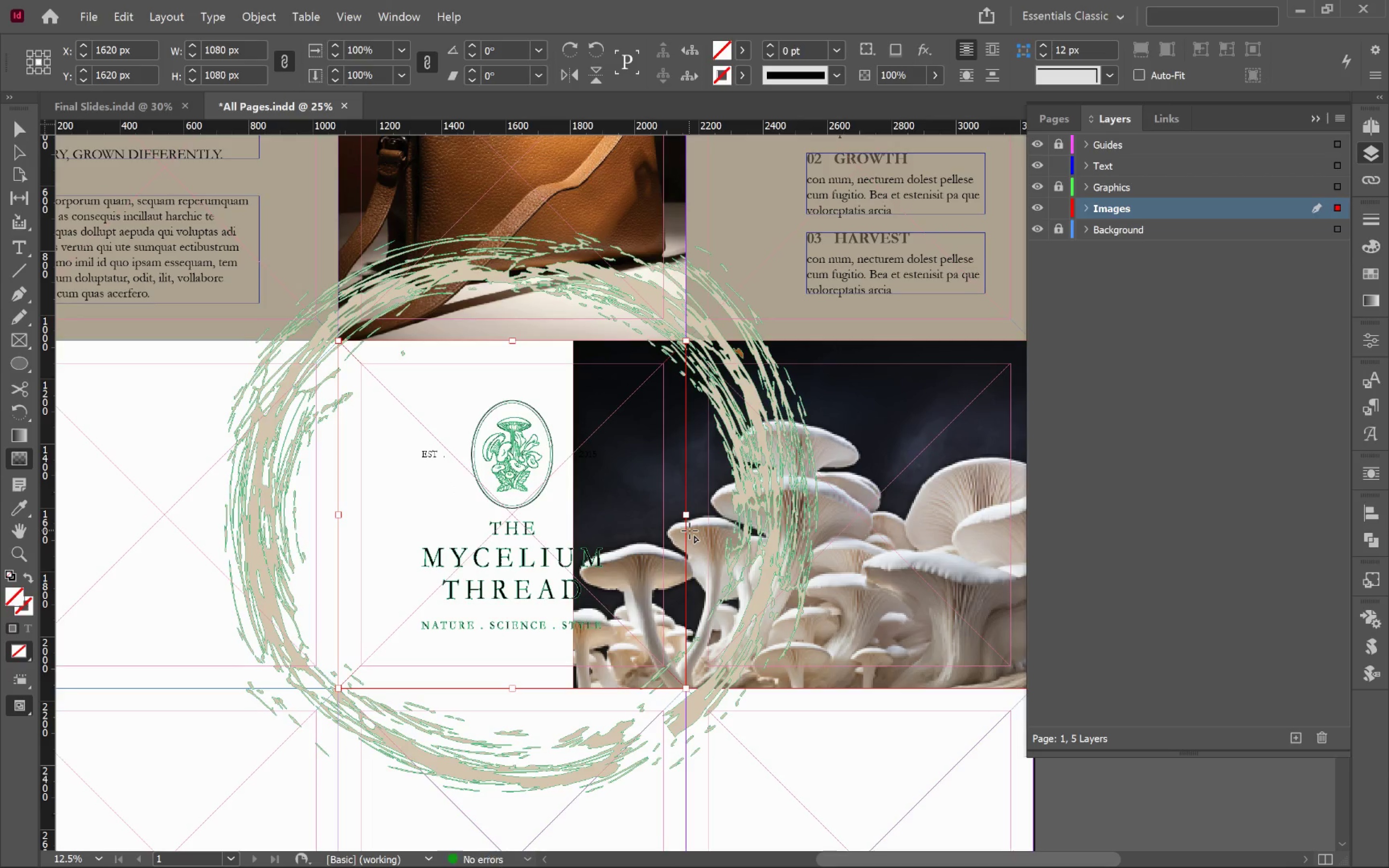 
hold_key(key=ShiftLeft, duration=0.71)
 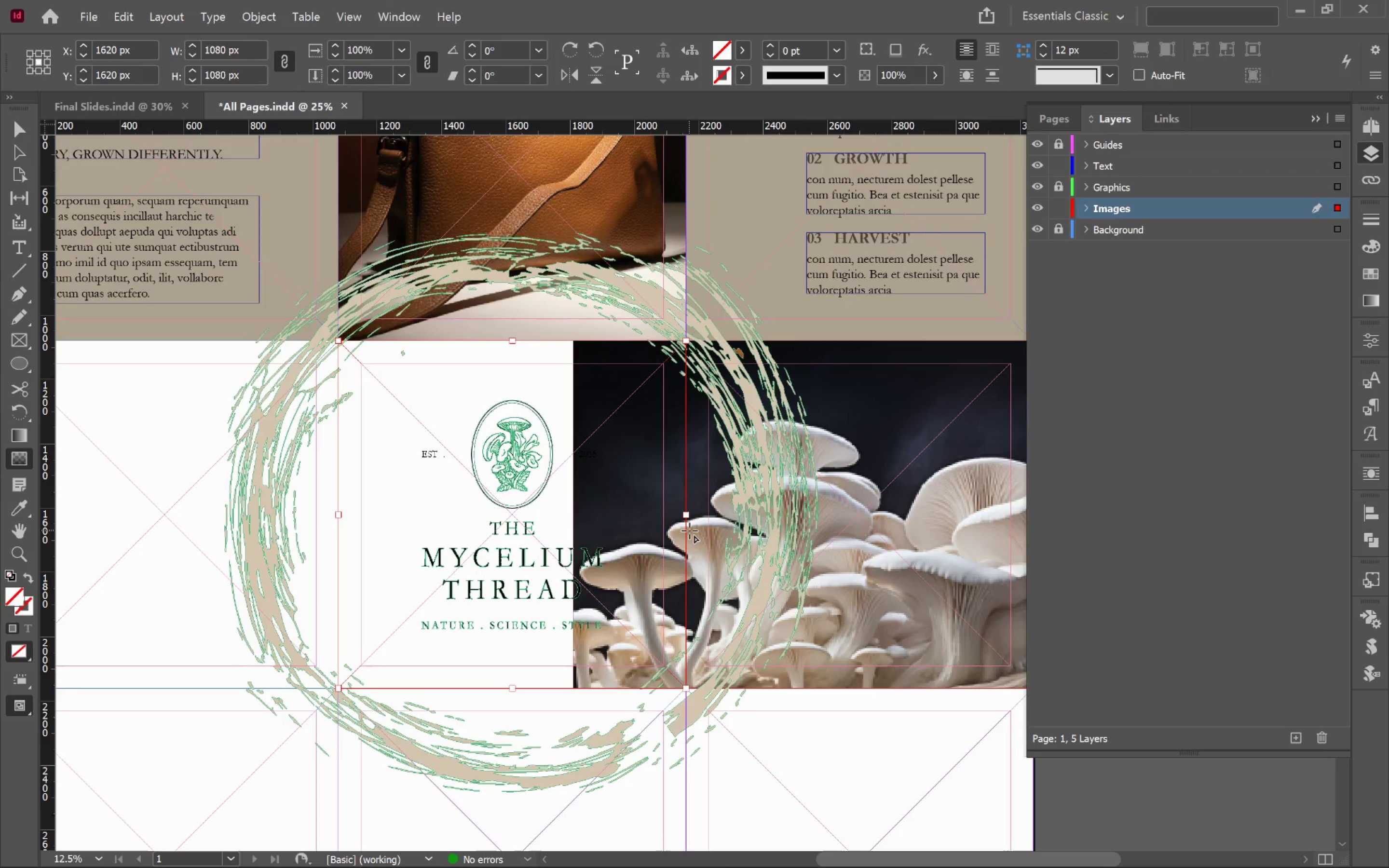 
key(Control+Z)
 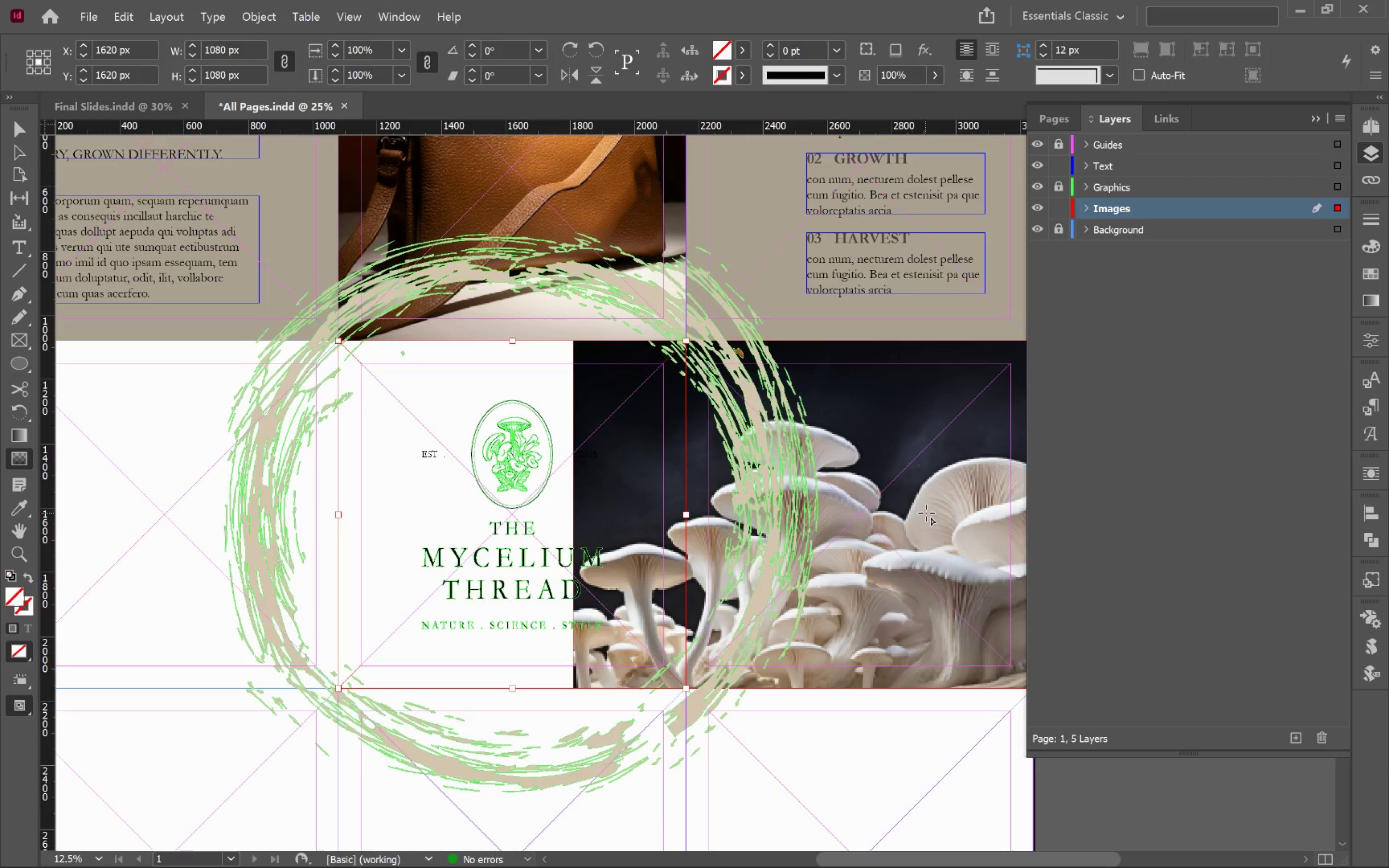 
hold_key(key=ControlLeft, duration=0.48)
left_click([928, 509])
 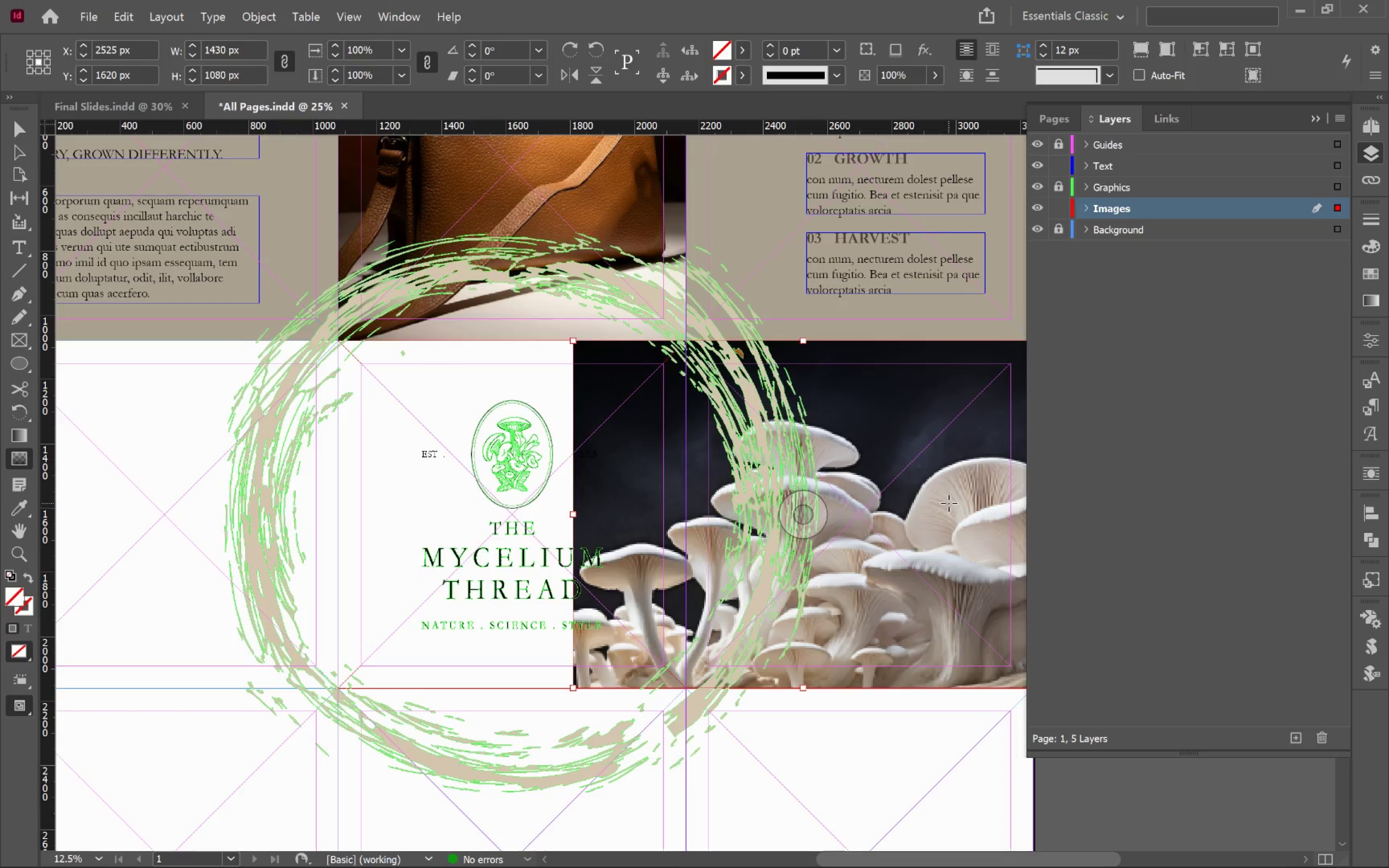 
left_click_drag(start_coordinate=[953, 502], to_coordinate=[553, 502])
 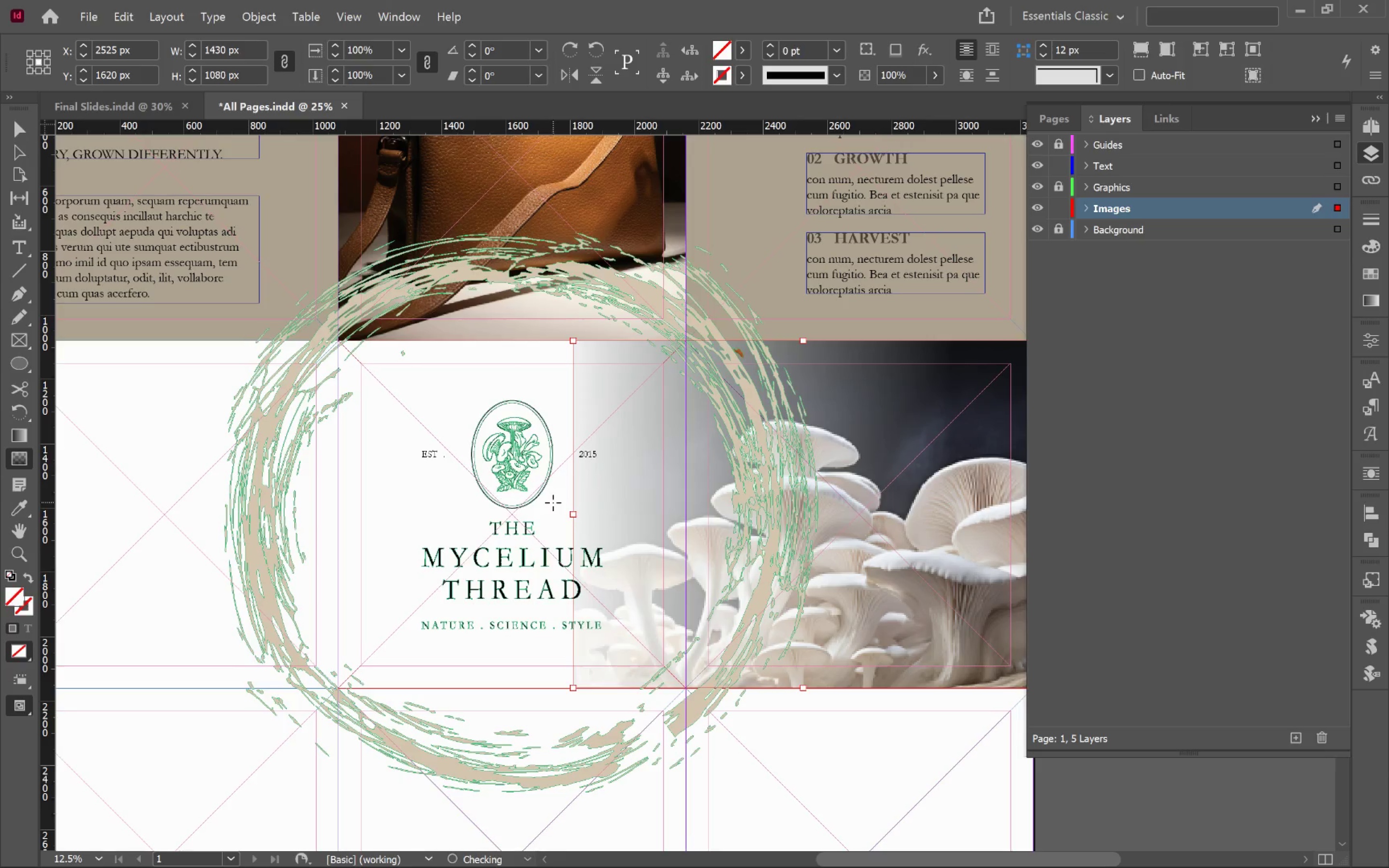 
hold_key(key=ShiftLeft, duration=0.74)
 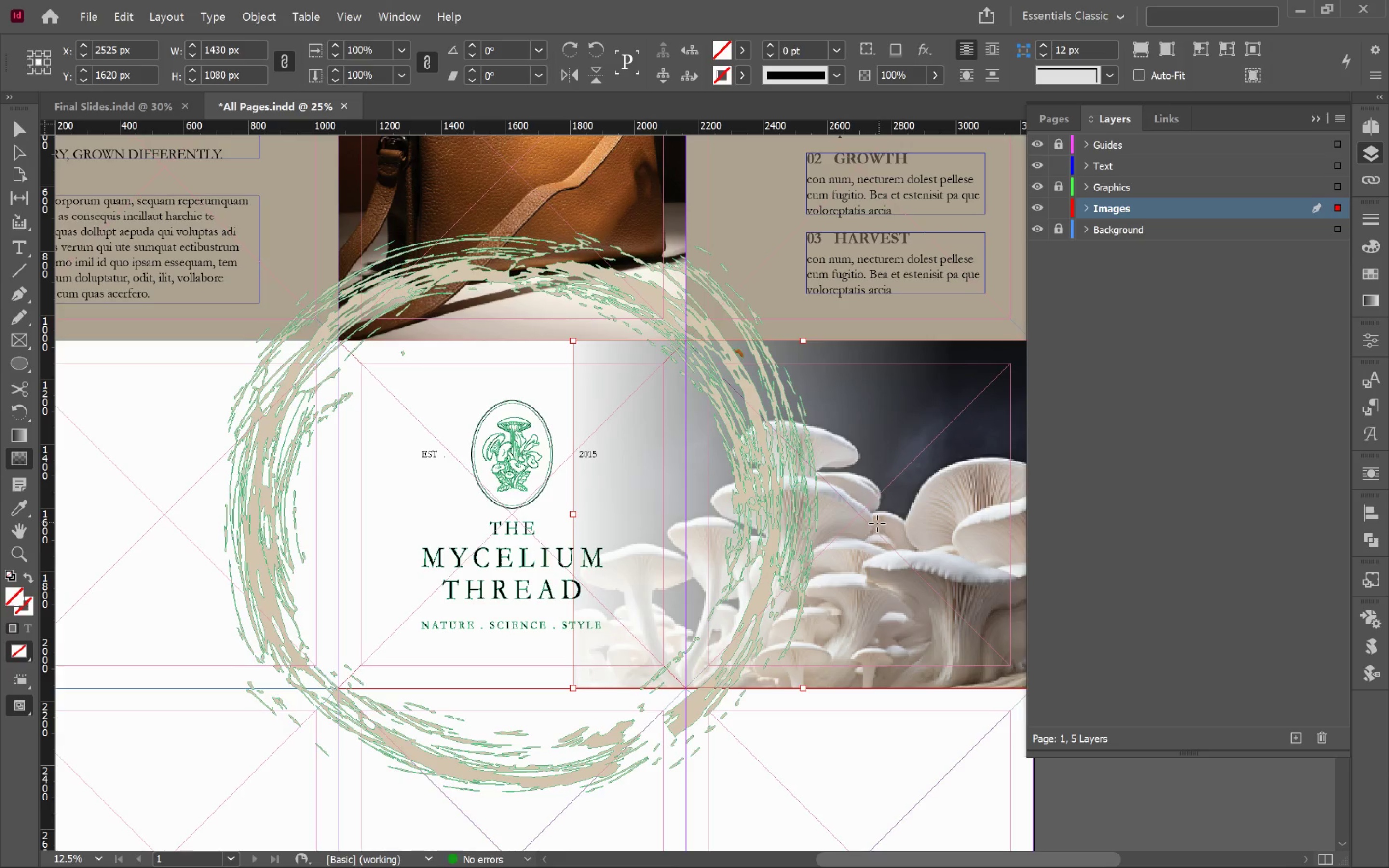 
left_click_drag(start_coordinate=[878, 522], to_coordinate=[500, 523])
 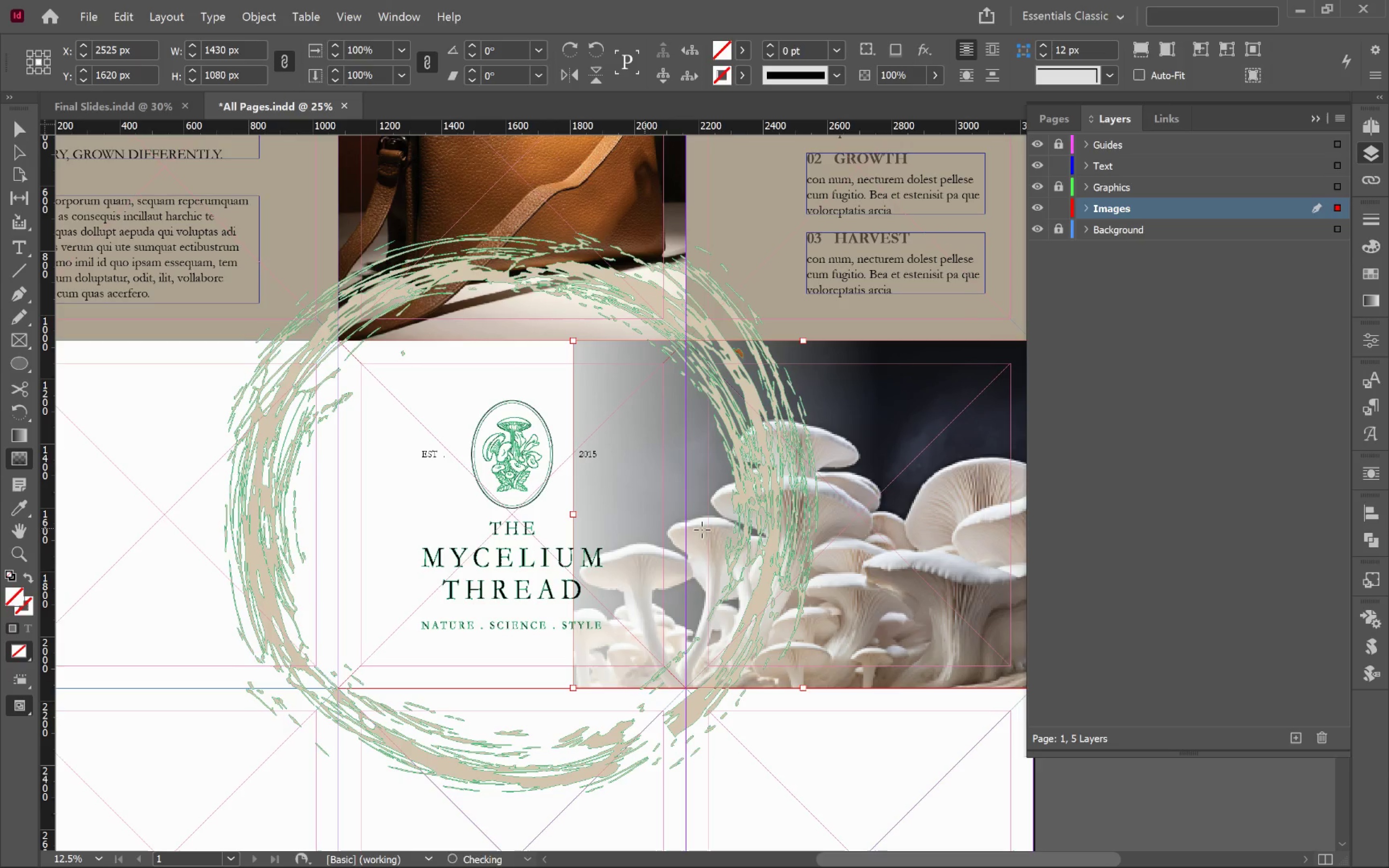 
hold_key(key=ShiftLeft, duration=0.69)
 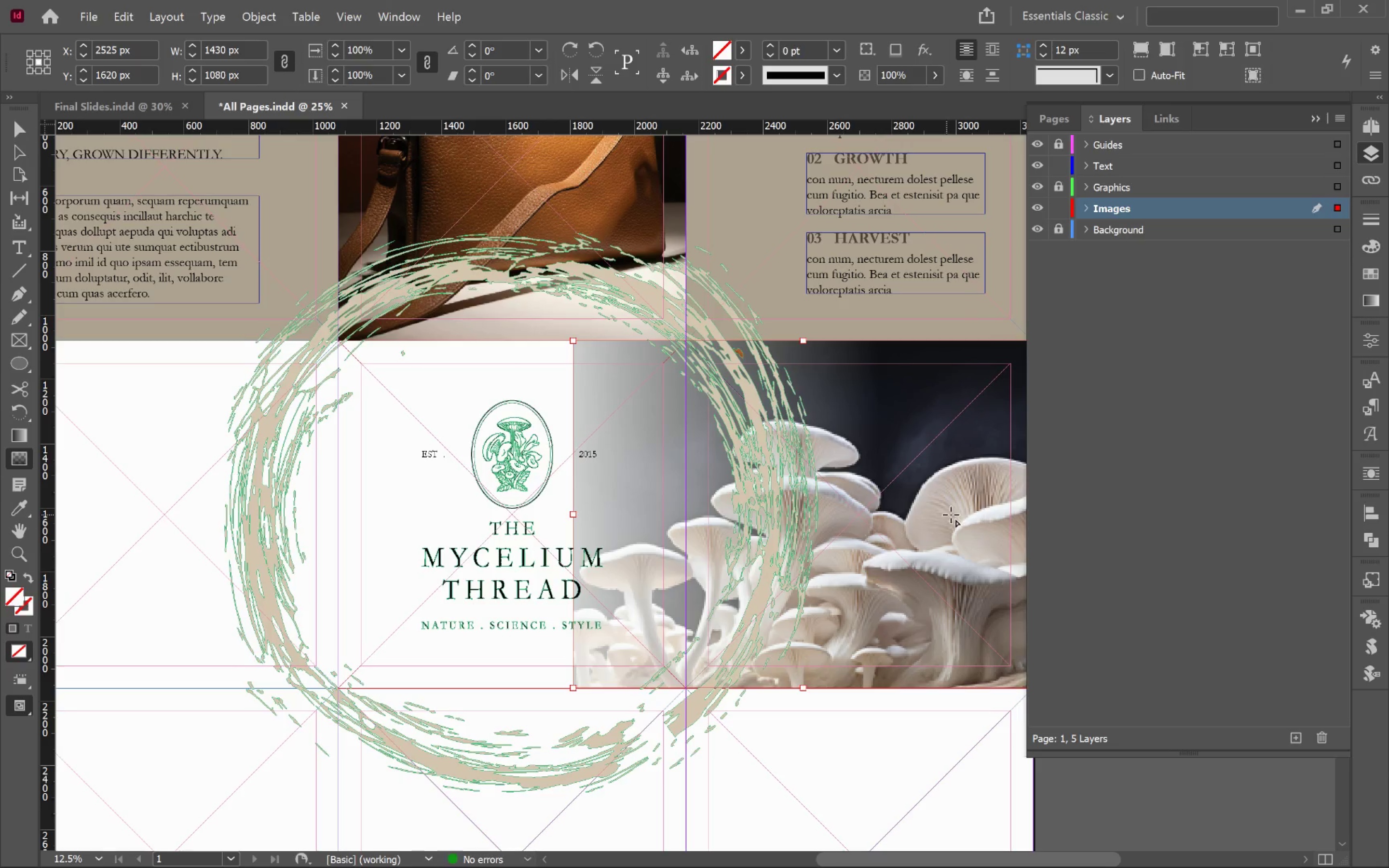 
hold_key(key=Space, duration=0.64)
 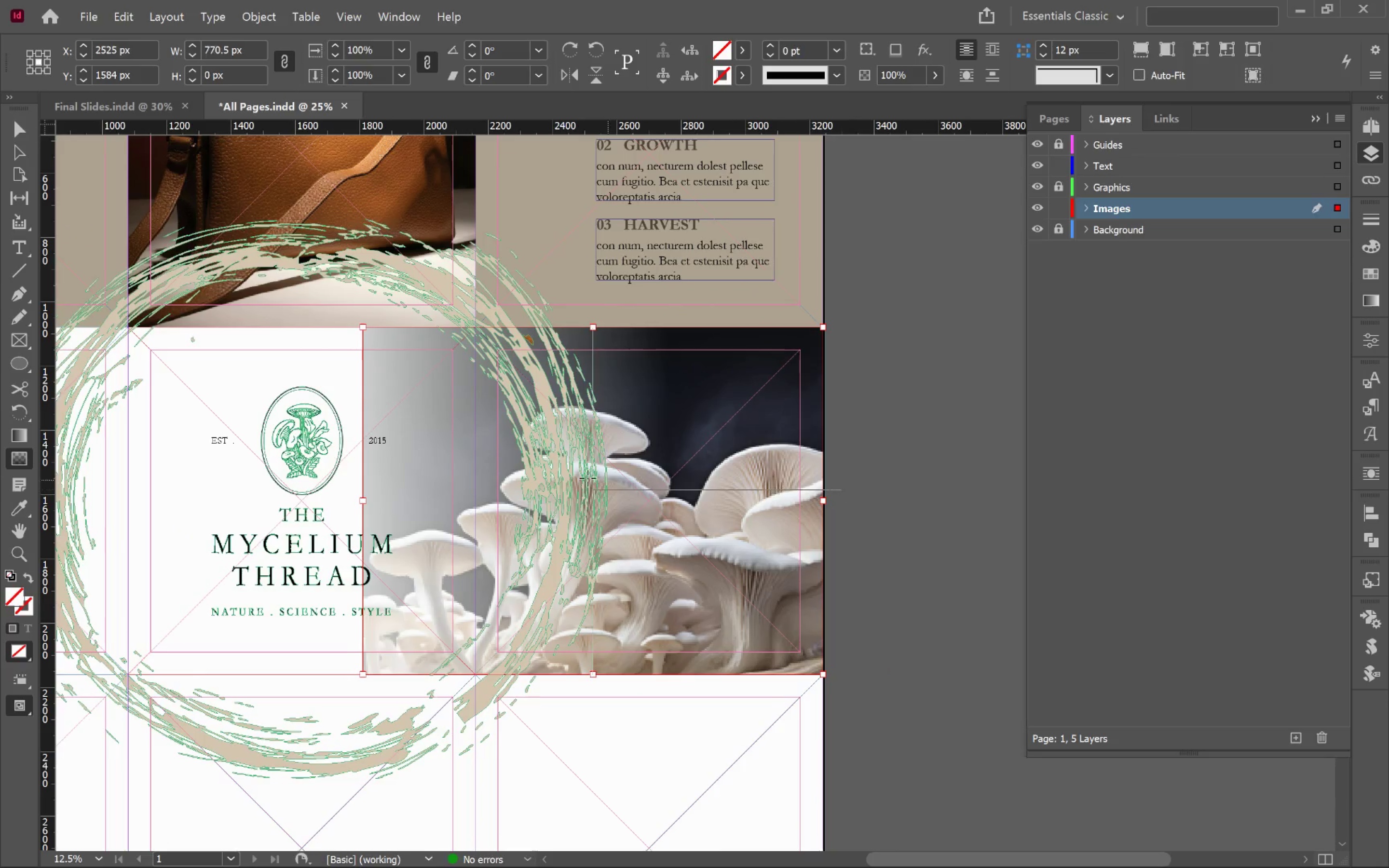 
left_click_drag(start_coordinate=[947, 515], to_coordinate=[736, 501])
 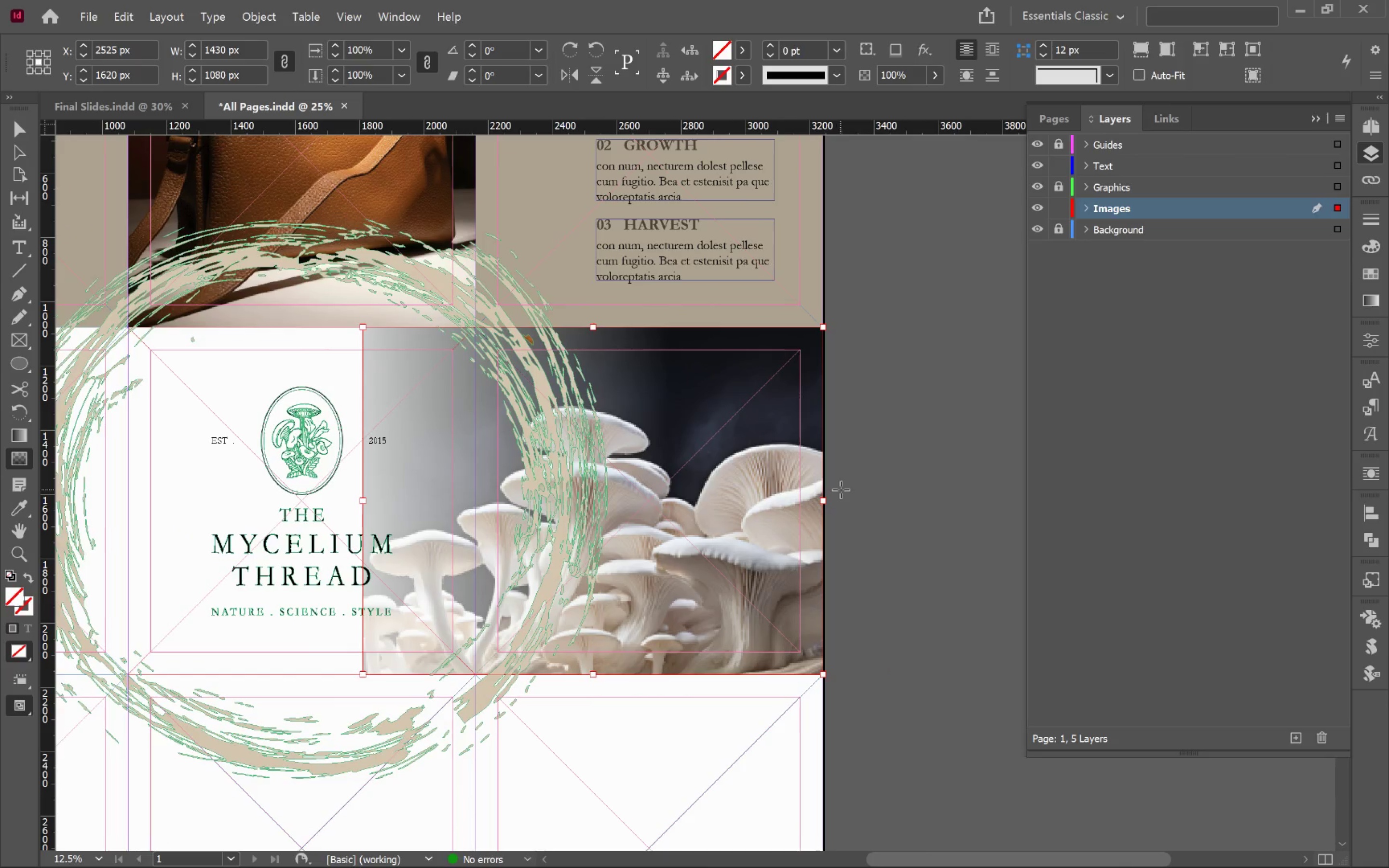 
left_click_drag(start_coordinate=[841, 489], to_coordinate=[514, 478])
 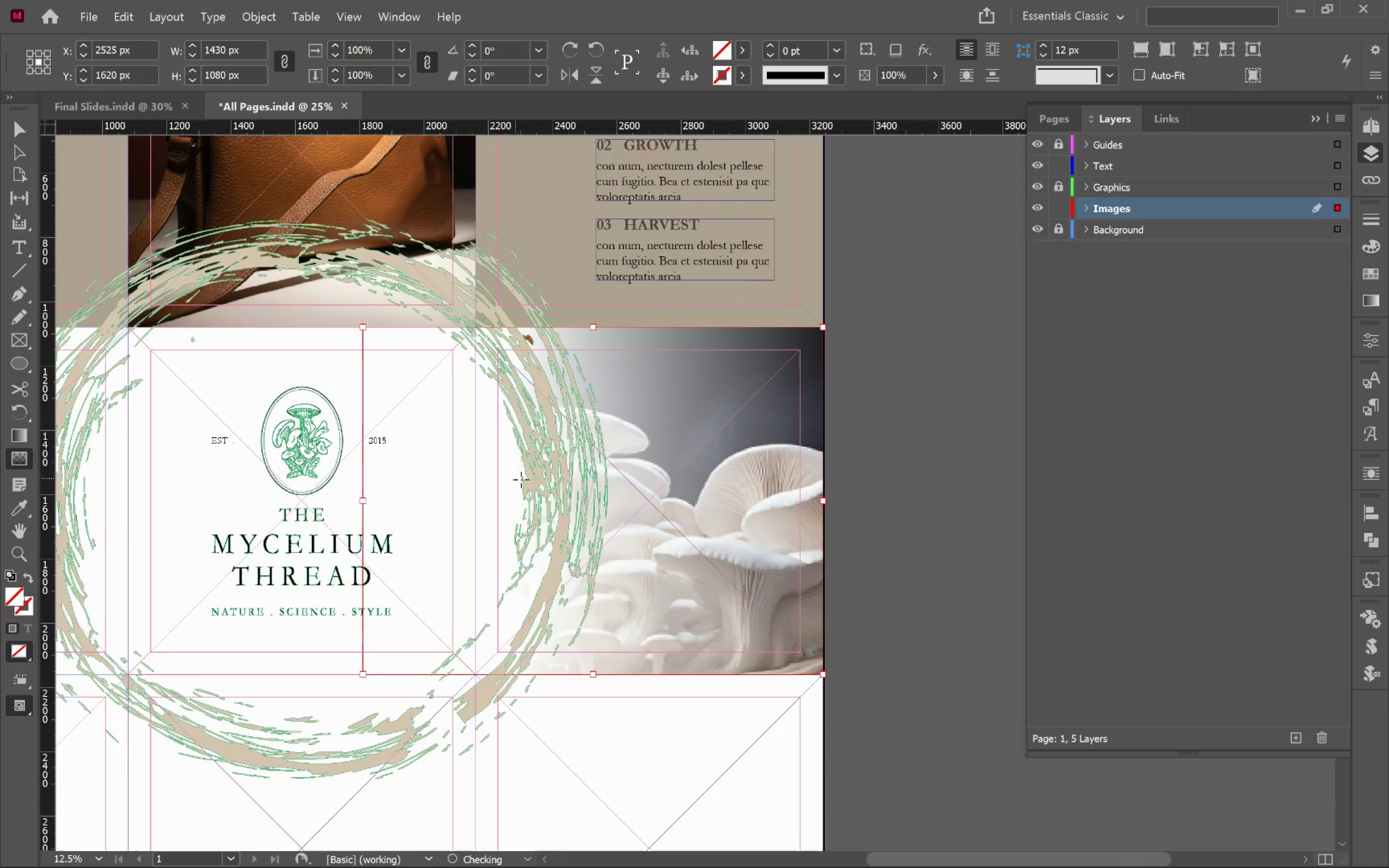 
hold_key(key=ShiftLeft, duration=0.61)
 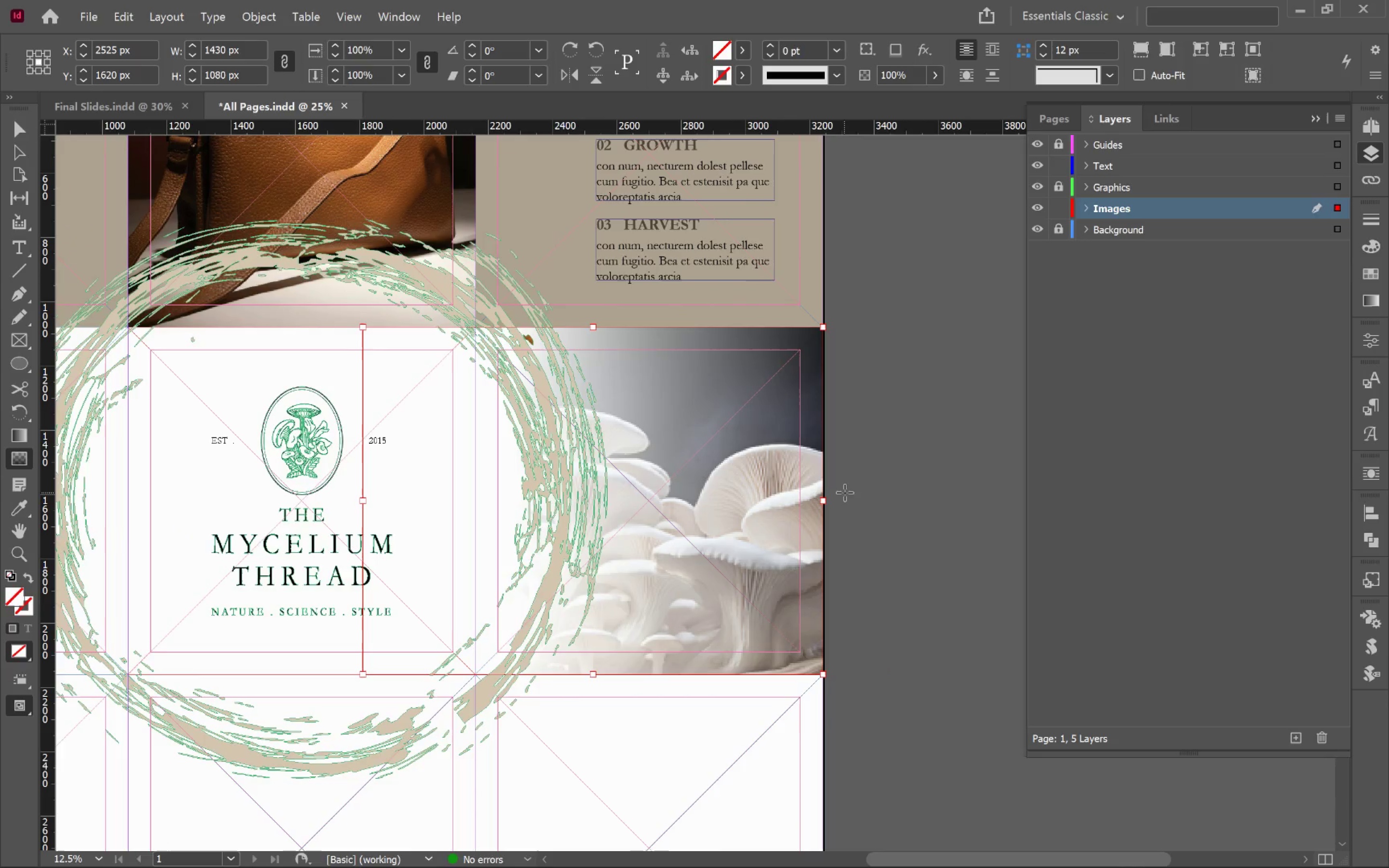 
left_click_drag(start_coordinate=[844, 488], to_coordinate=[398, 491])
 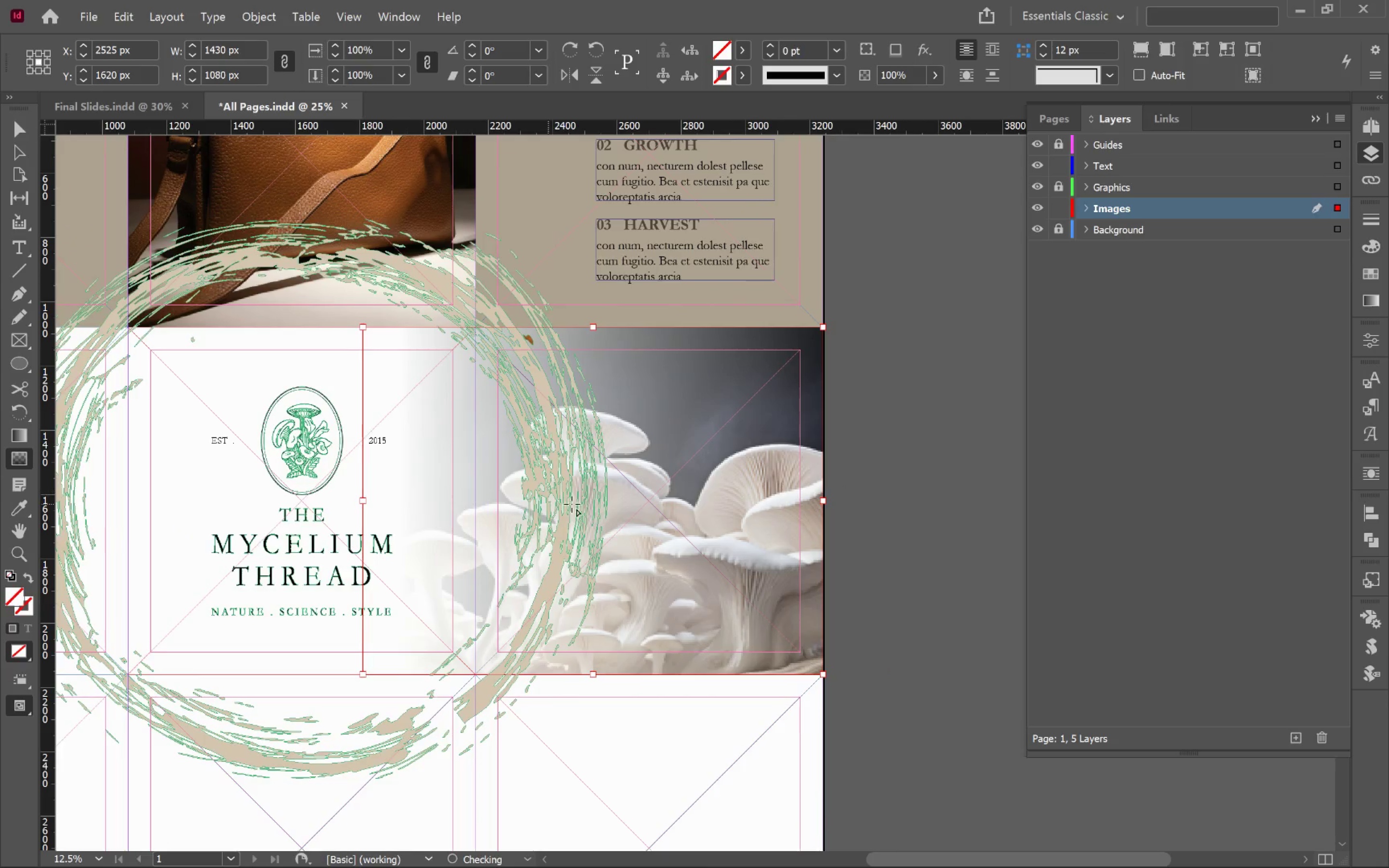 
hold_key(key=ShiftLeft, duration=0.93)
 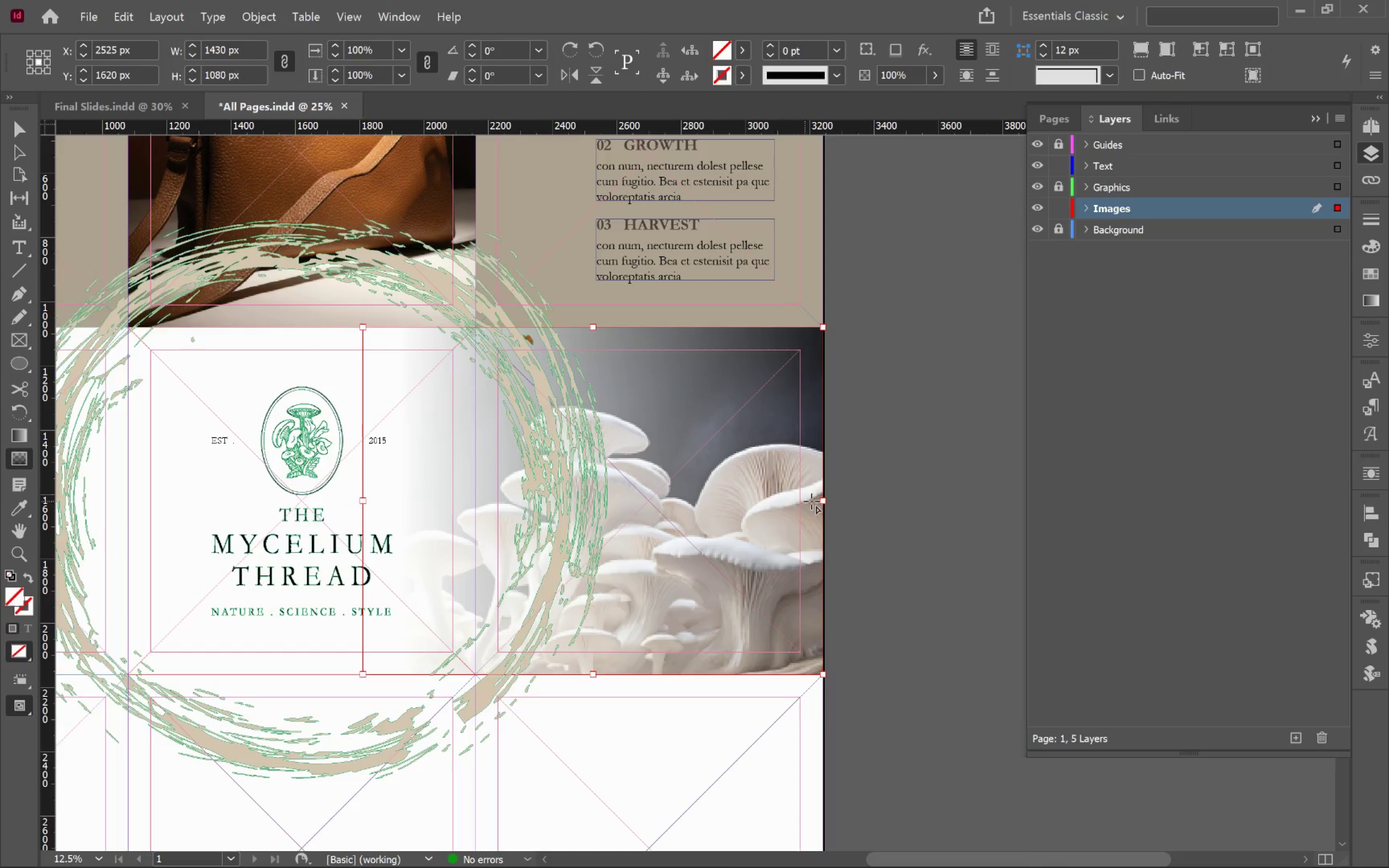 
left_click_drag(start_coordinate=[841, 499], to_coordinate=[368, 521])
 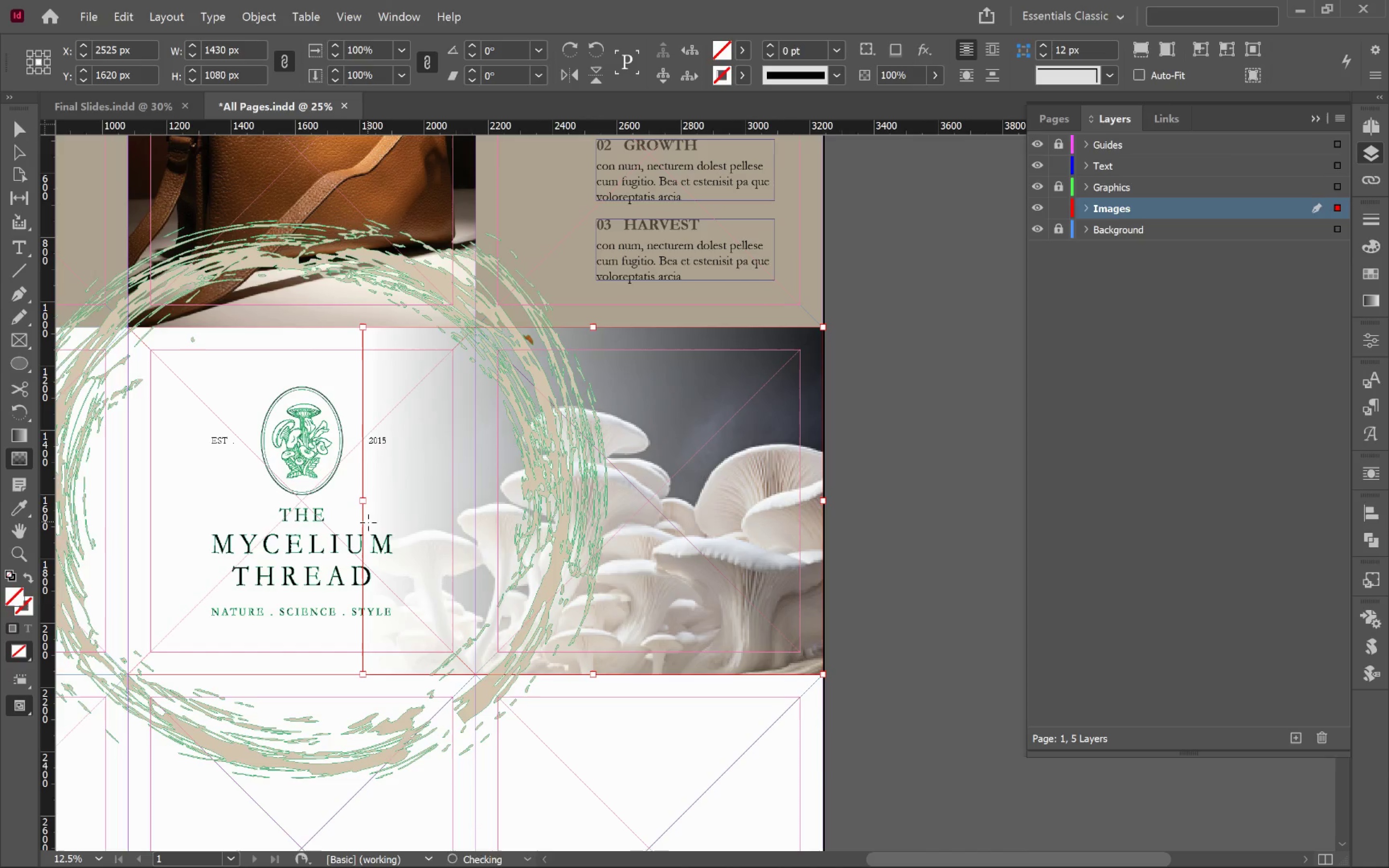 
hold_key(key=ShiftLeft, duration=1.0)
 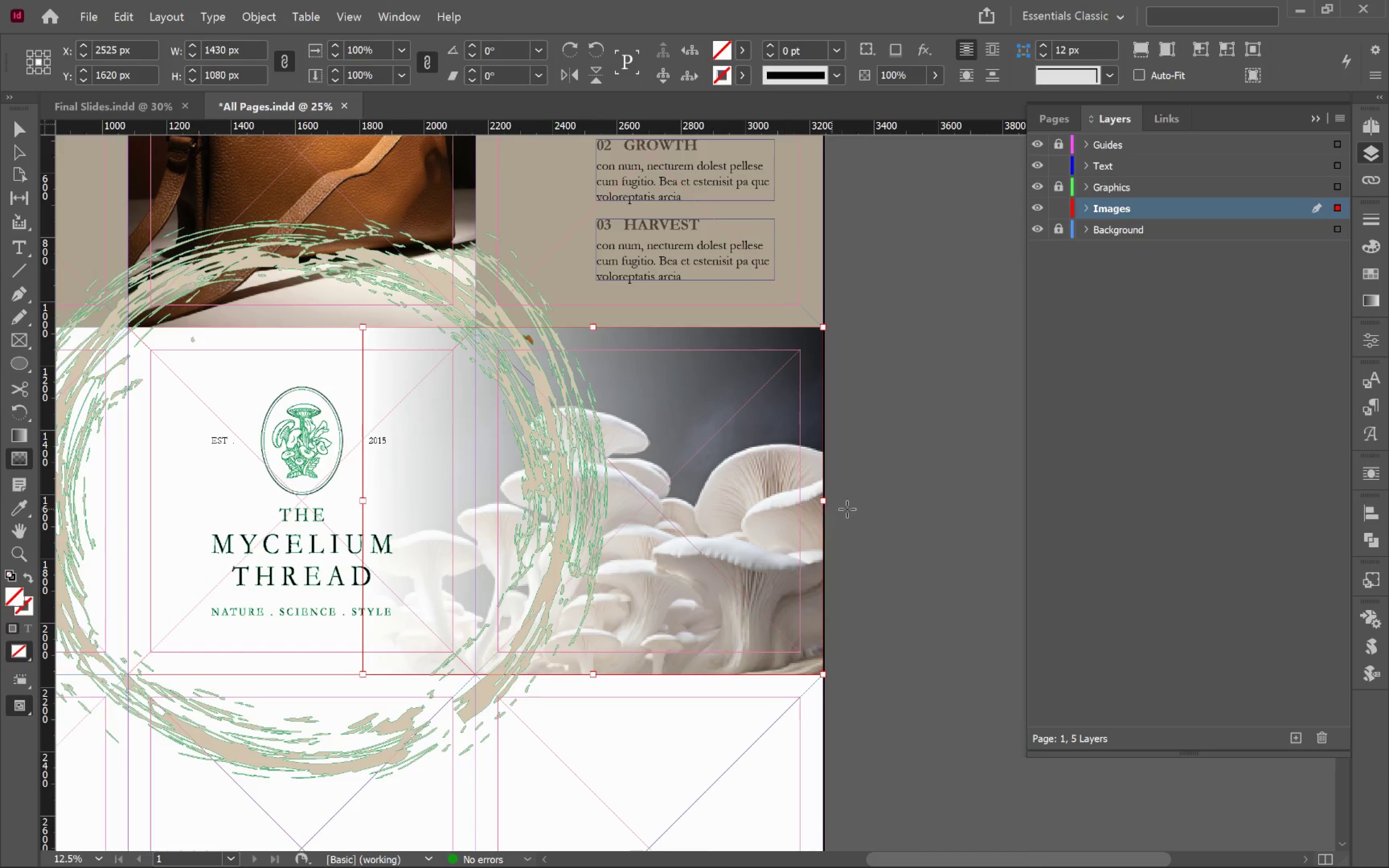 
hold_key(key=ControlLeft, duration=0.42)
left_click([925, 513])
 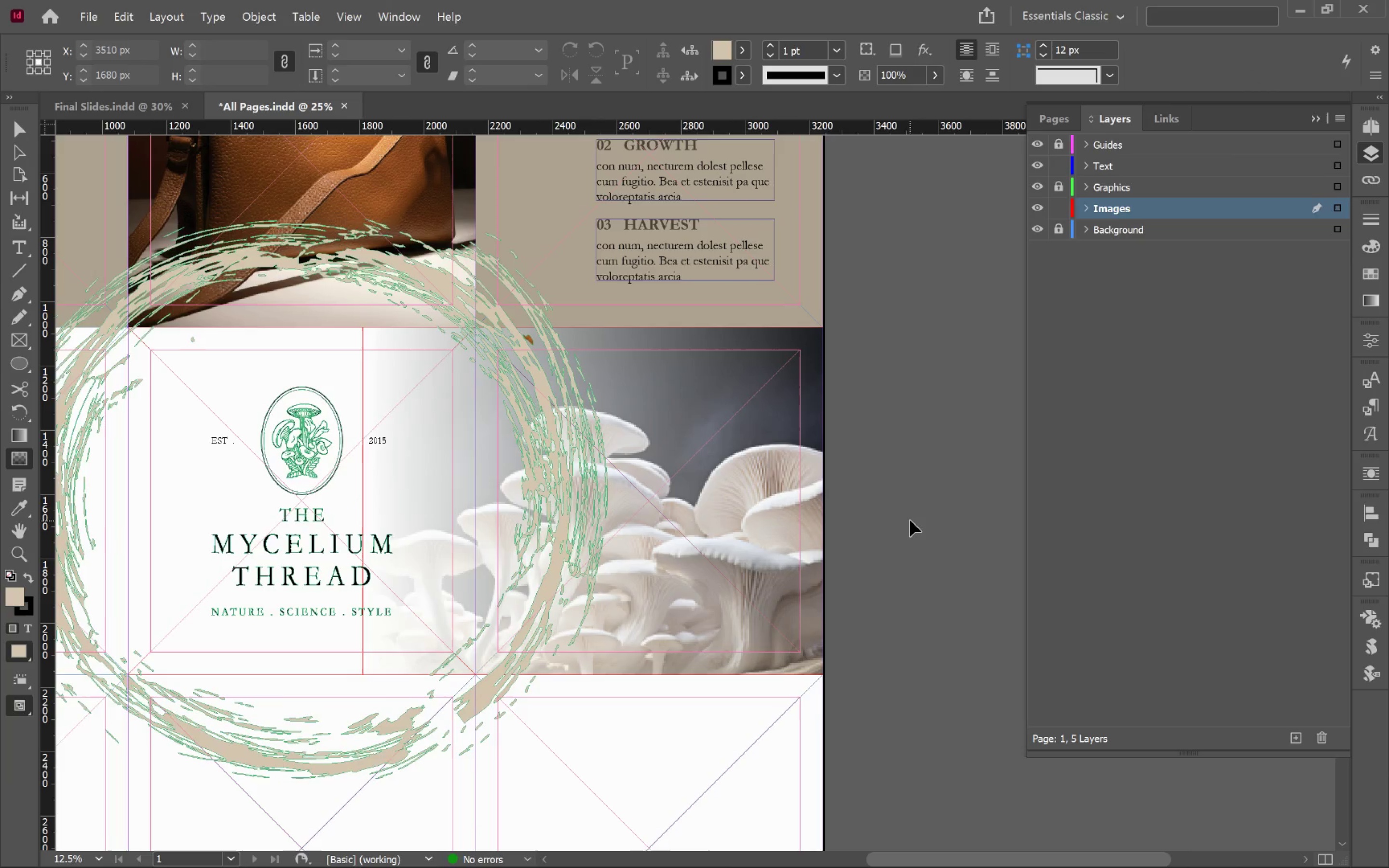 
key(W)
 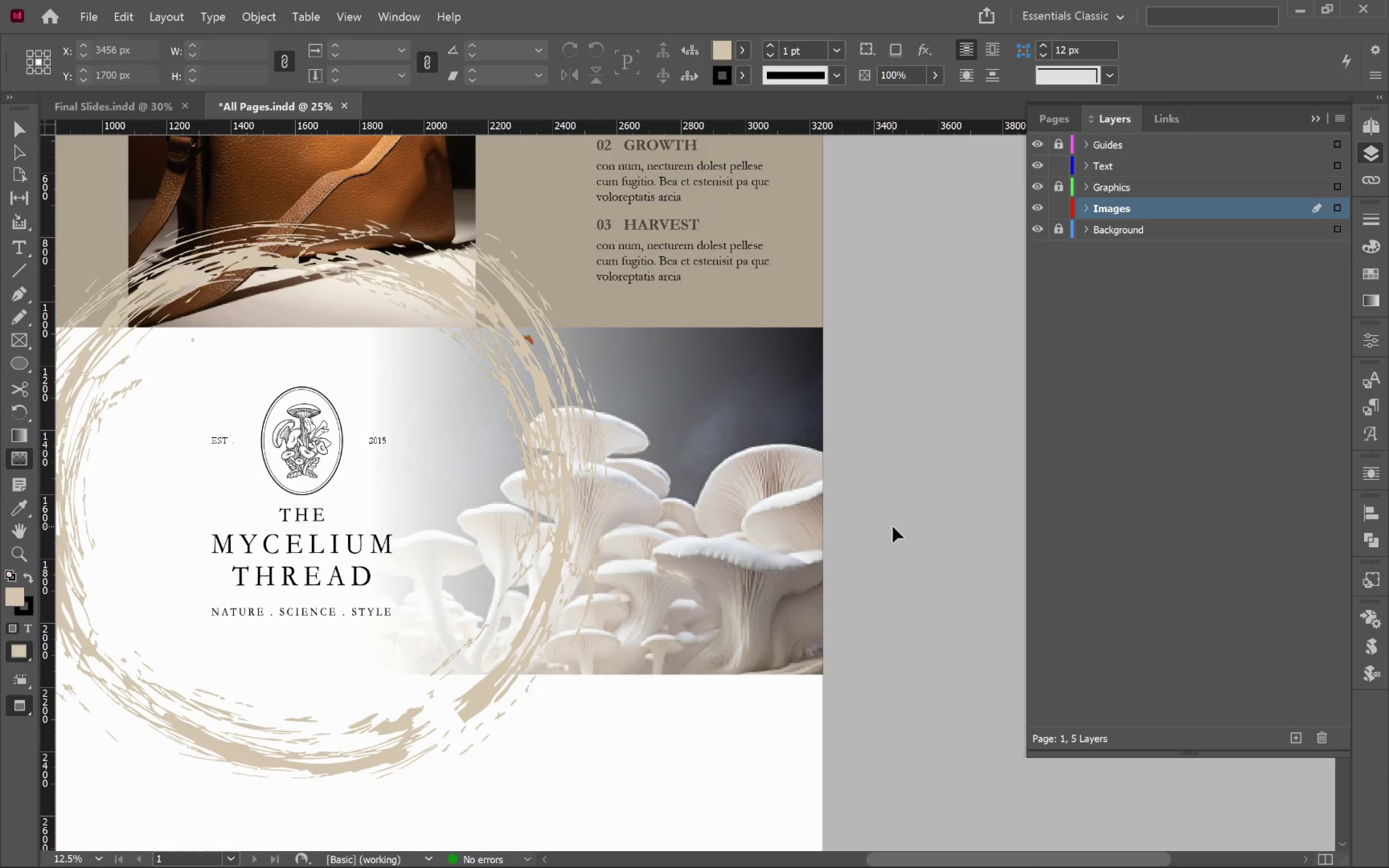 
hold_key(key=Space, duration=1.5)
 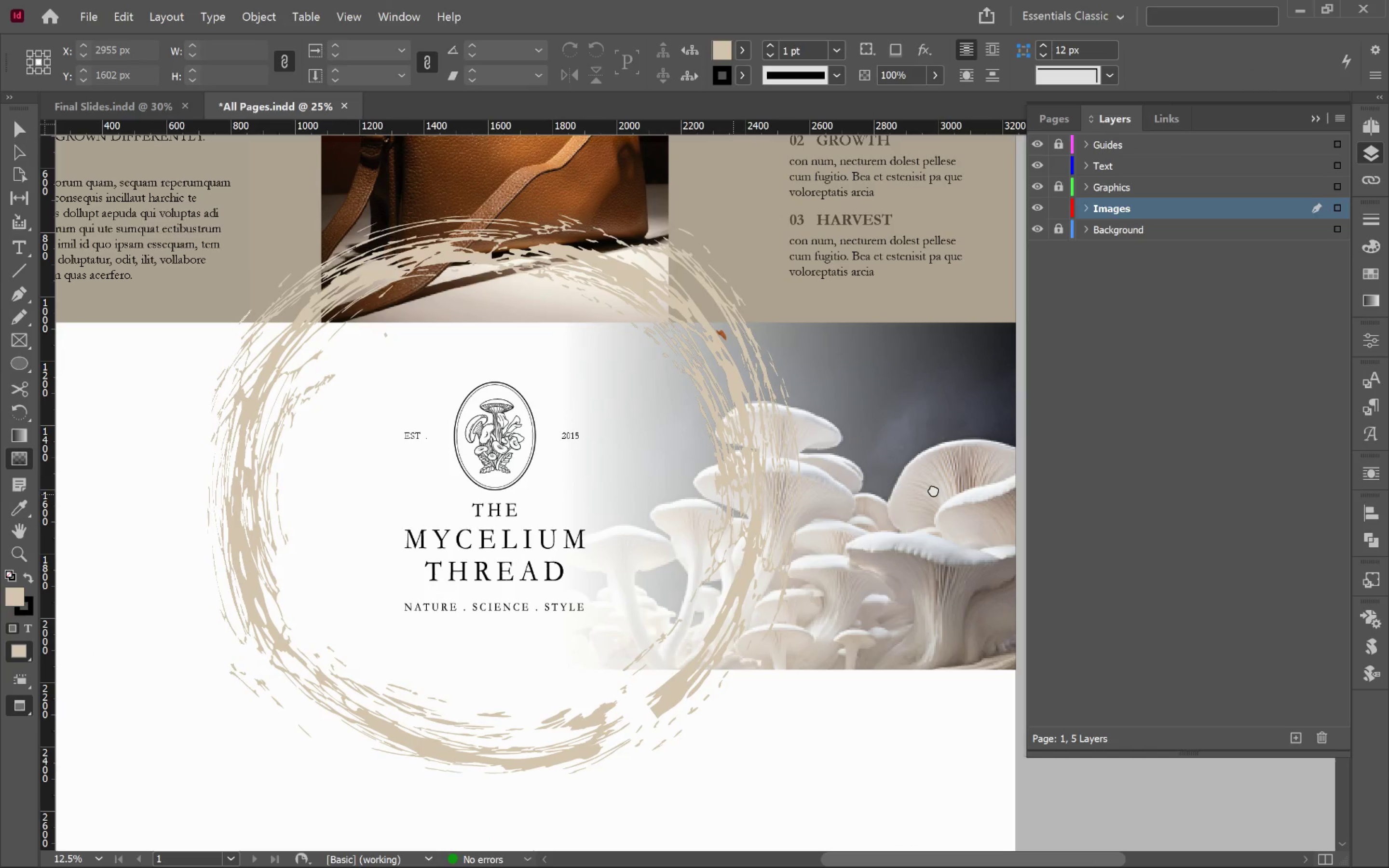 
left_click_drag(start_coordinate=[740, 494], to_coordinate=[933, 489])
 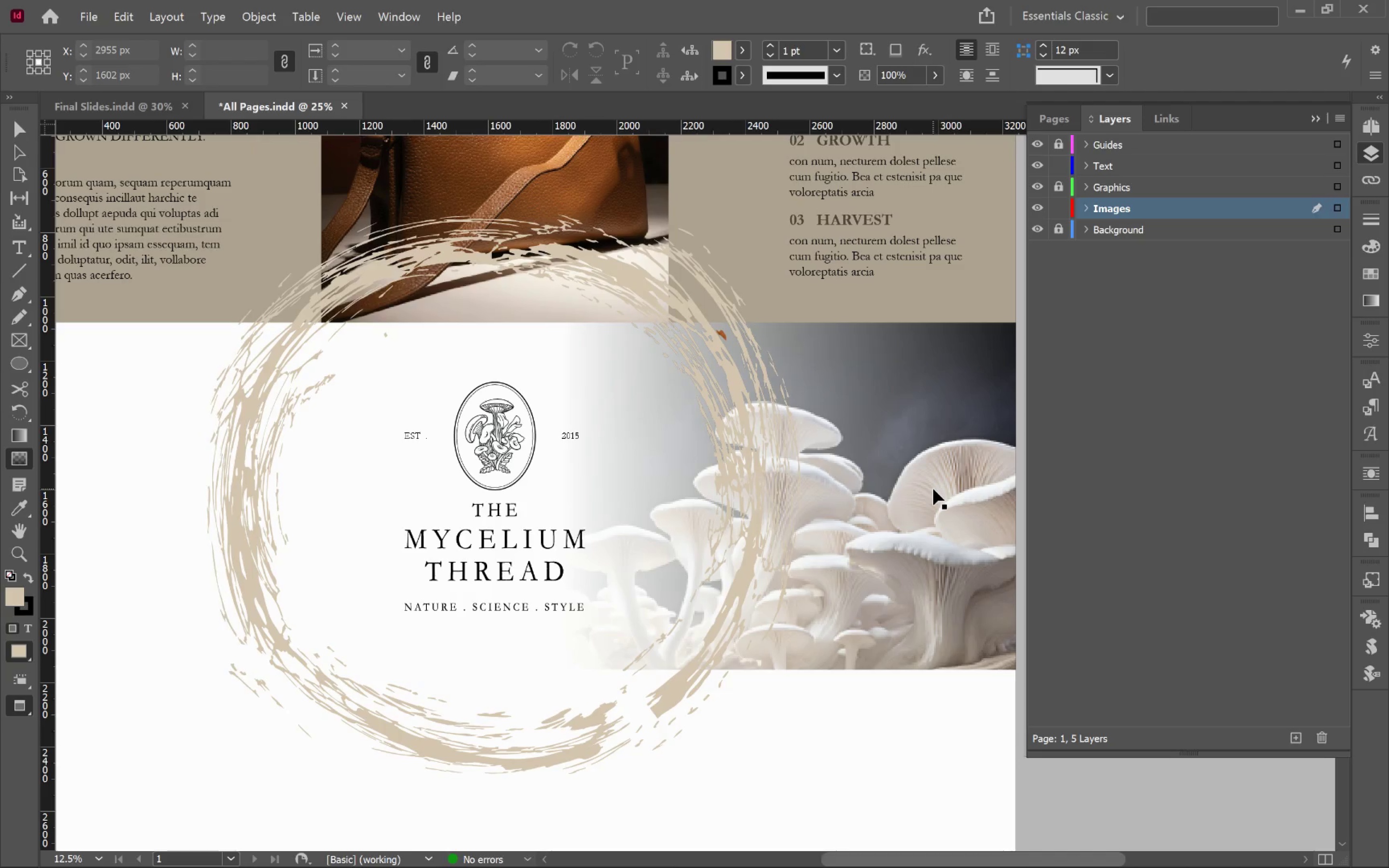 
hold_key(key=Space, duration=1.52)
 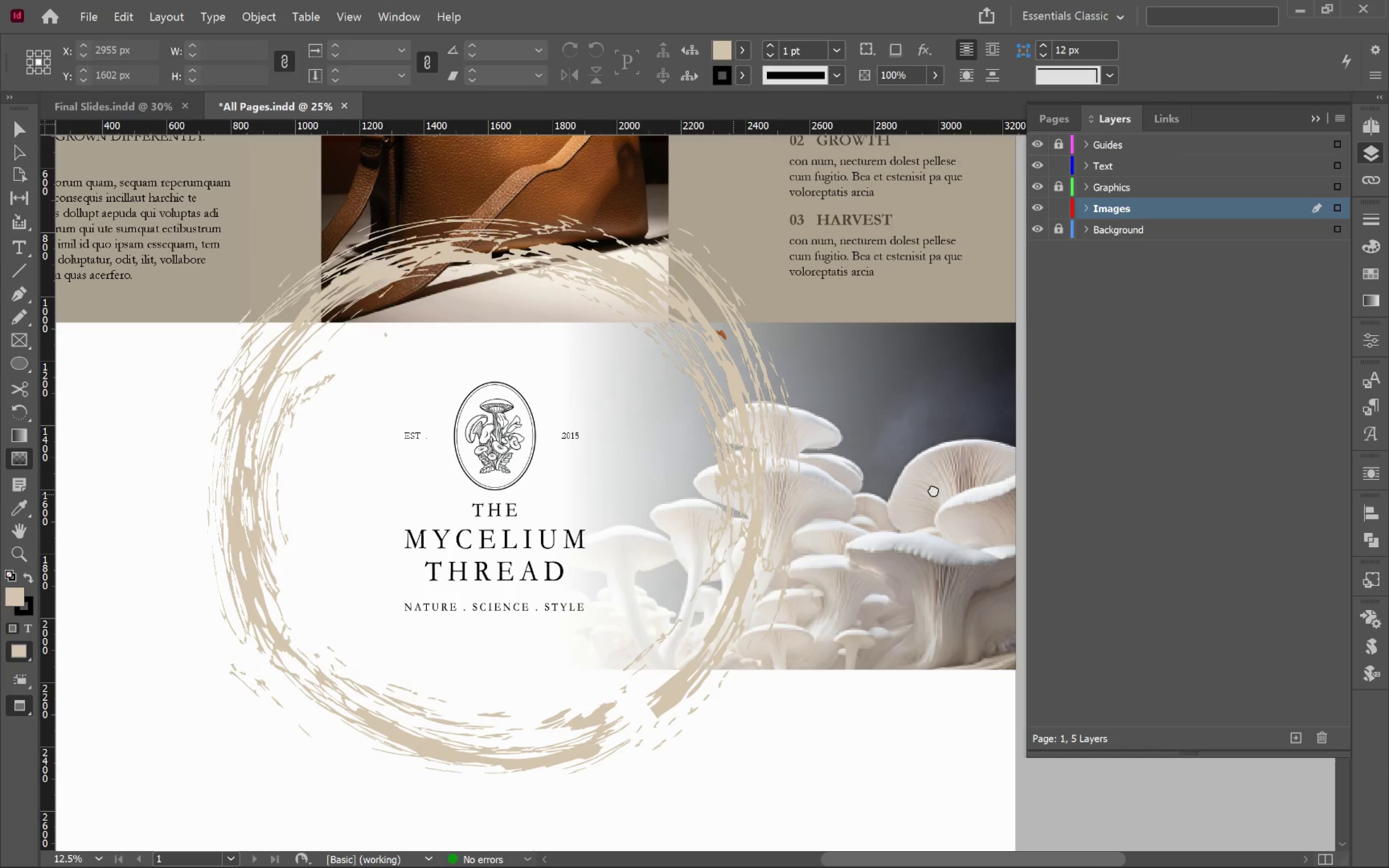 
hold_key(key=Space, duration=1.16)
 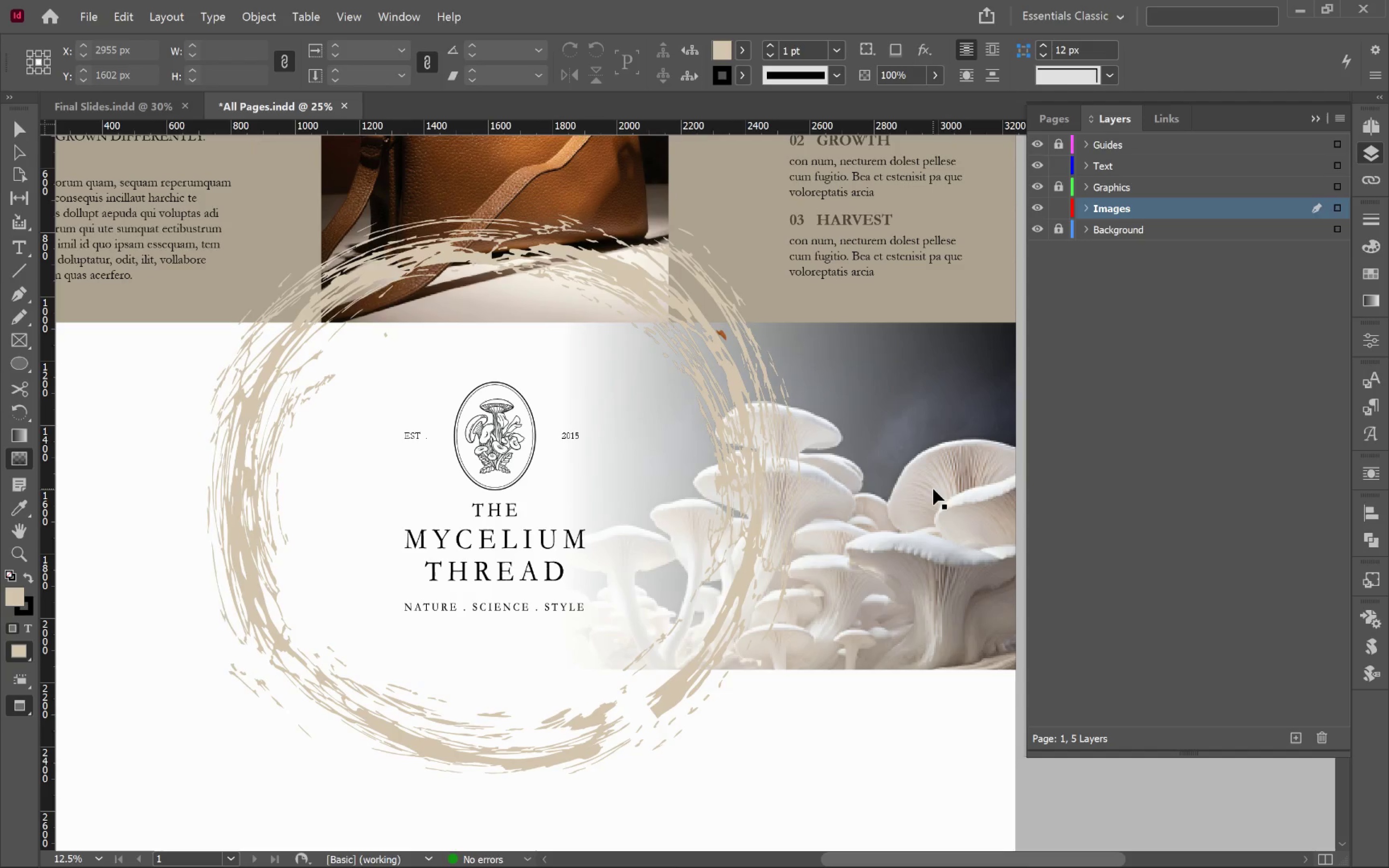 
hold_key(key=Space, duration=0.56)
 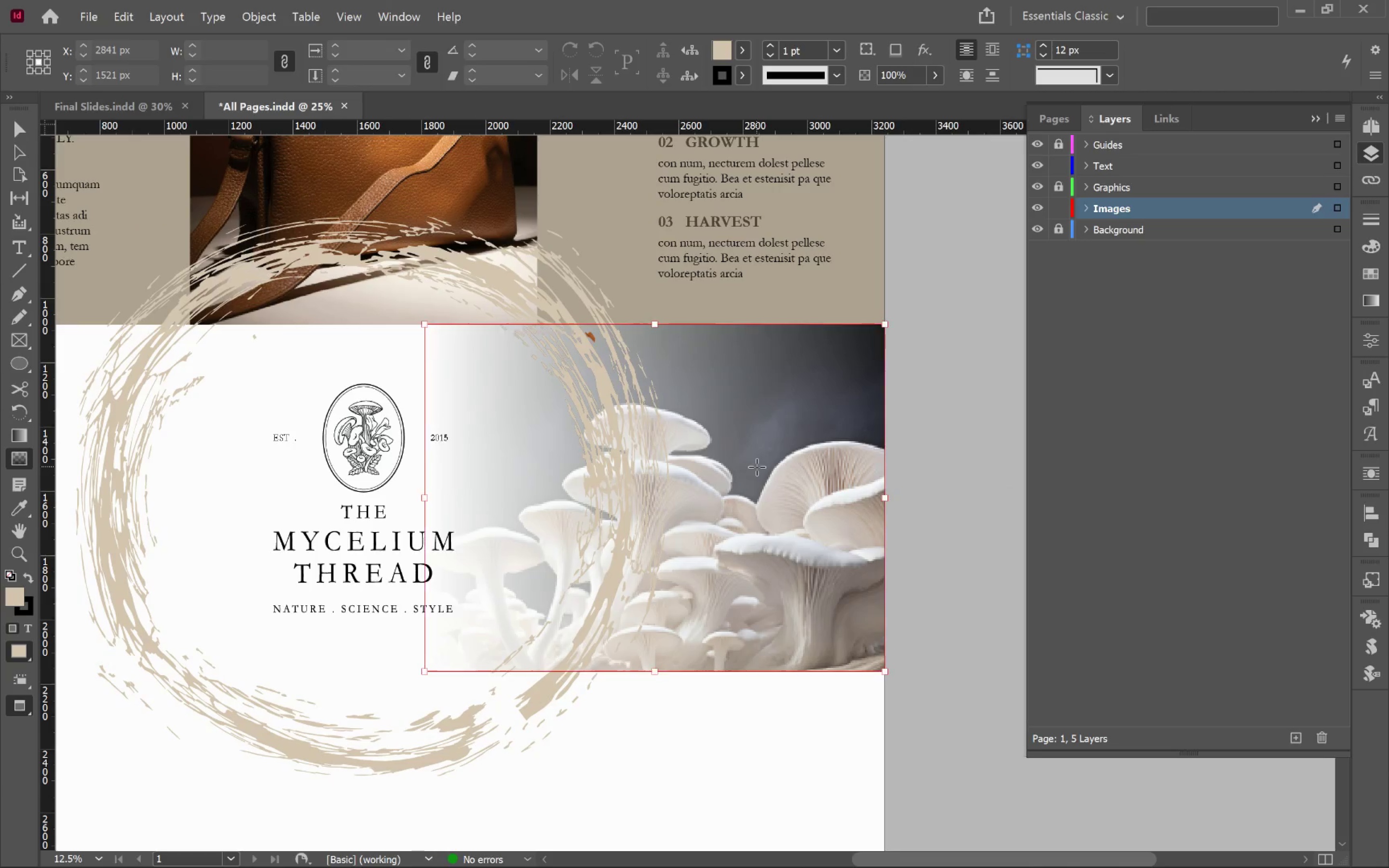 
left_click_drag(start_coordinate=[950, 485], to_coordinate=[819, 486])
 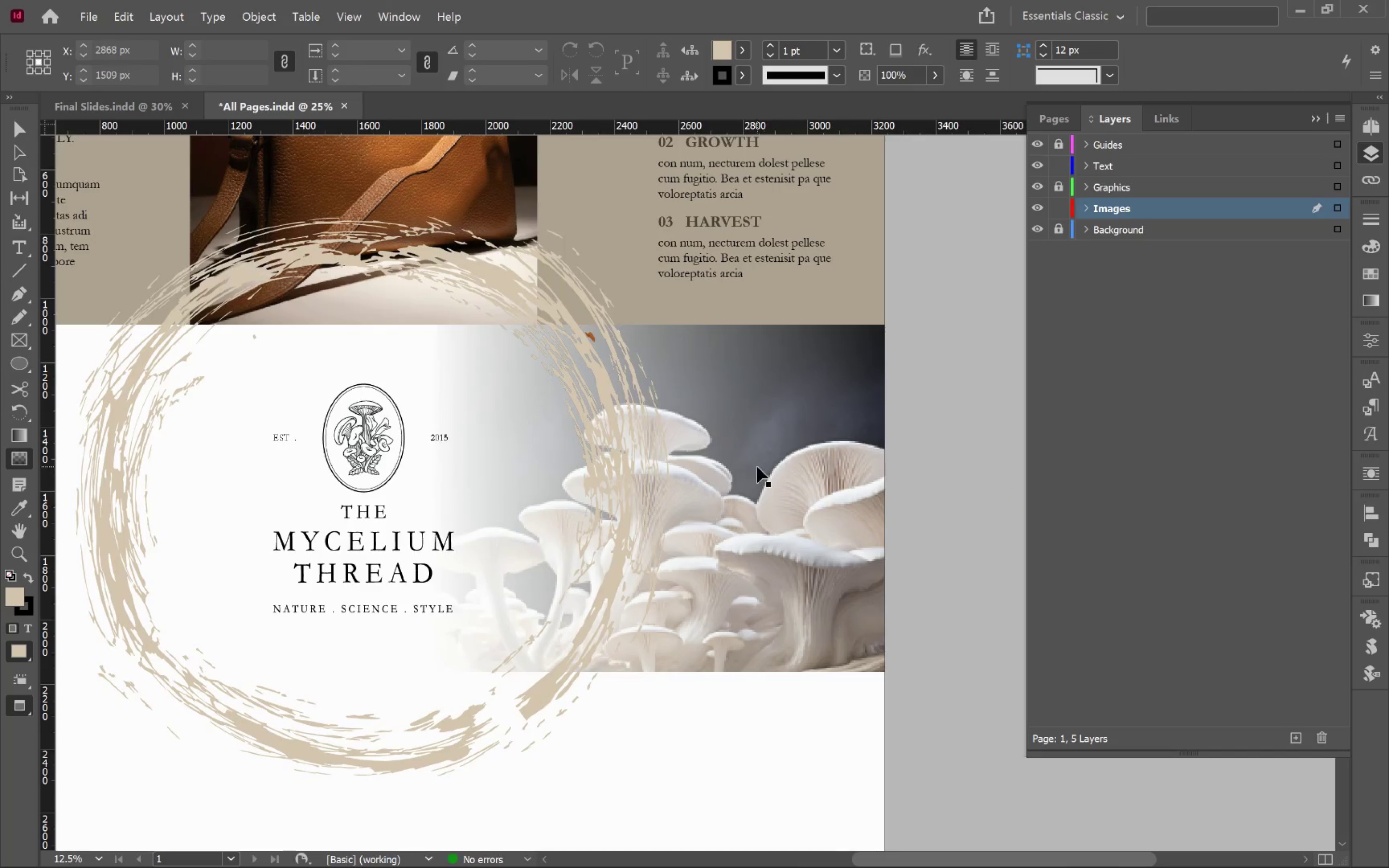 
left_click([757, 467])
 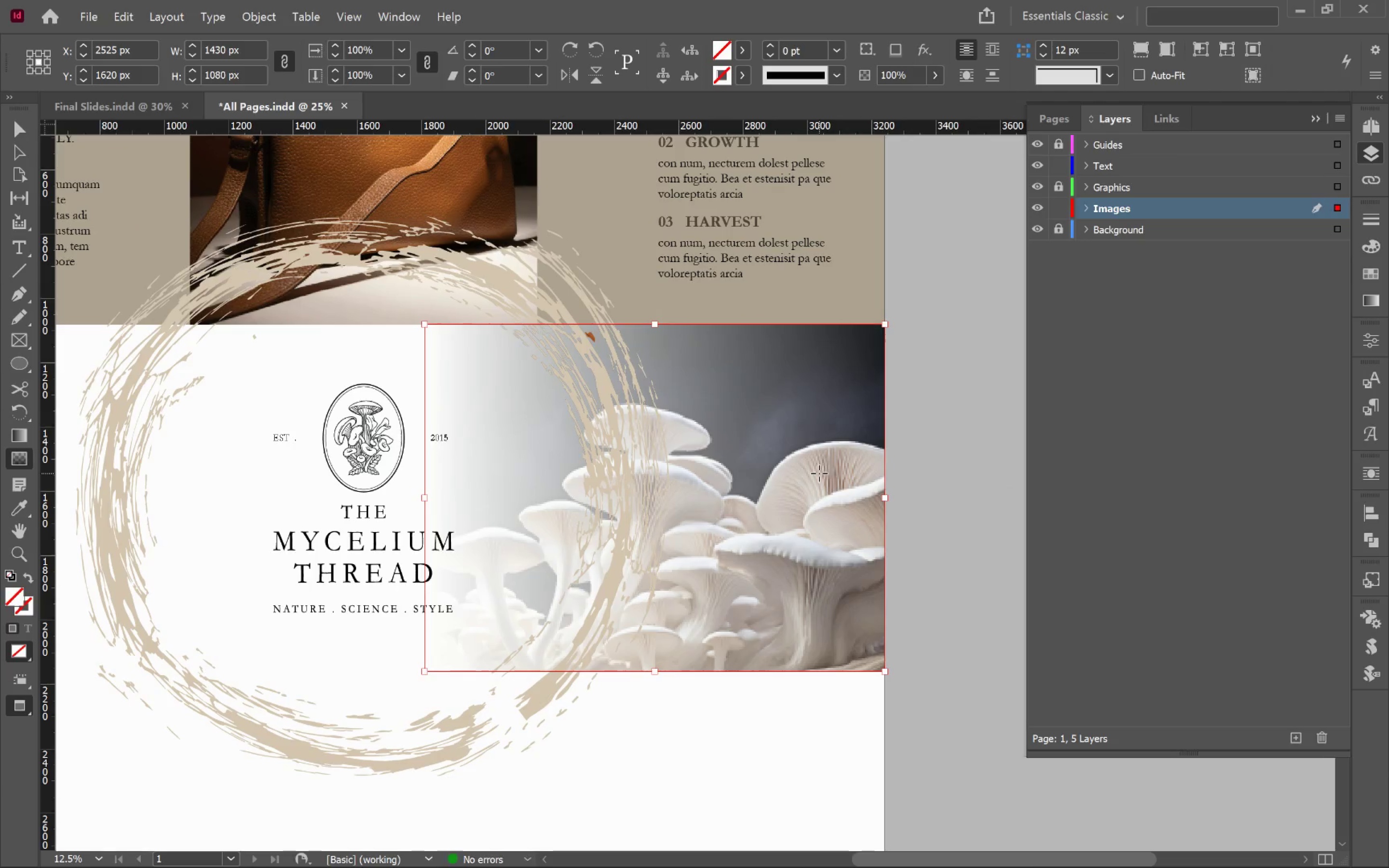 
key(V)
 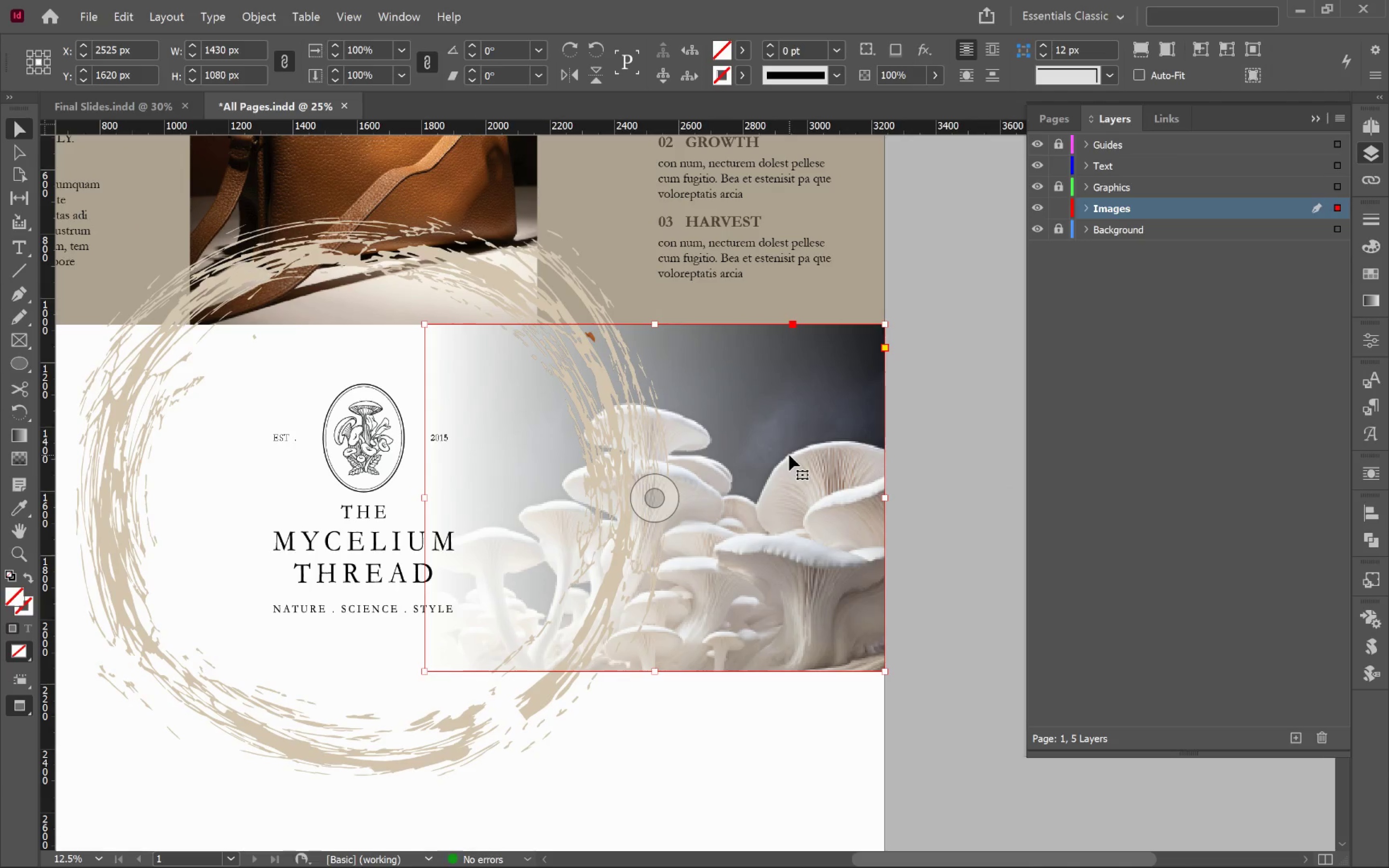 
left_click([789, 455])
 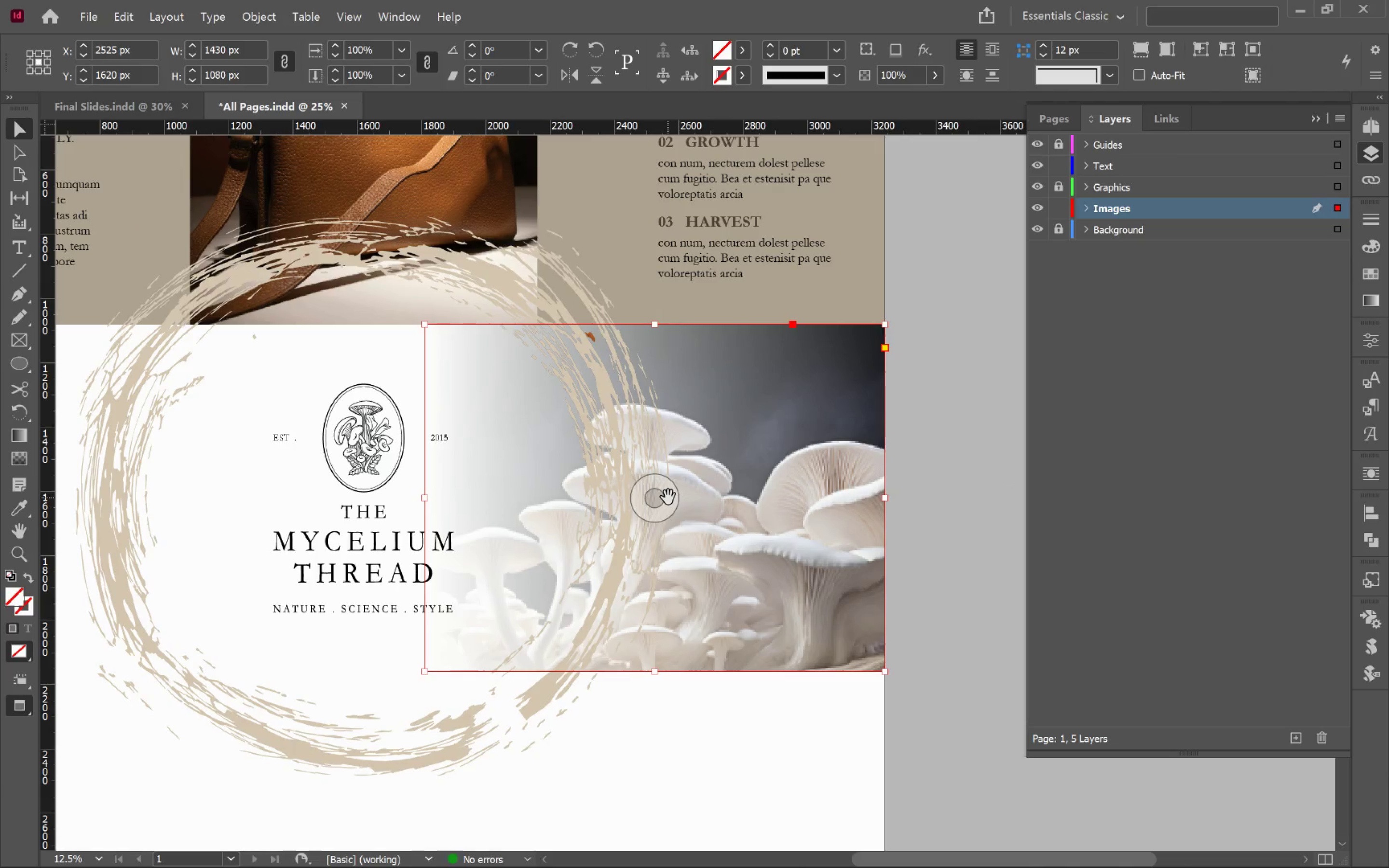 
left_click([668, 497])
 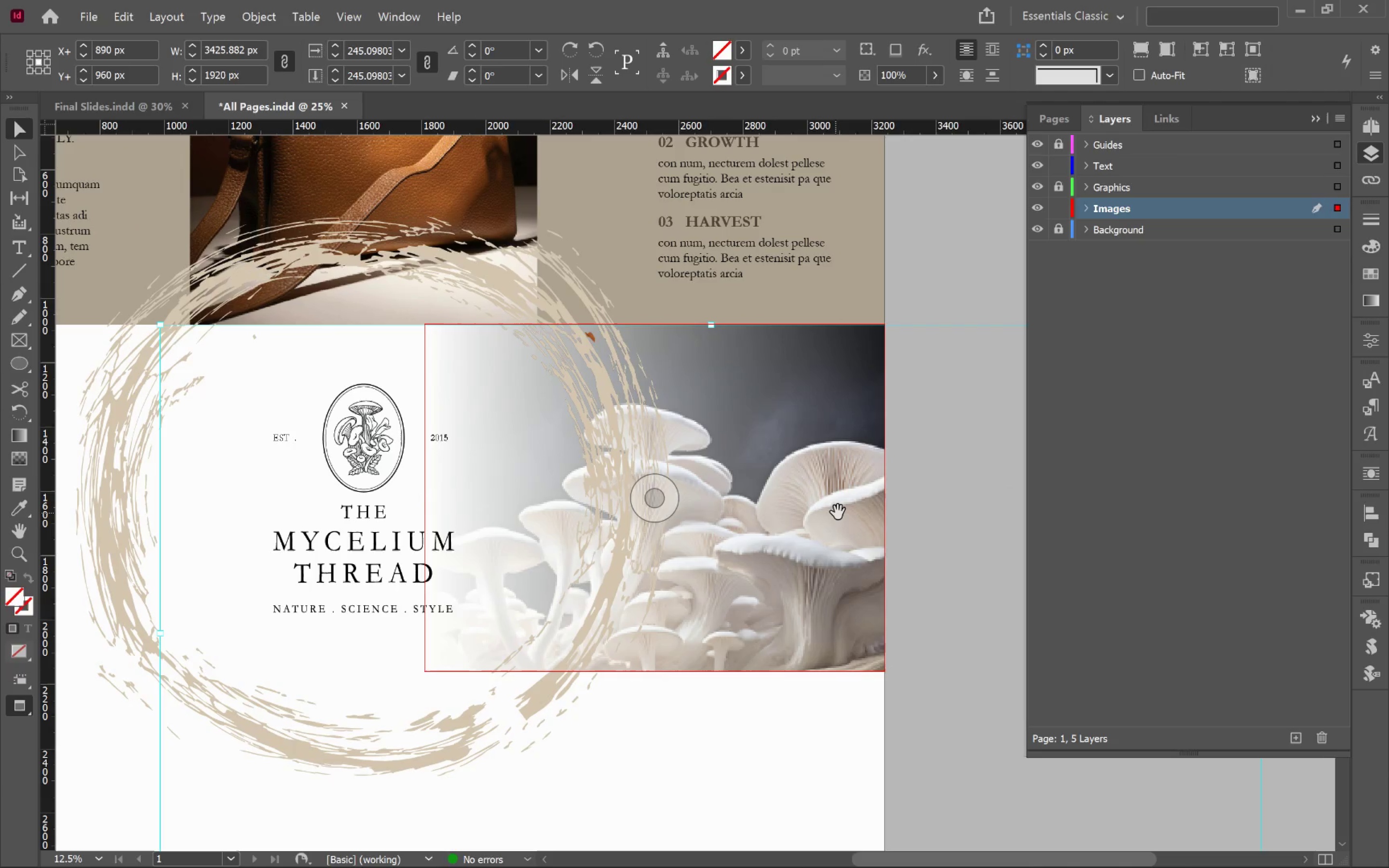 
left_click_drag(start_coordinate=[838, 512], to_coordinate=[783, 514])
 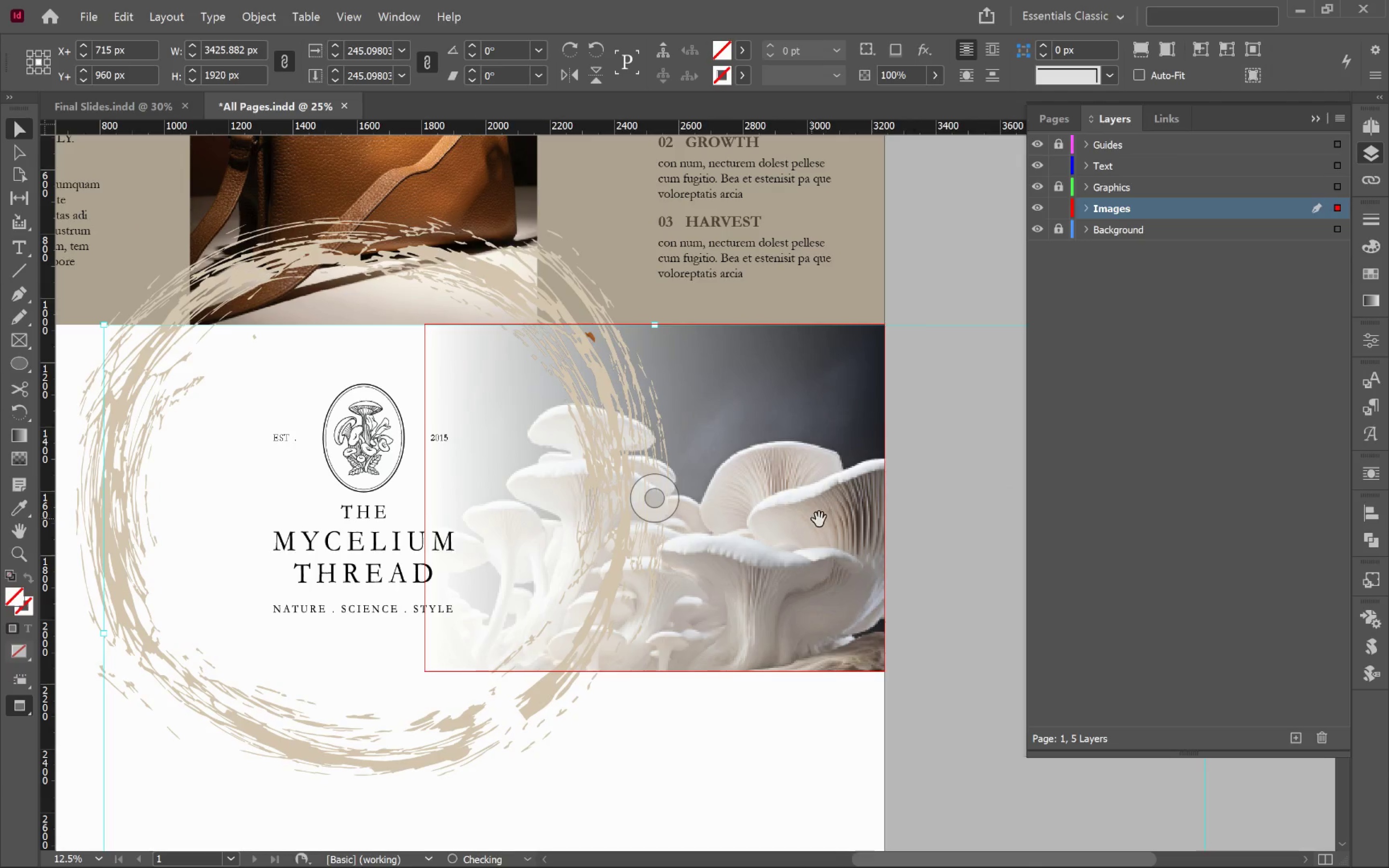 
hold_key(key=ShiftLeft, duration=1.14)
 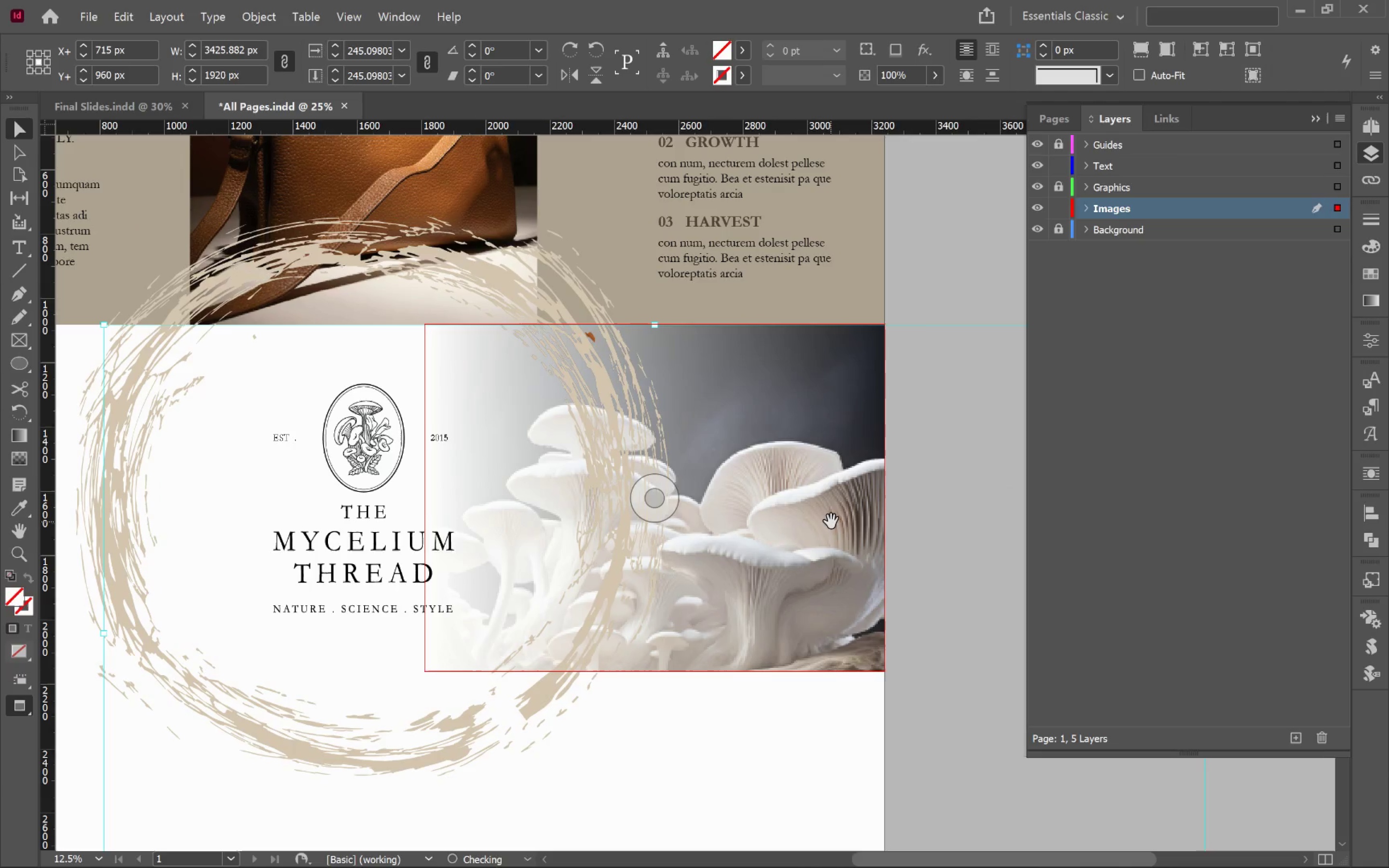 
hold_key(key=ShiftLeft, duration=1.06)
left_click_drag(start_coordinate=[831, 521], to_coordinate=[782, 525])
 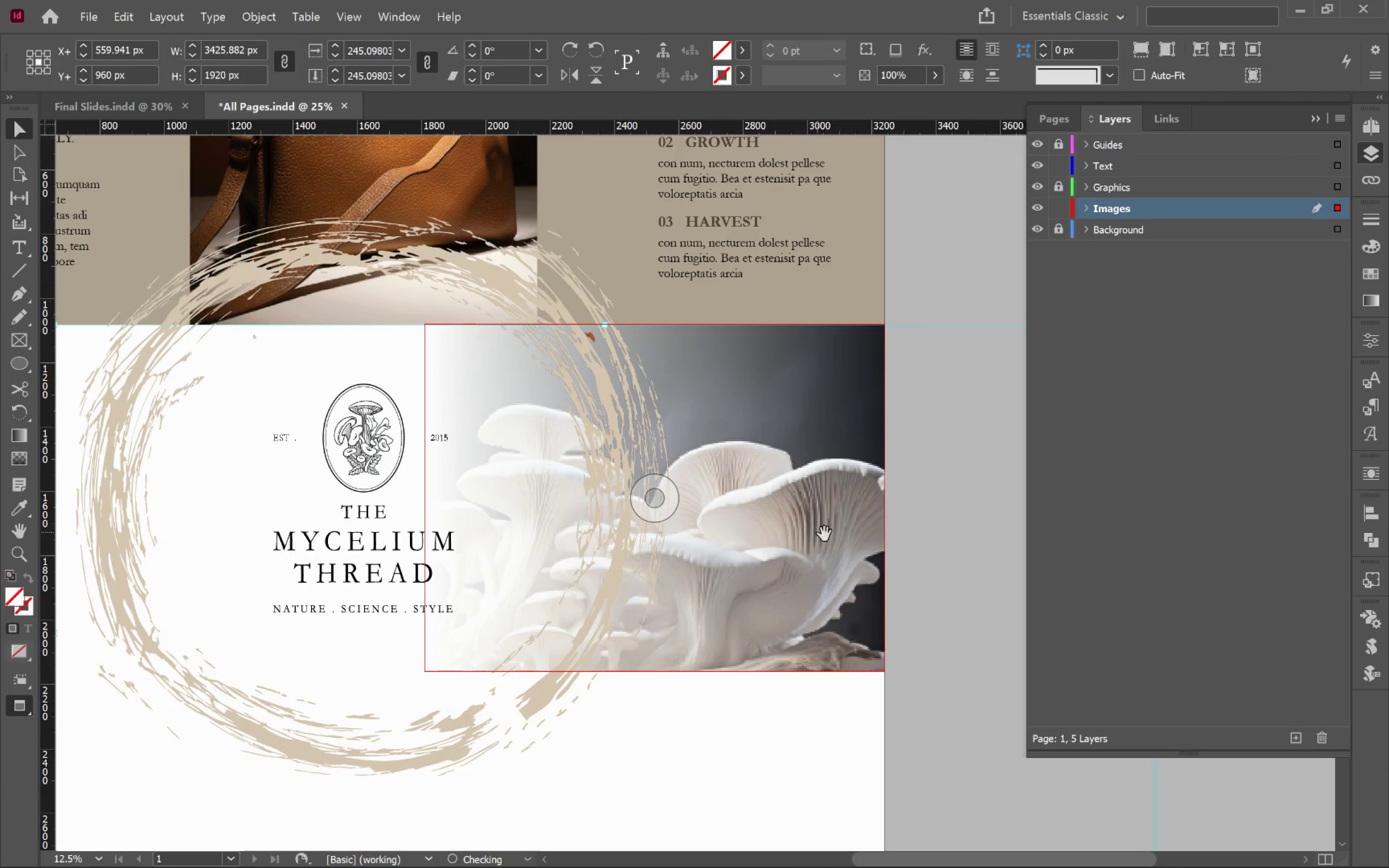 
left_click_drag(start_coordinate=[832, 533], to_coordinate=[806, 536])
 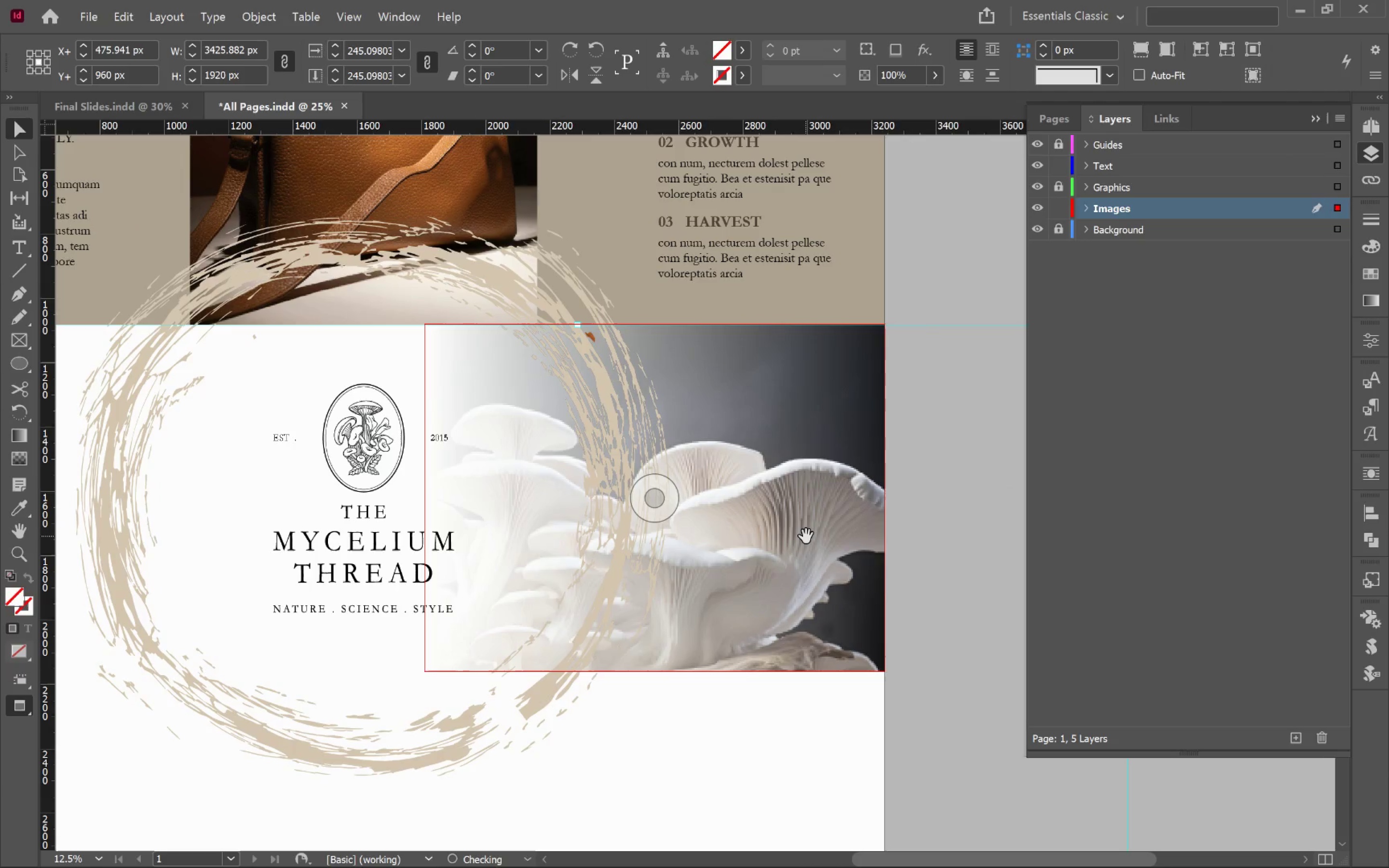 
hold_key(key=ShiftLeft, duration=1.18)
 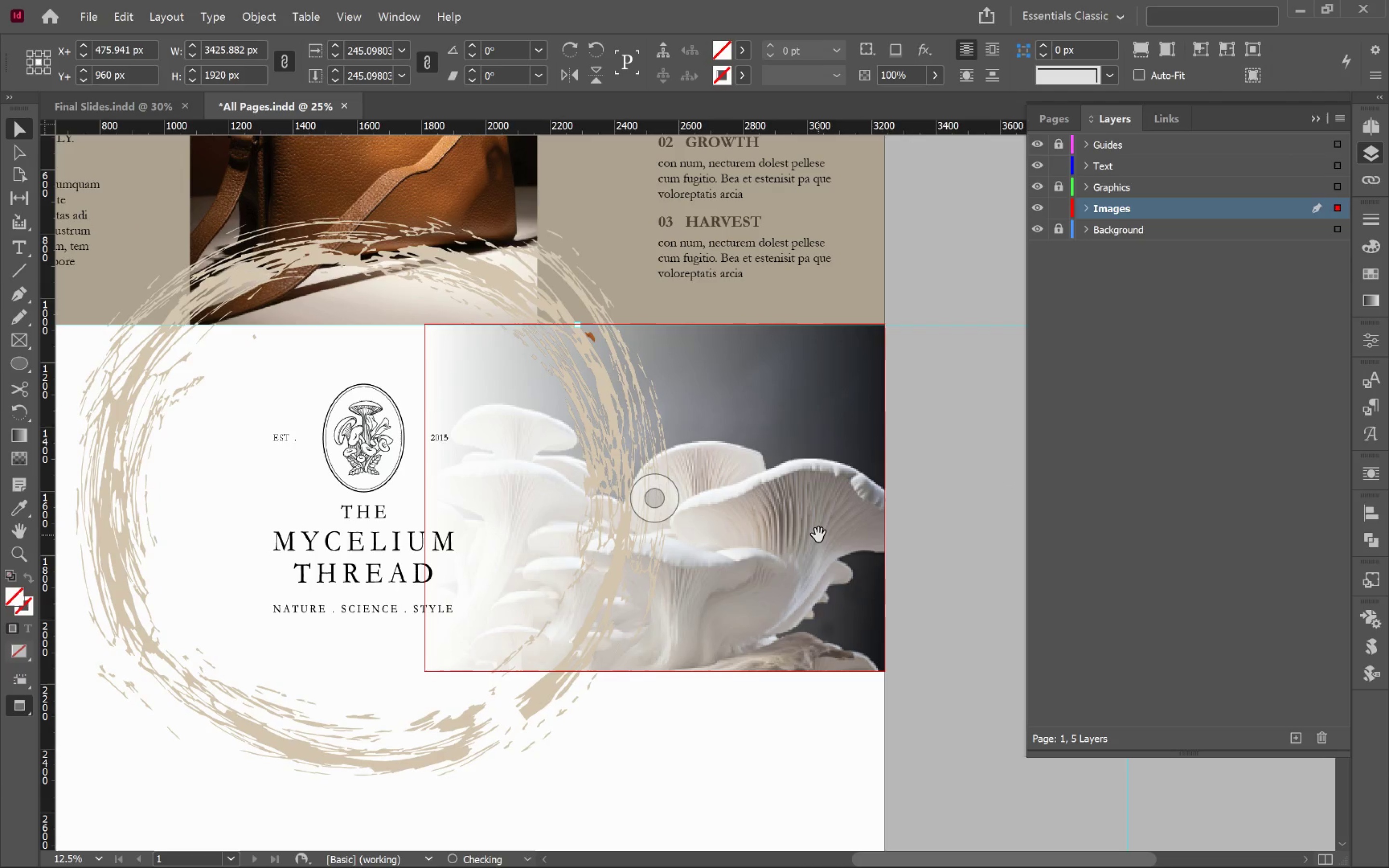 
left_click_drag(start_coordinate=[818, 535], to_coordinate=[765, 537])
 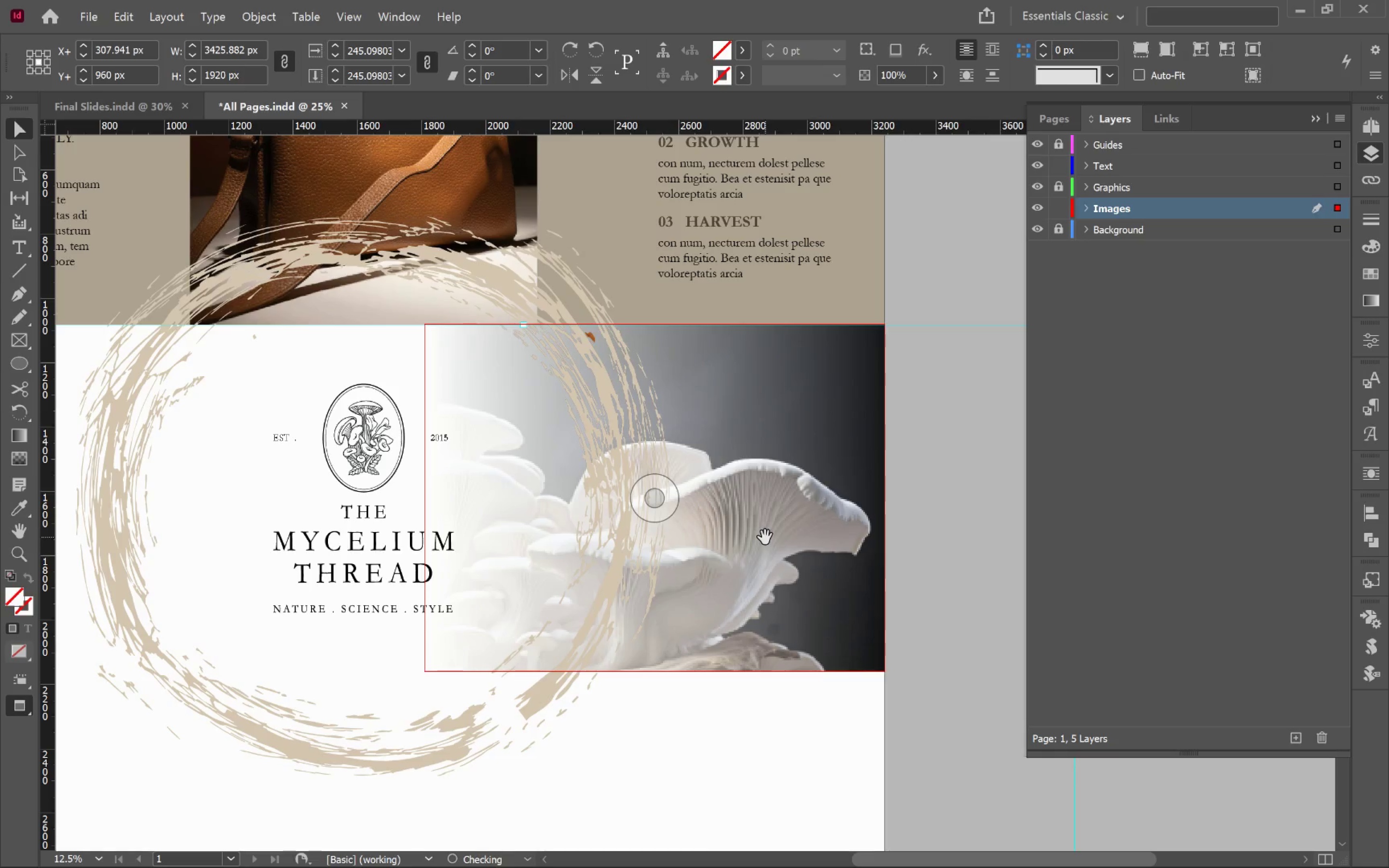 
hold_key(key=ShiftLeft, duration=1.76)
 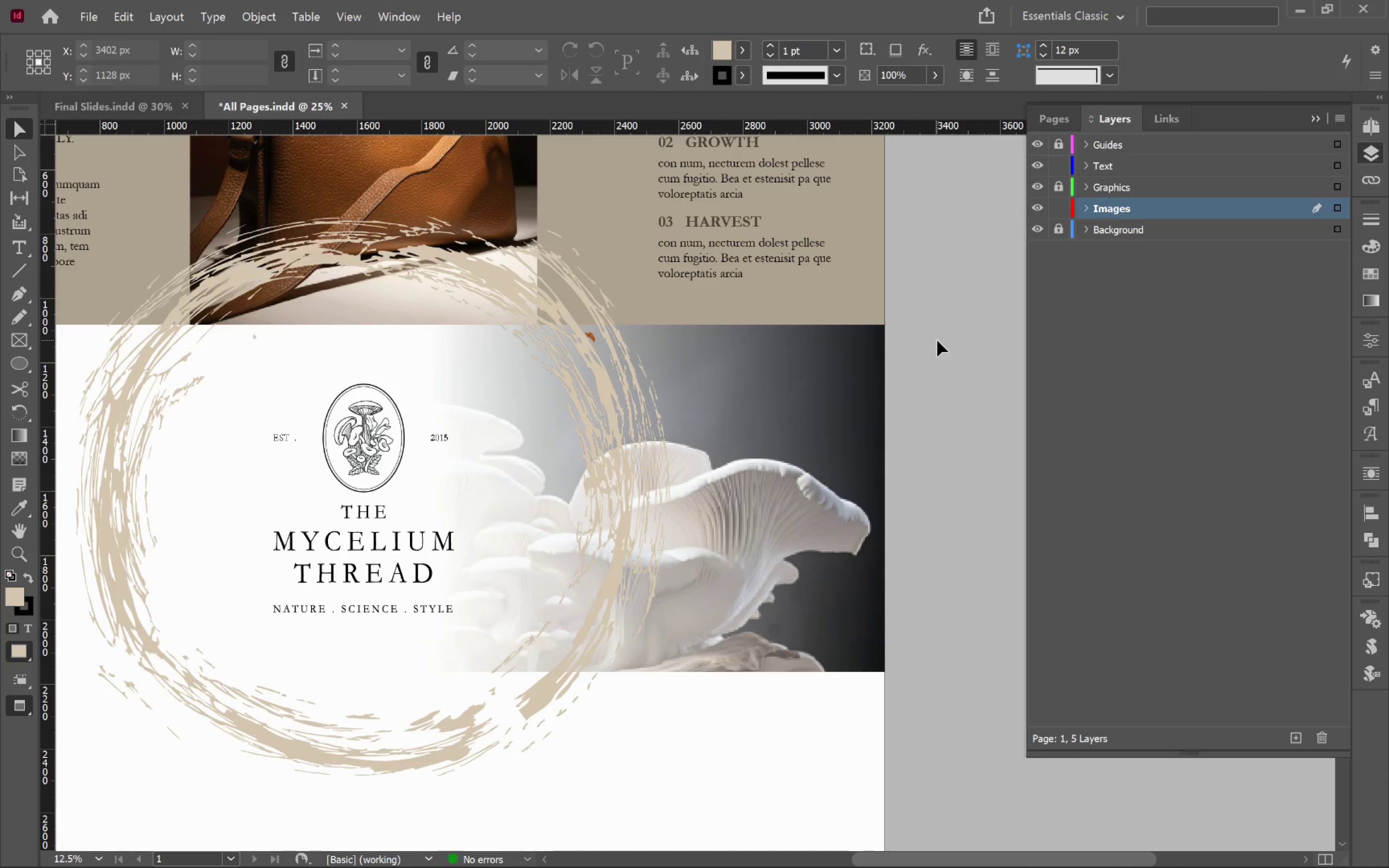 
key(Alt+Tab)
 